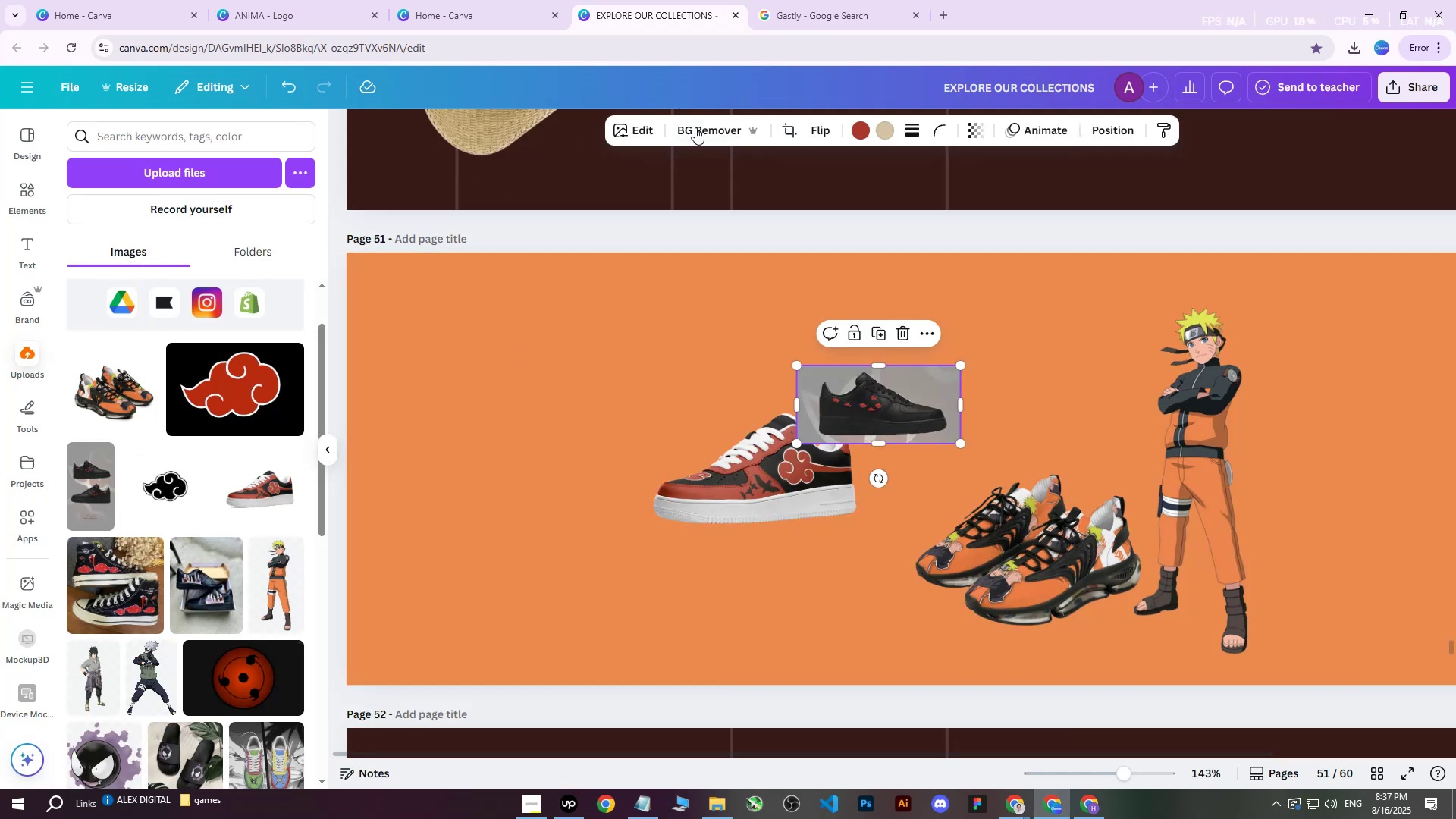 
left_click([707, 140])
 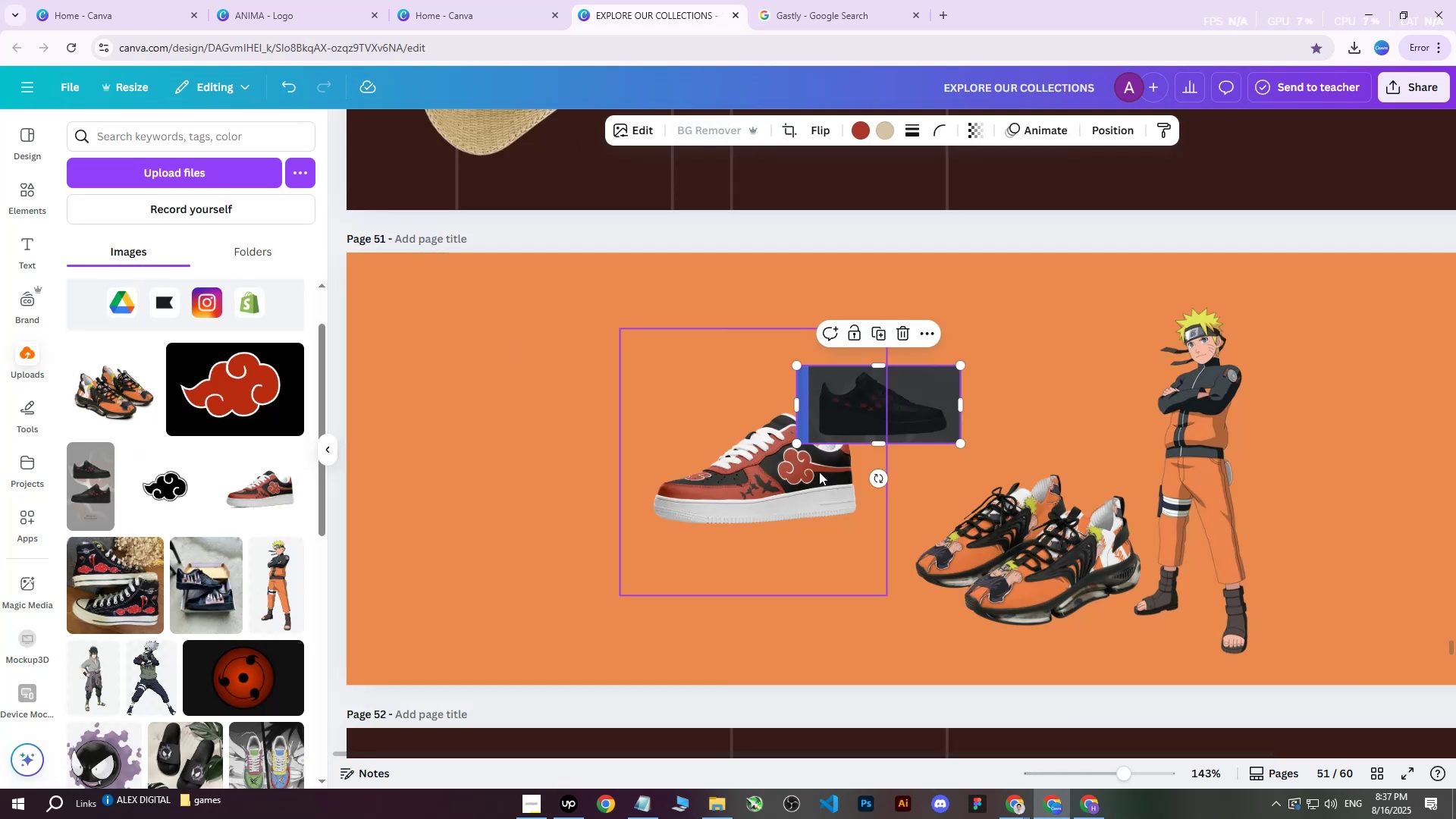 
left_click_drag(start_coordinate=[803, 493], to_coordinate=[711, 485])
 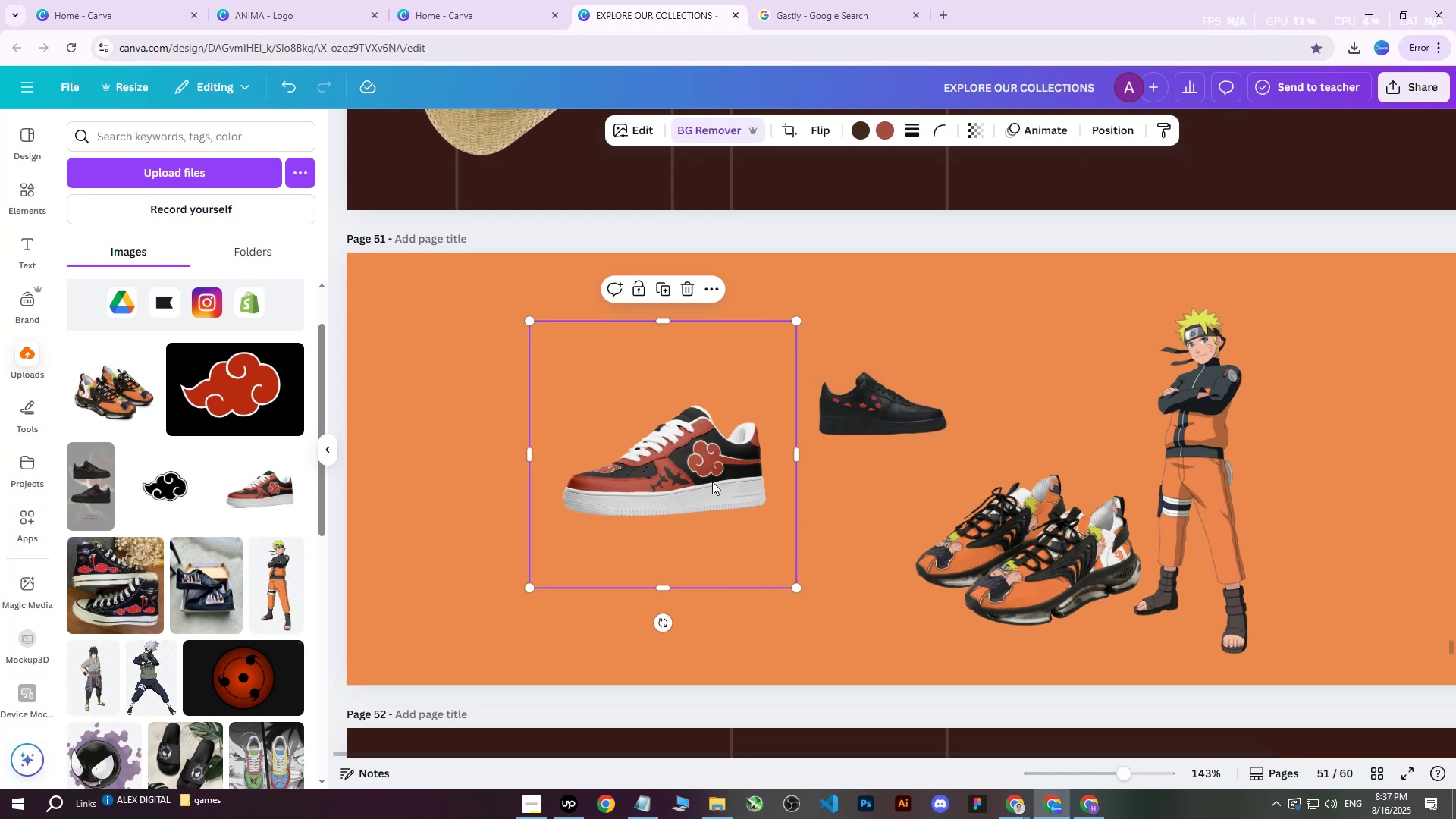 
wait(13.88)
 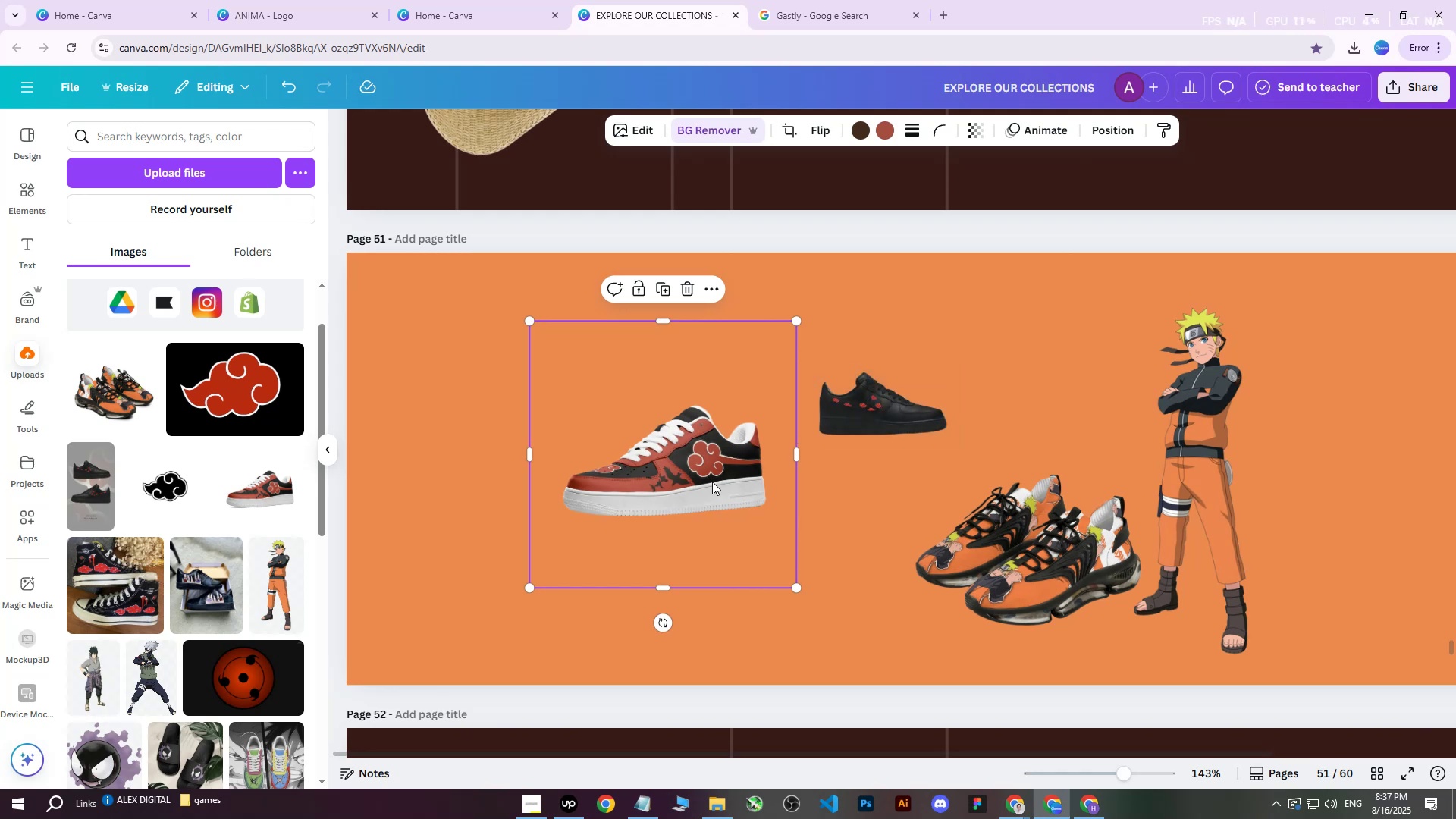 
left_click([903, 411])
 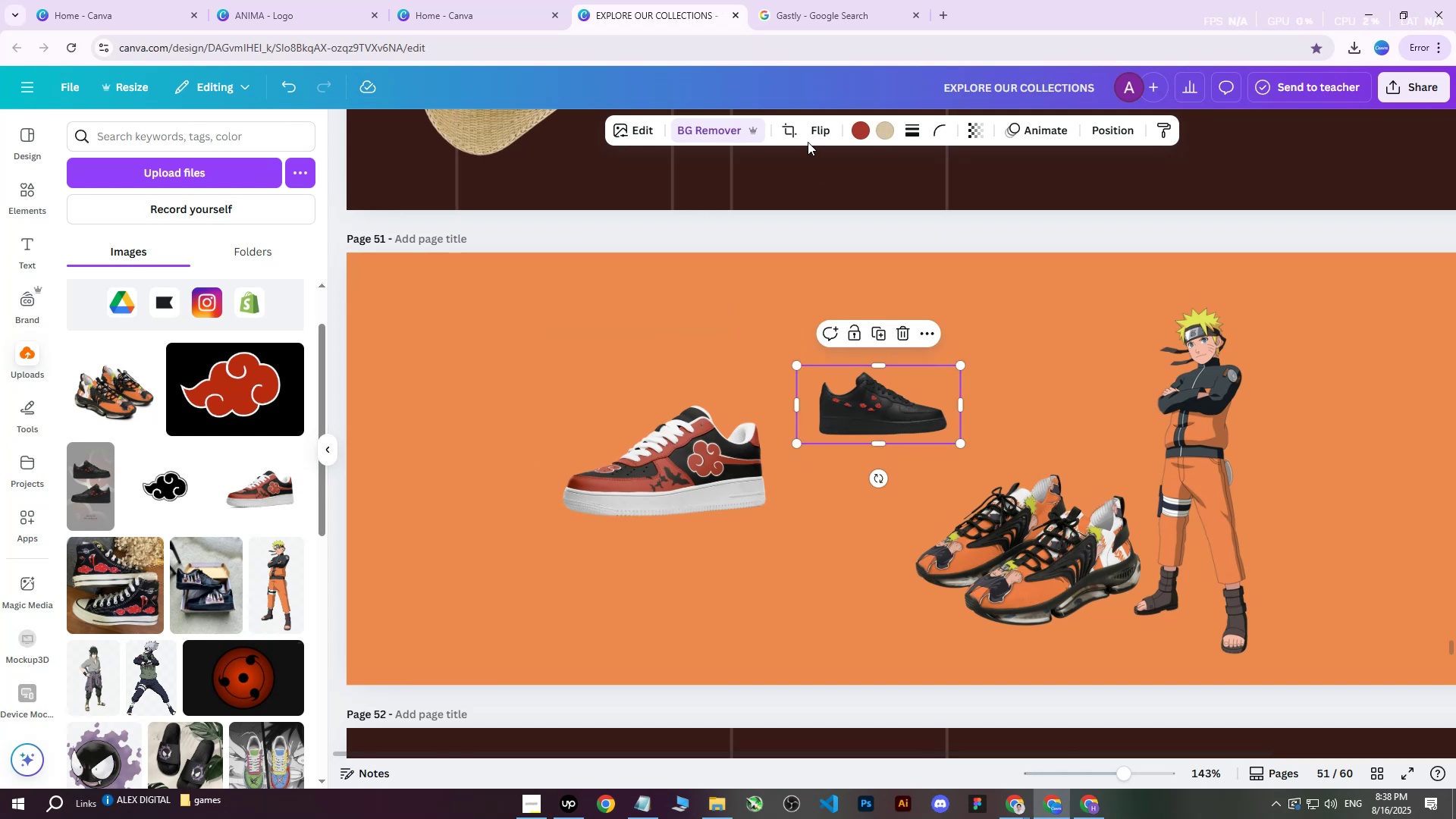 
left_click([826, 124])
 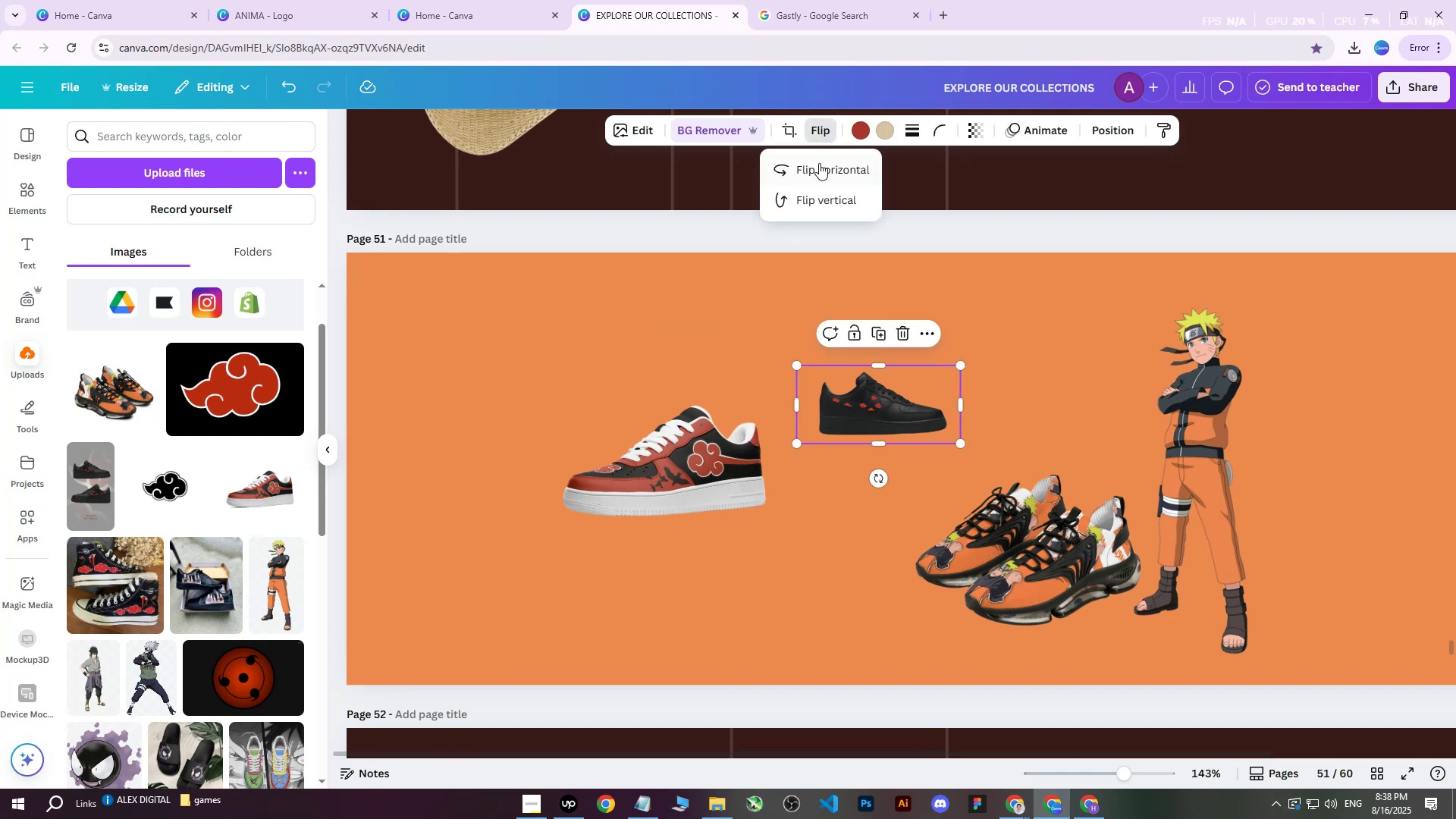 
left_click([820, 168])
 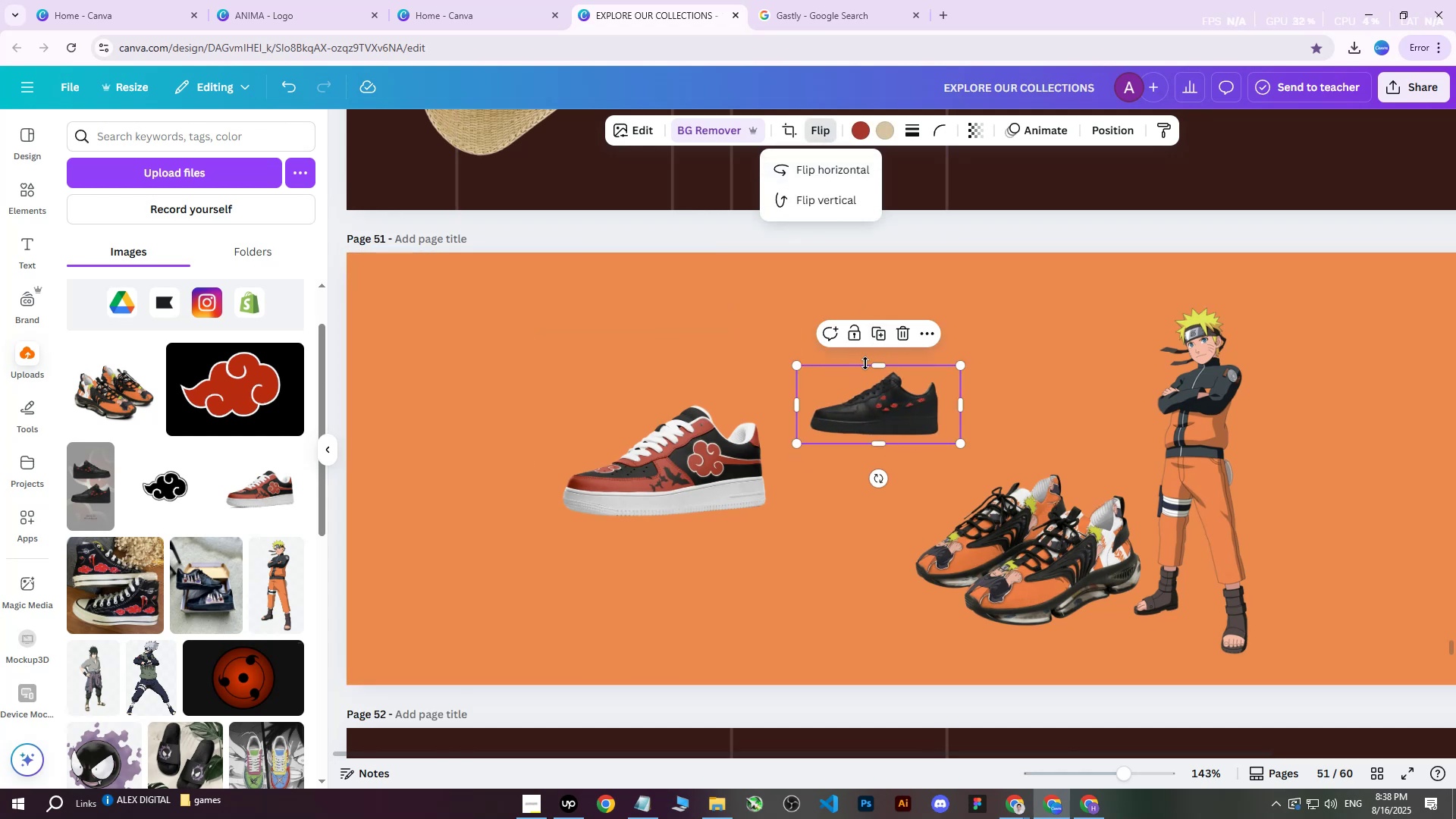 
left_click_drag(start_coordinate=[882, 408], to_coordinate=[877, 366])
 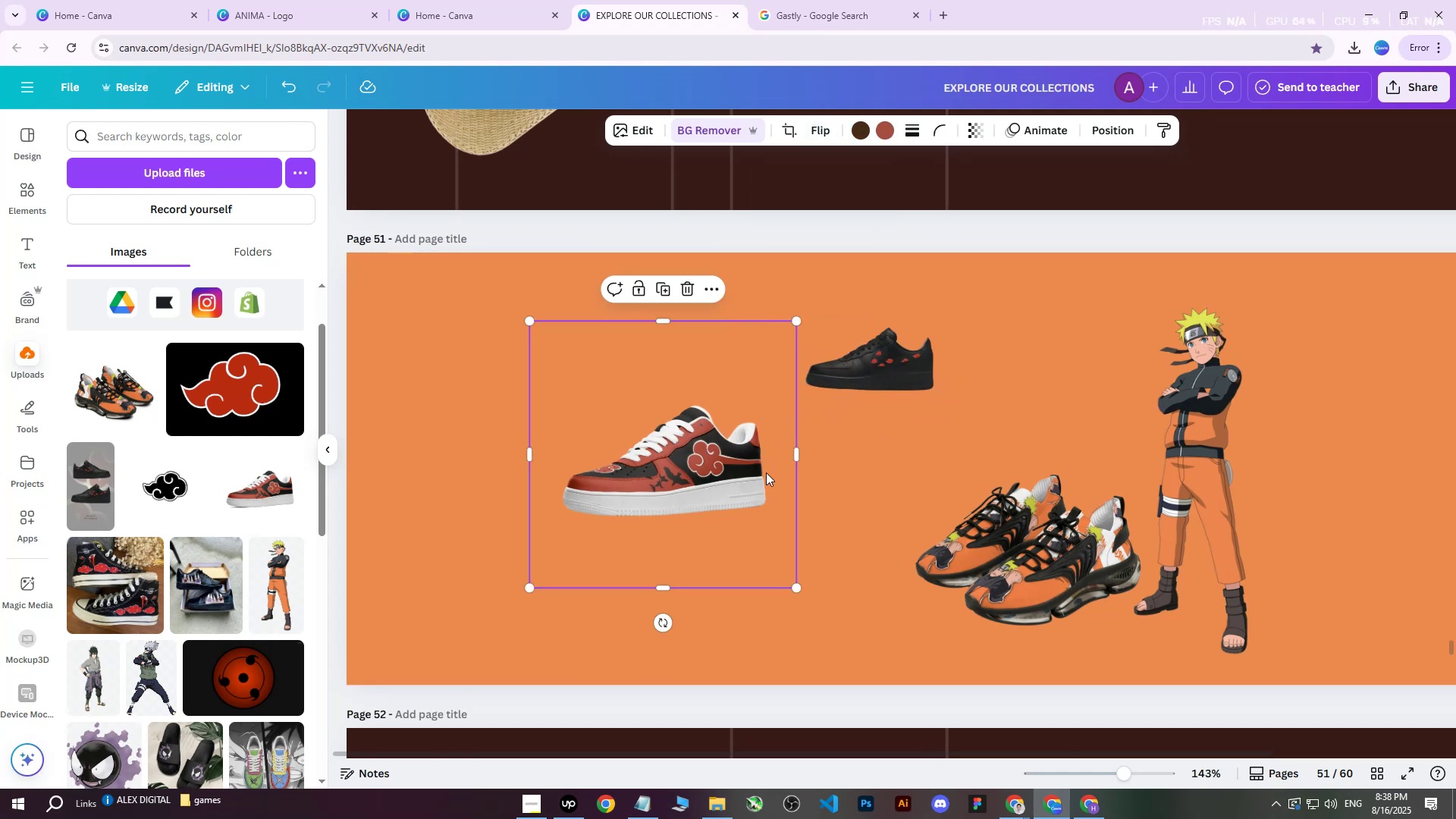 
left_click_drag(start_coordinate=[726, 481], to_coordinate=[663, 430])
 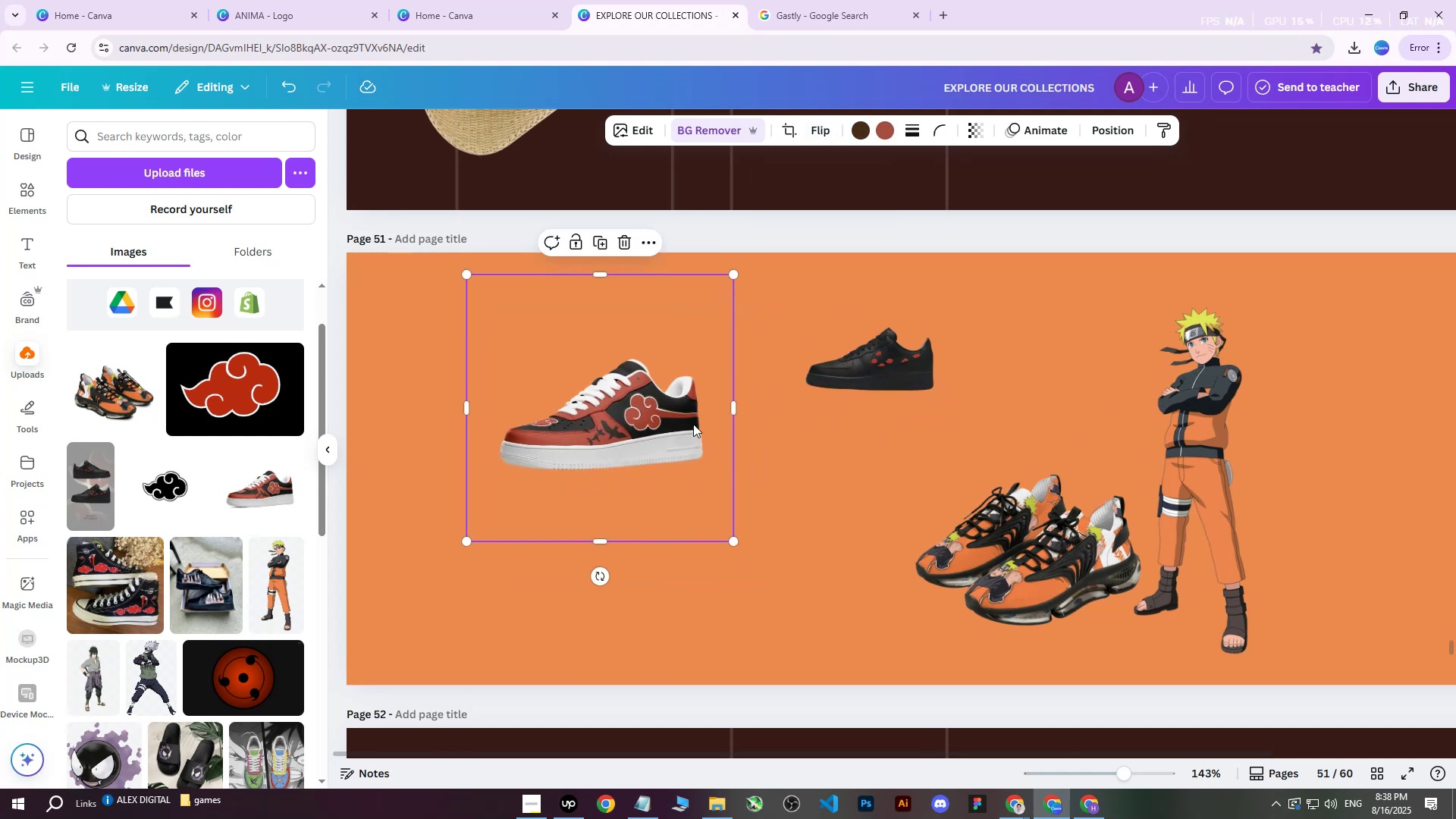 
key(Delete)
 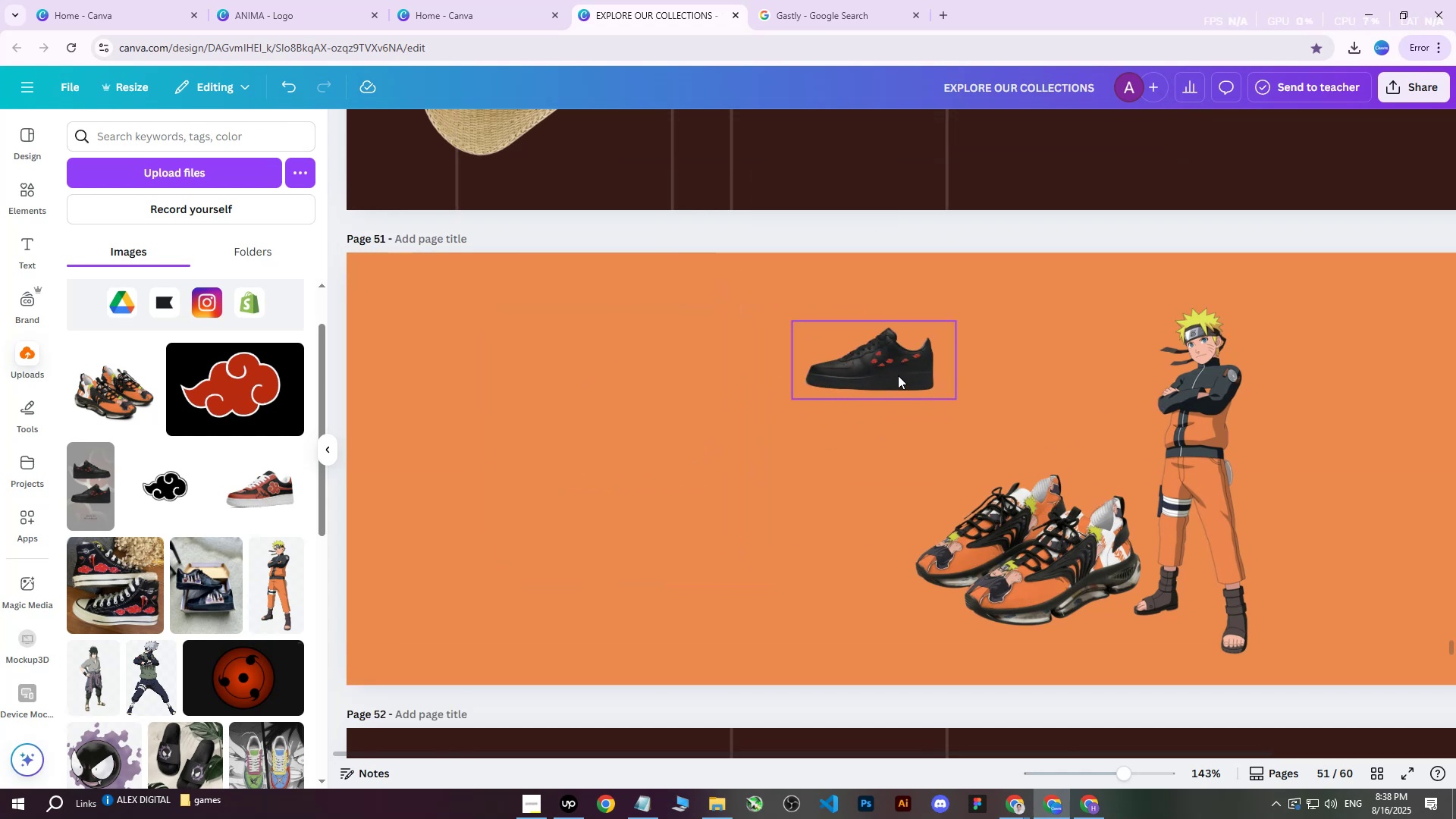 
left_click_drag(start_coordinate=[899, 372], to_coordinate=[814, 397])
 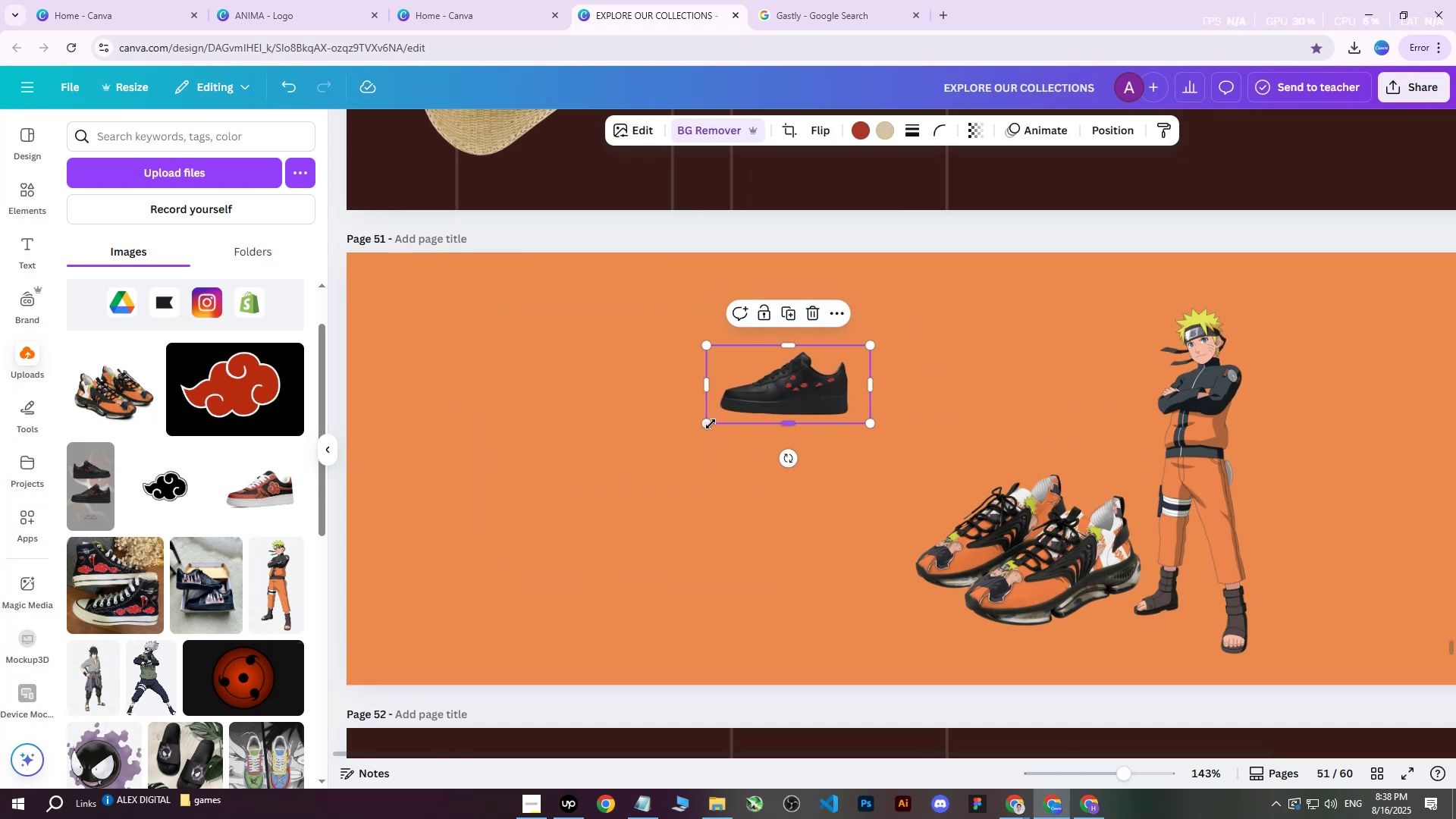 
left_click_drag(start_coordinate=[701, 425], to_coordinate=[642, 465])
 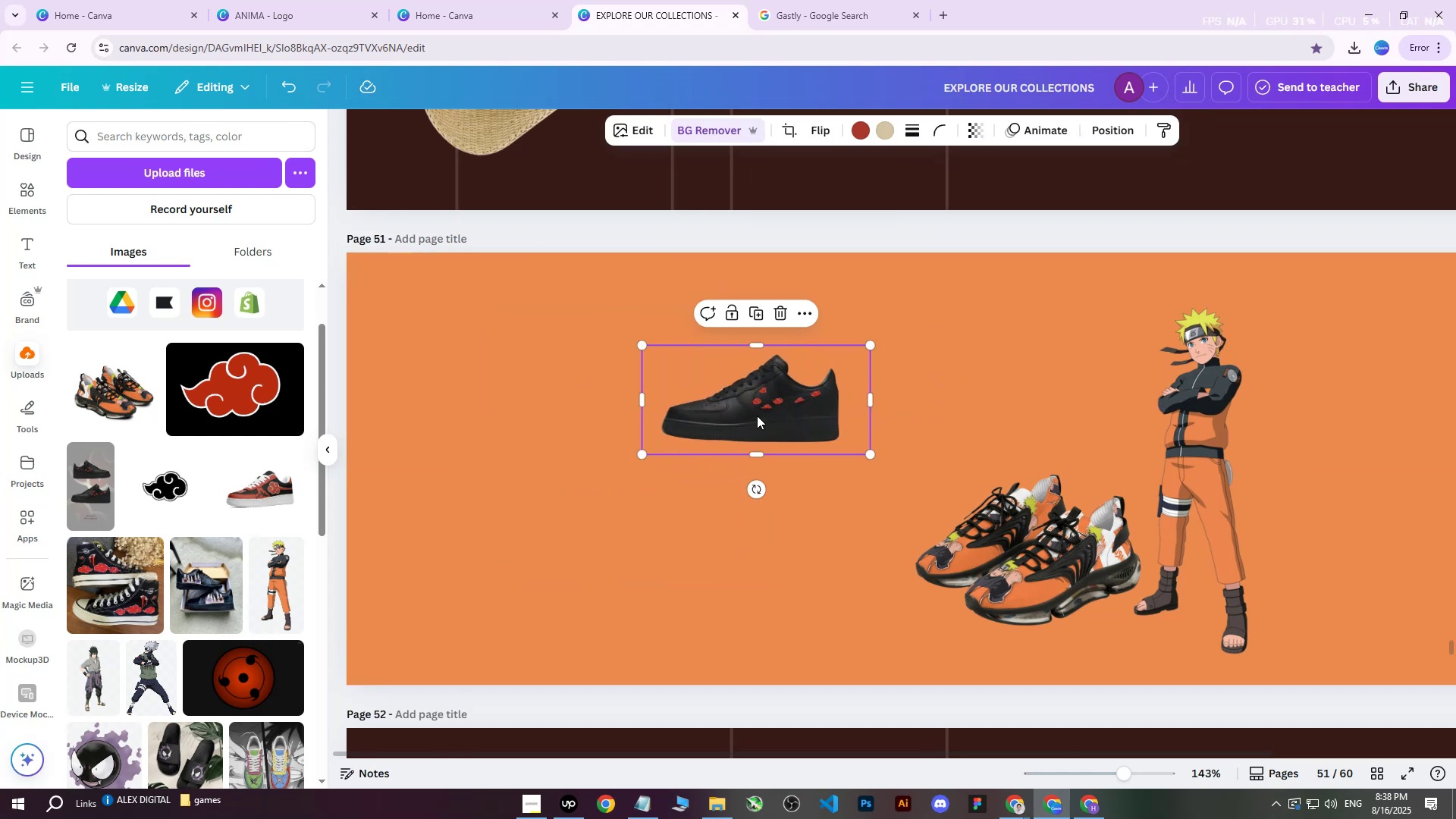 
scroll: coordinate [806, 374], scroll_direction: up, amount: 5.0
 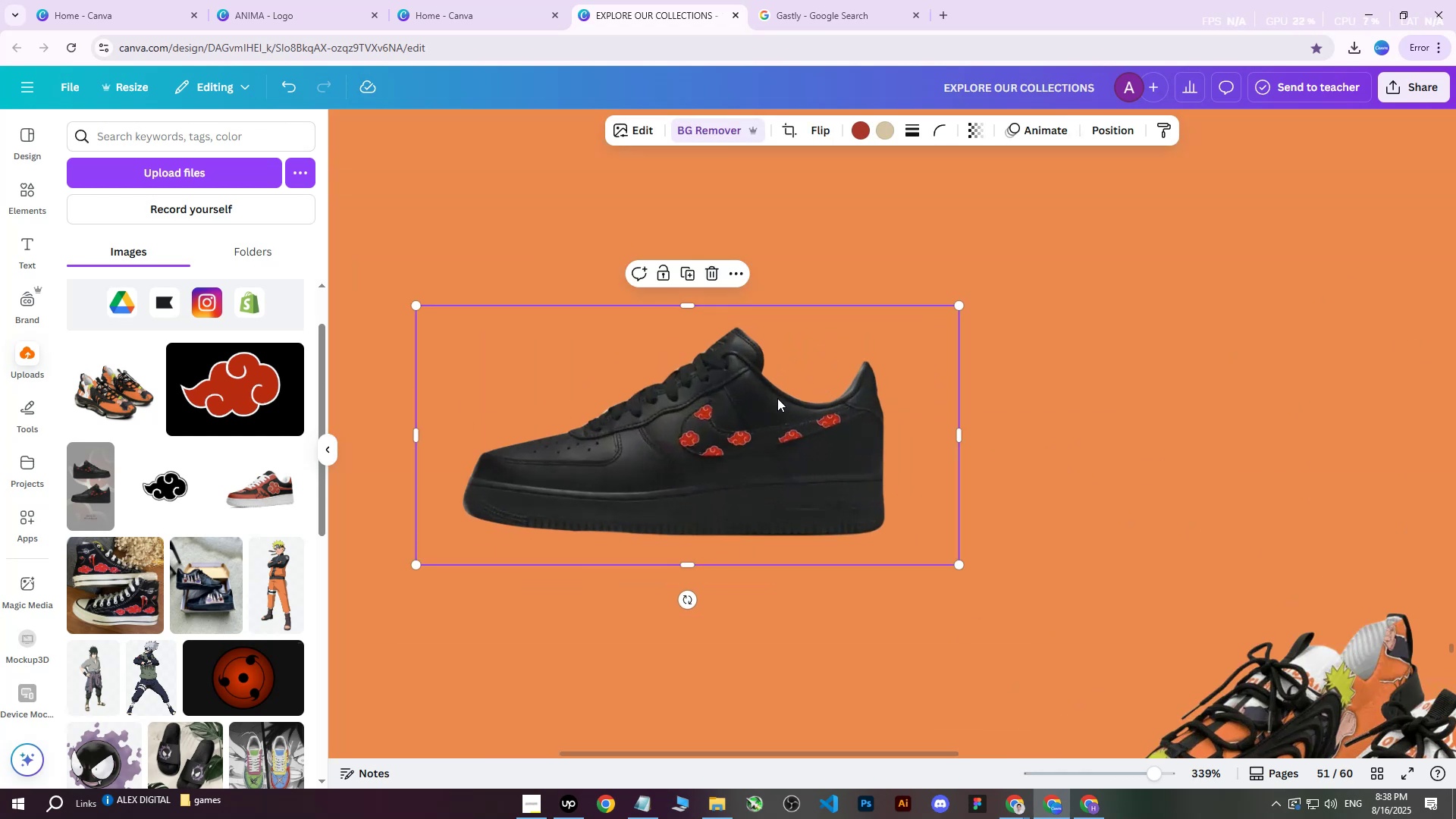 
scroll: coordinate [778, 400], scroll_direction: down, amount: 5.0
 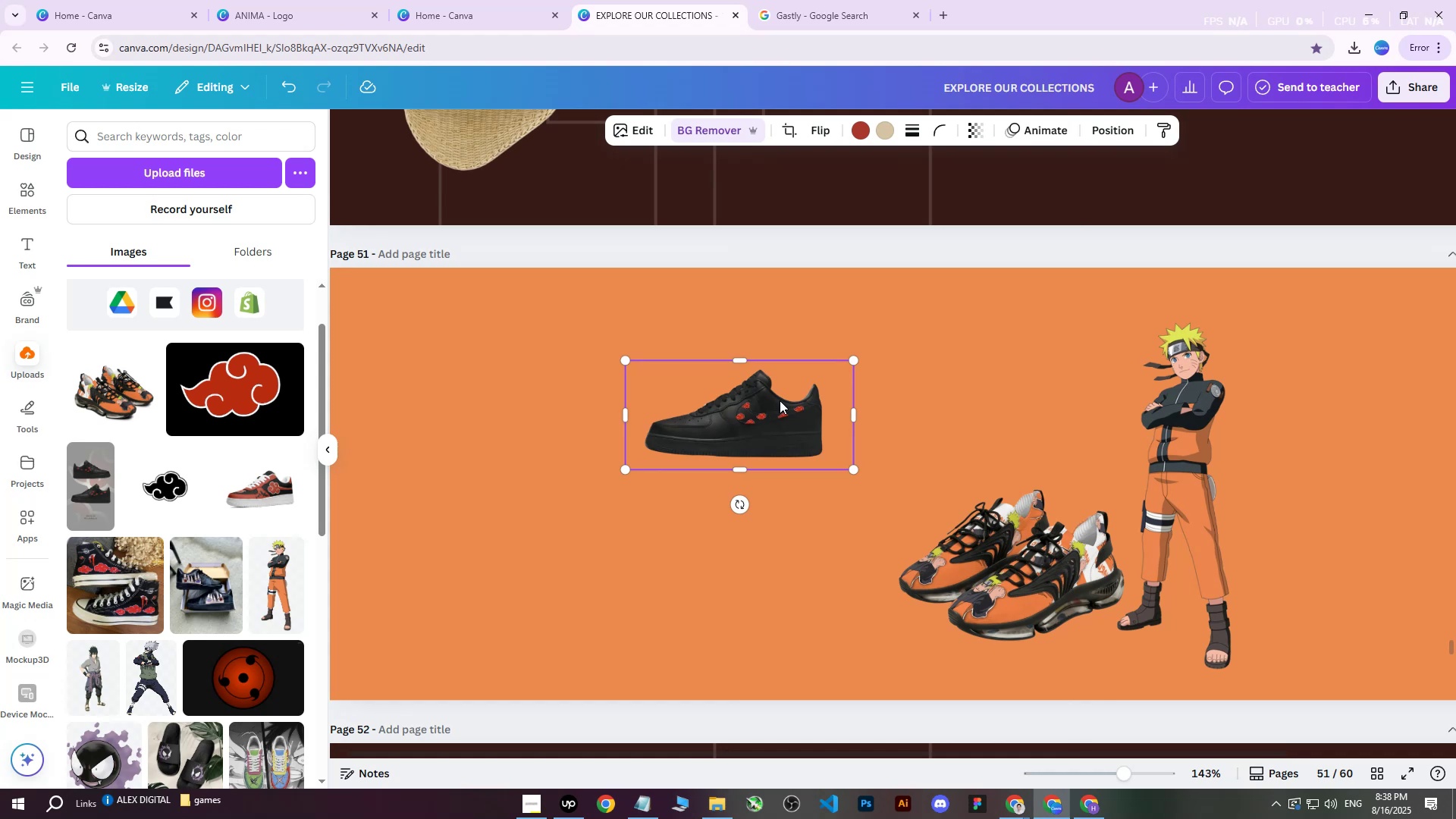 
key(Control+D)
 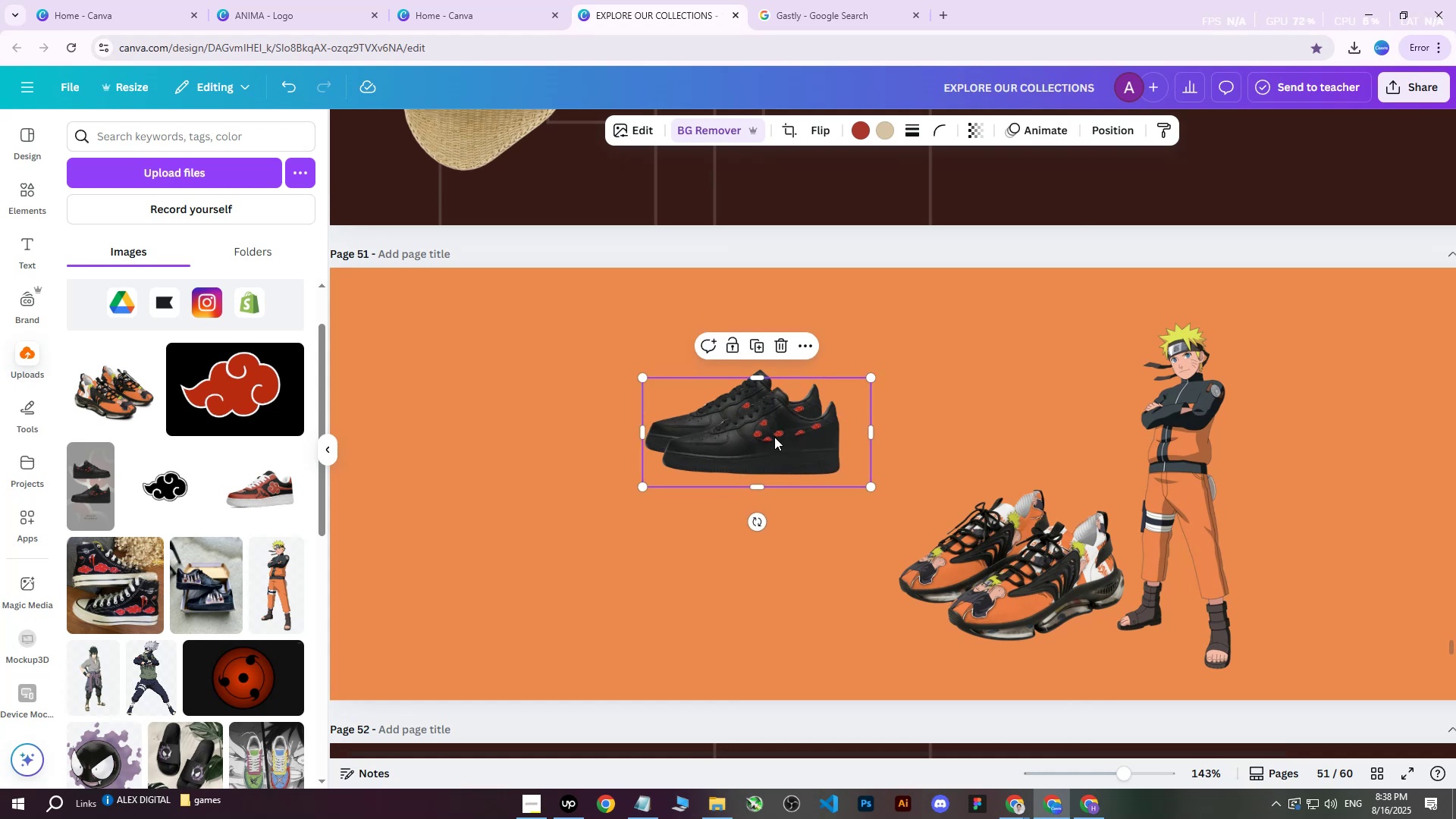 
left_click_drag(start_coordinate=[762, 426], to_coordinate=[771, 436])
 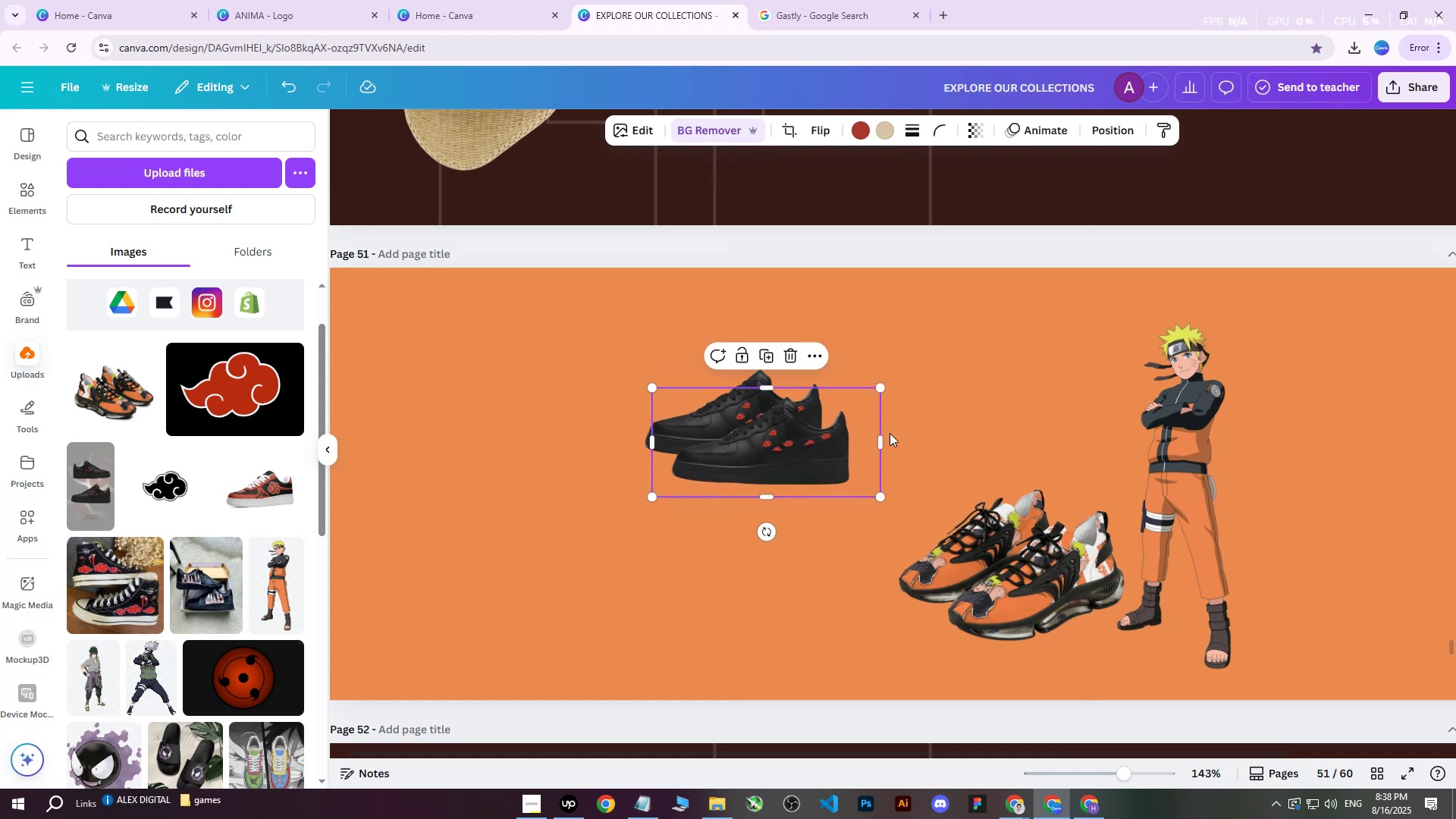 
hold_key(key=ControlLeft, duration=0.65)
scroll: coordinate [912, 417], scroll_direction: down, amount: 1.0
 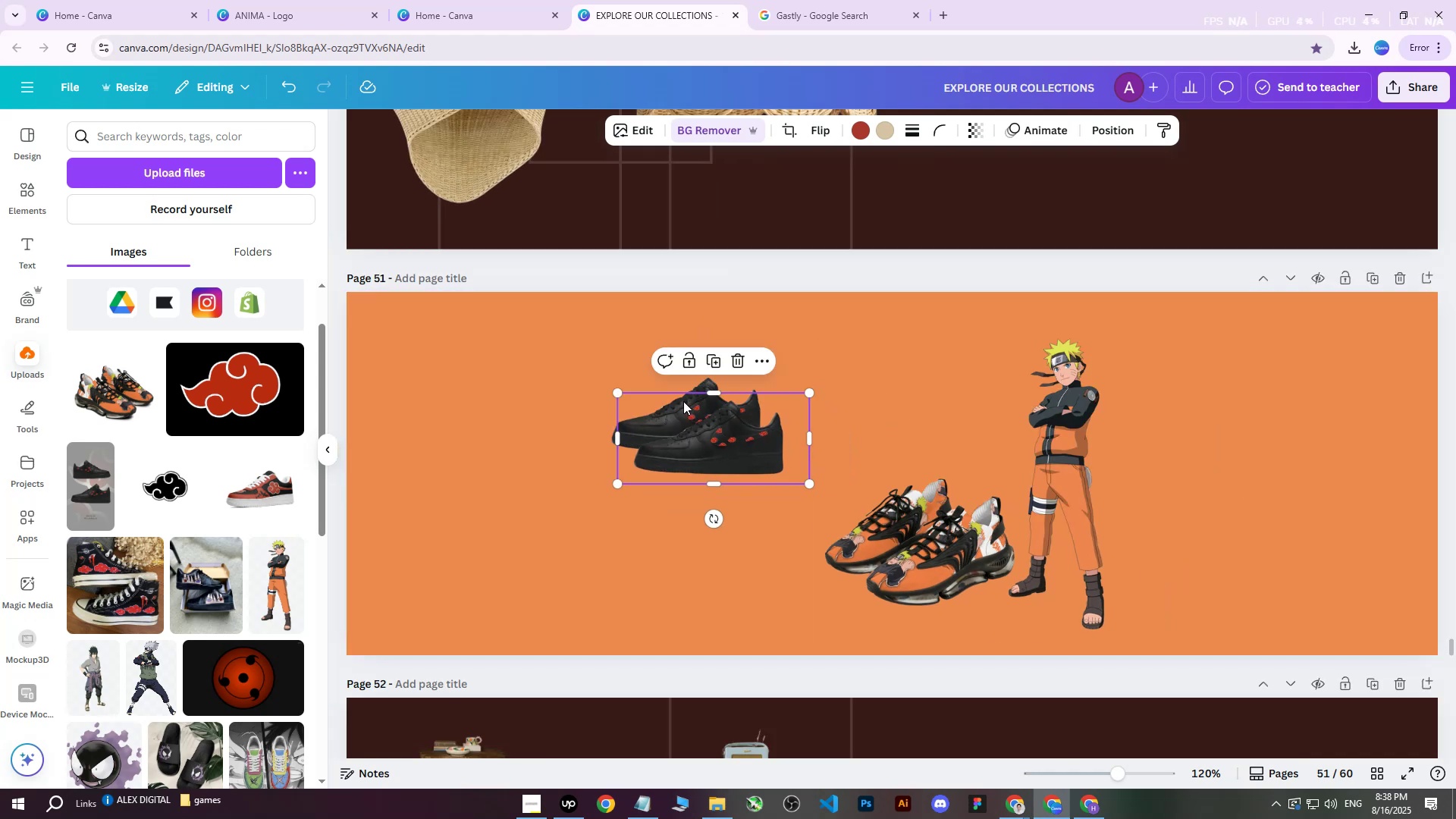 
hold_key(key=ShiftLeft, duration=0.72)
left_click([703, 381])
 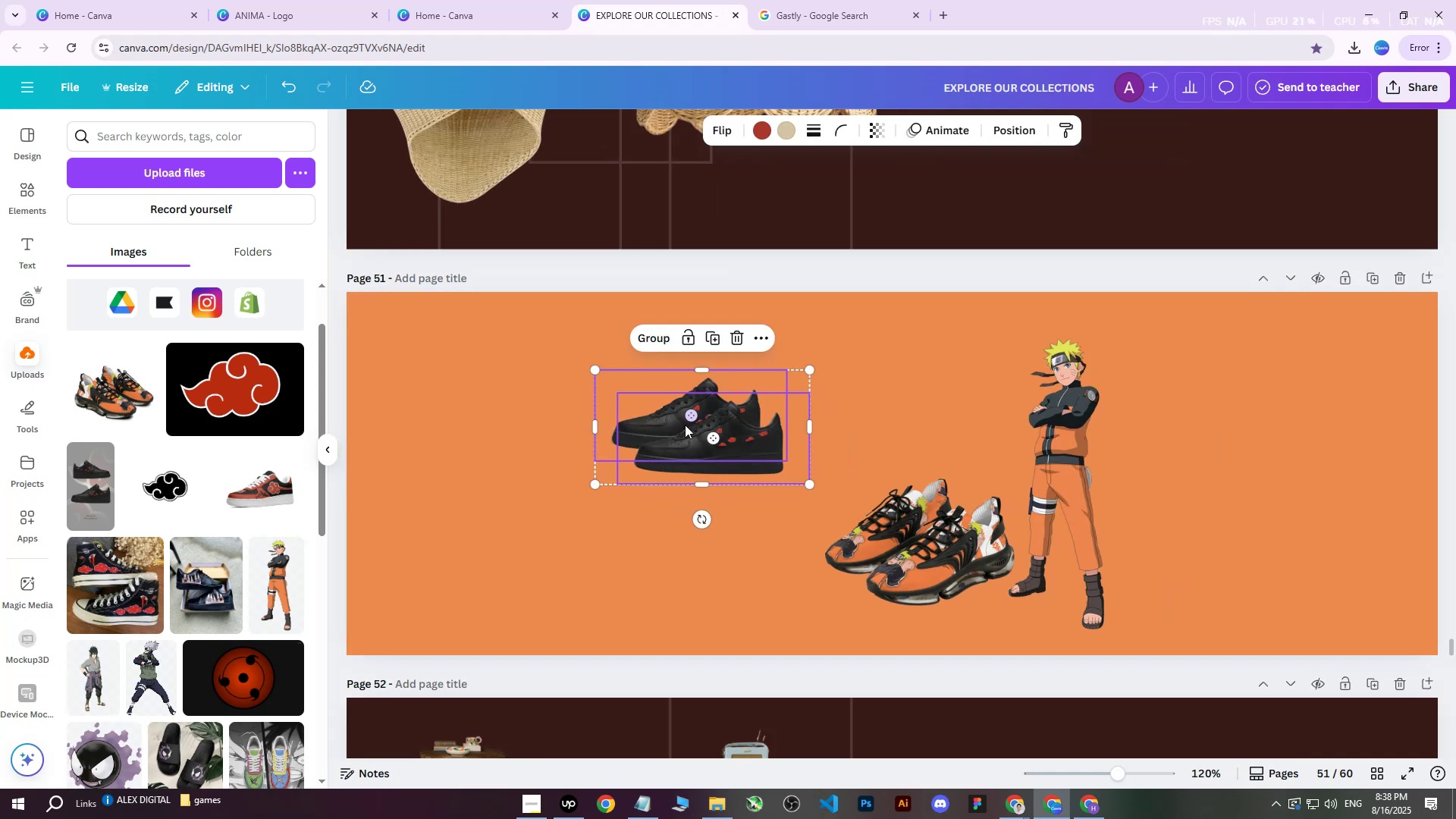 
left_click_drag(start_coordinate=[683, 428], to_coordinate=[1195, 542])
 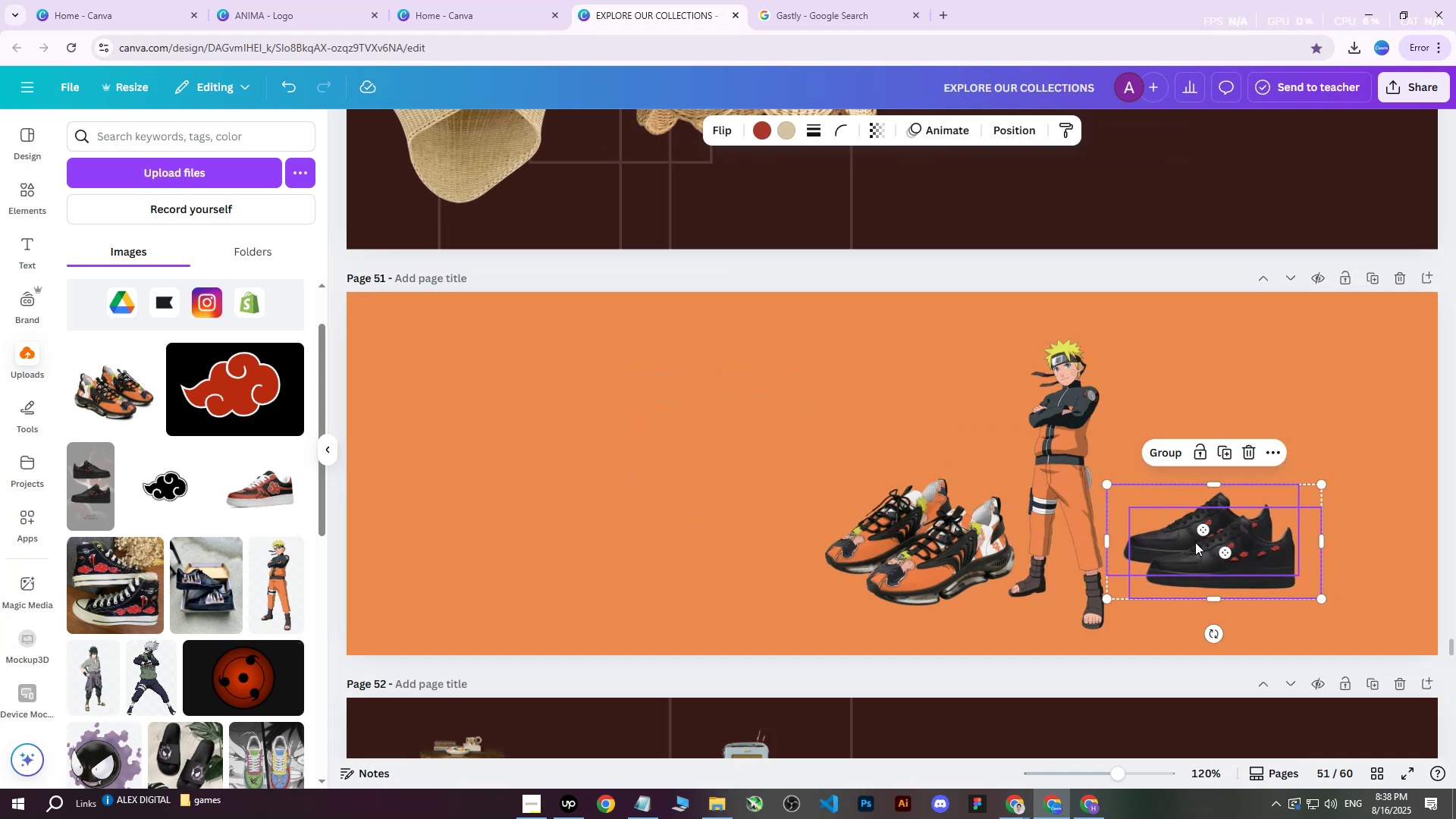 
hold_key(key=ControlLeft, duration=0.64)
scroll: coordinate [1204, 532], scroll_direction: down, amount: 2.0
 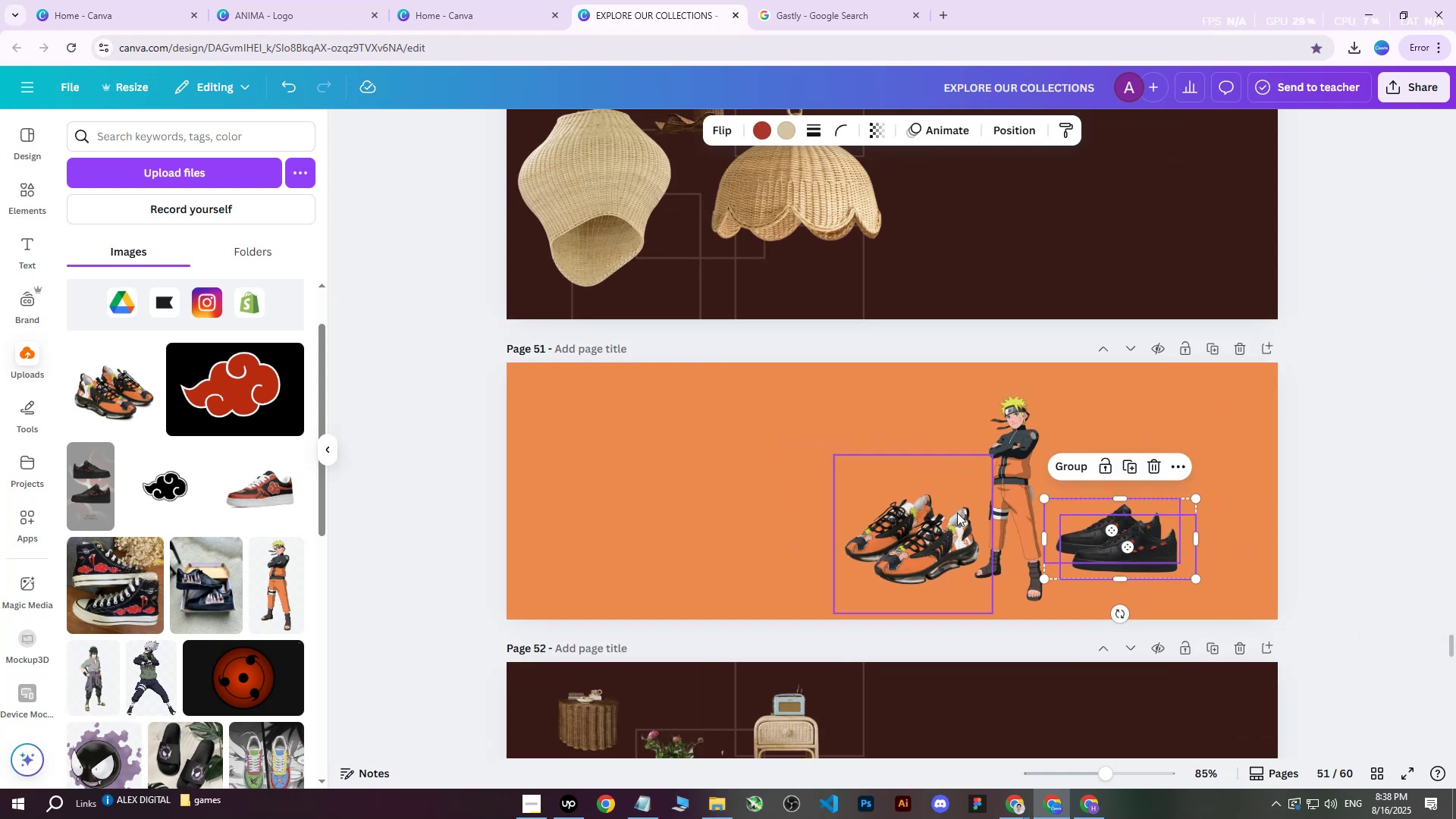 
left_click([933, 530])
 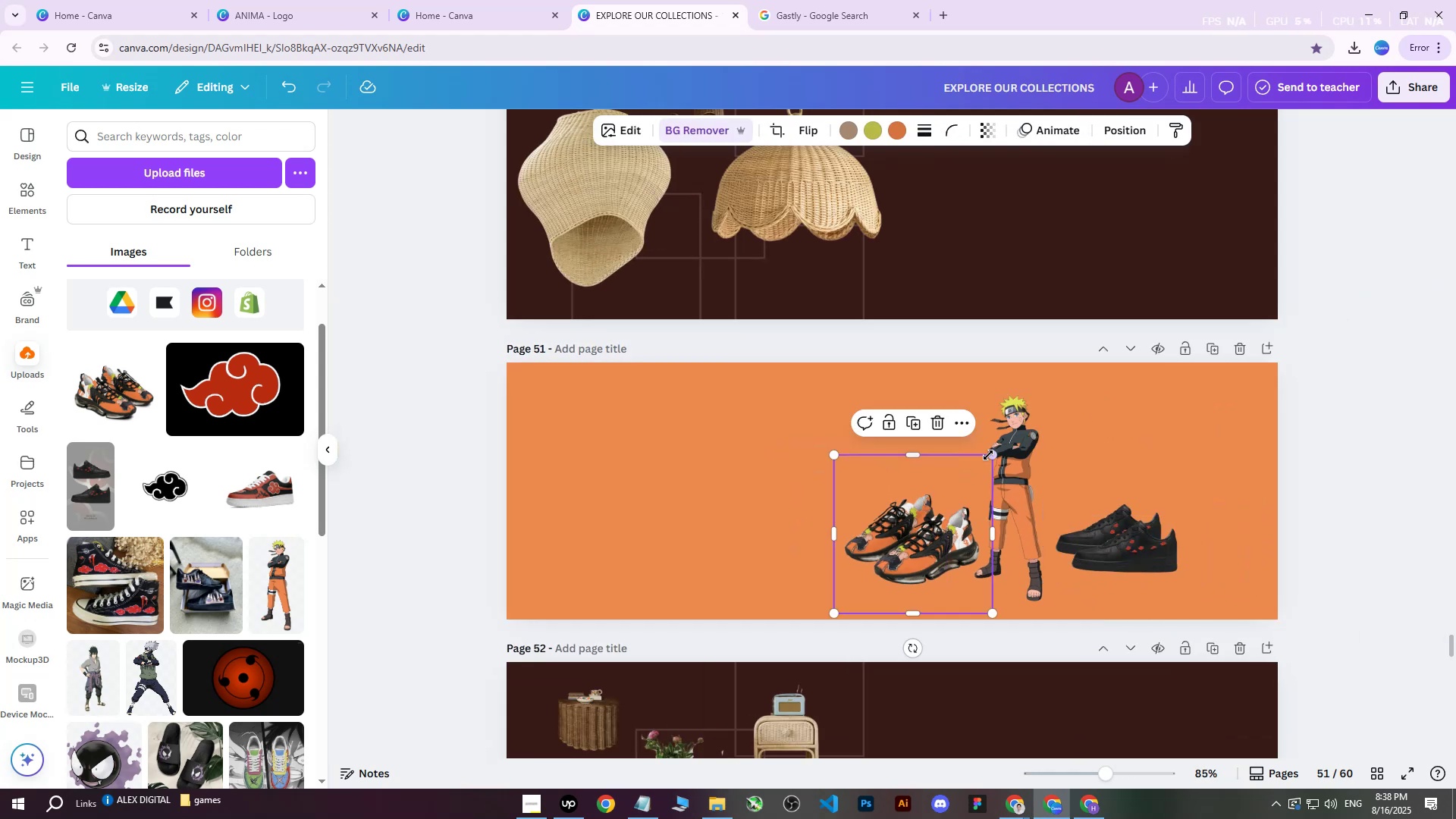 
left_click_drag(start_coordinate=[993, 452], to_coordinate=[956, 480])
 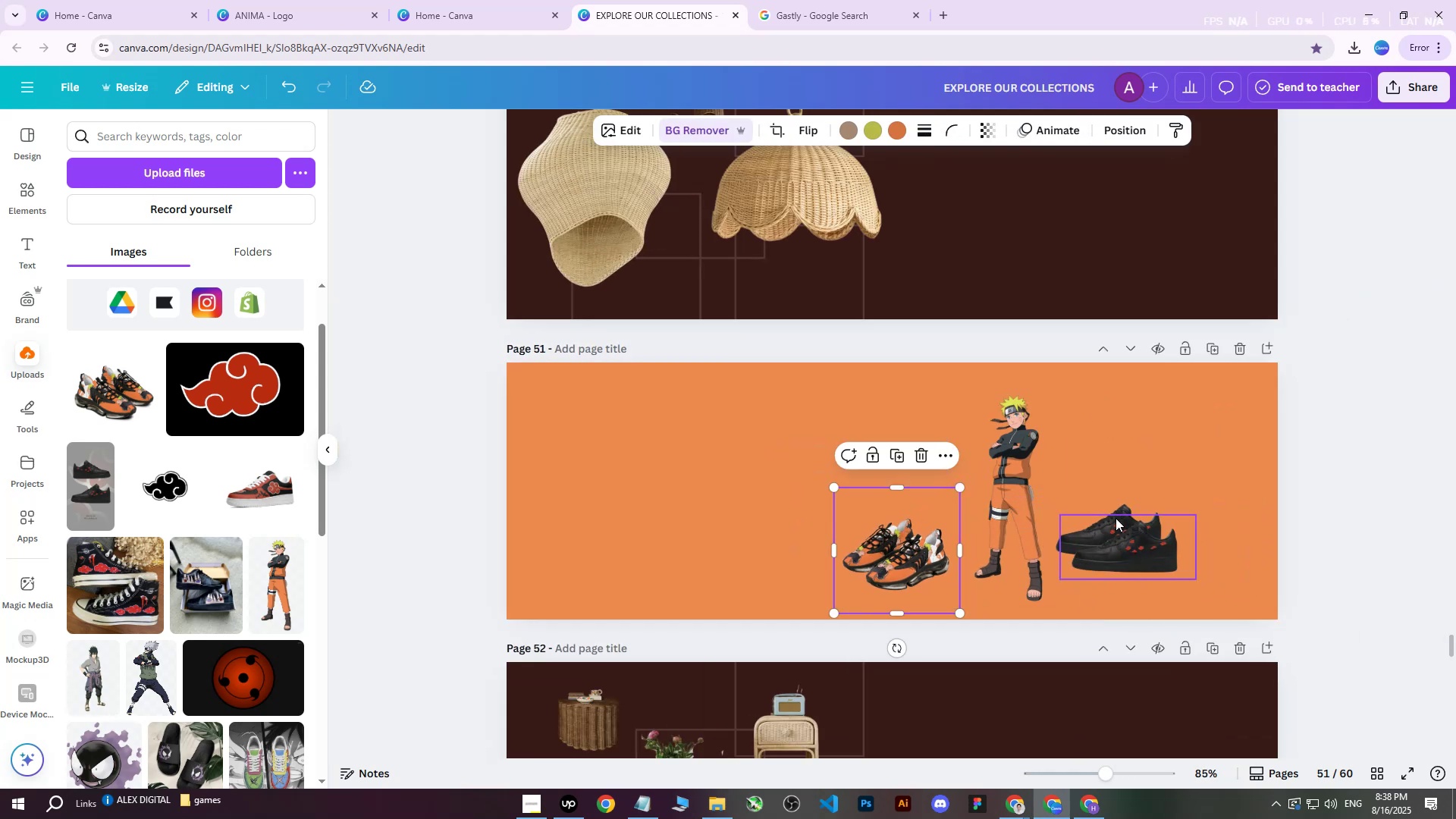 
left_click([1109, 517])
 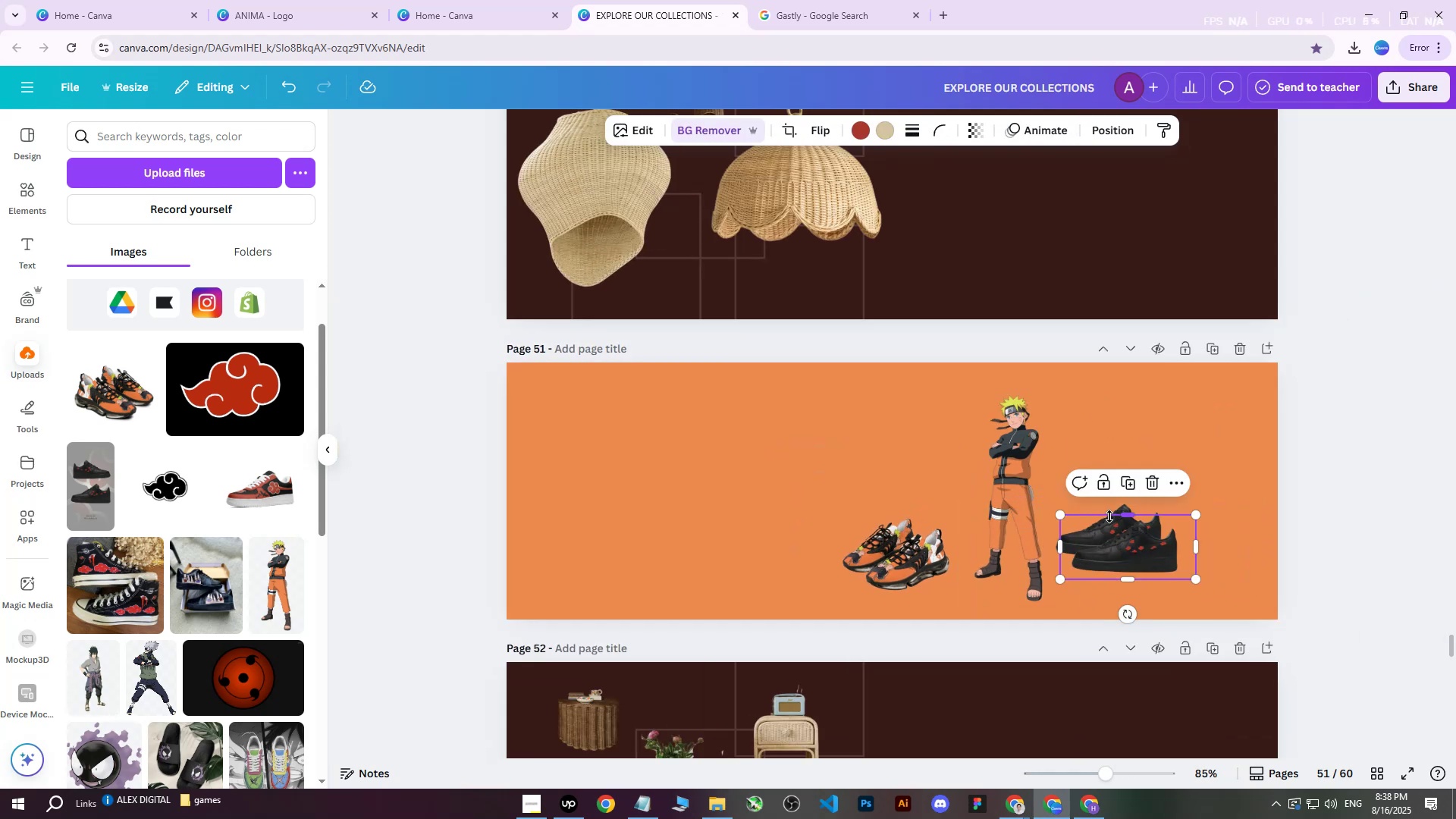 
hold_key(key=ShiftLeft, duration=0.92)
left_click([1119, 502])
 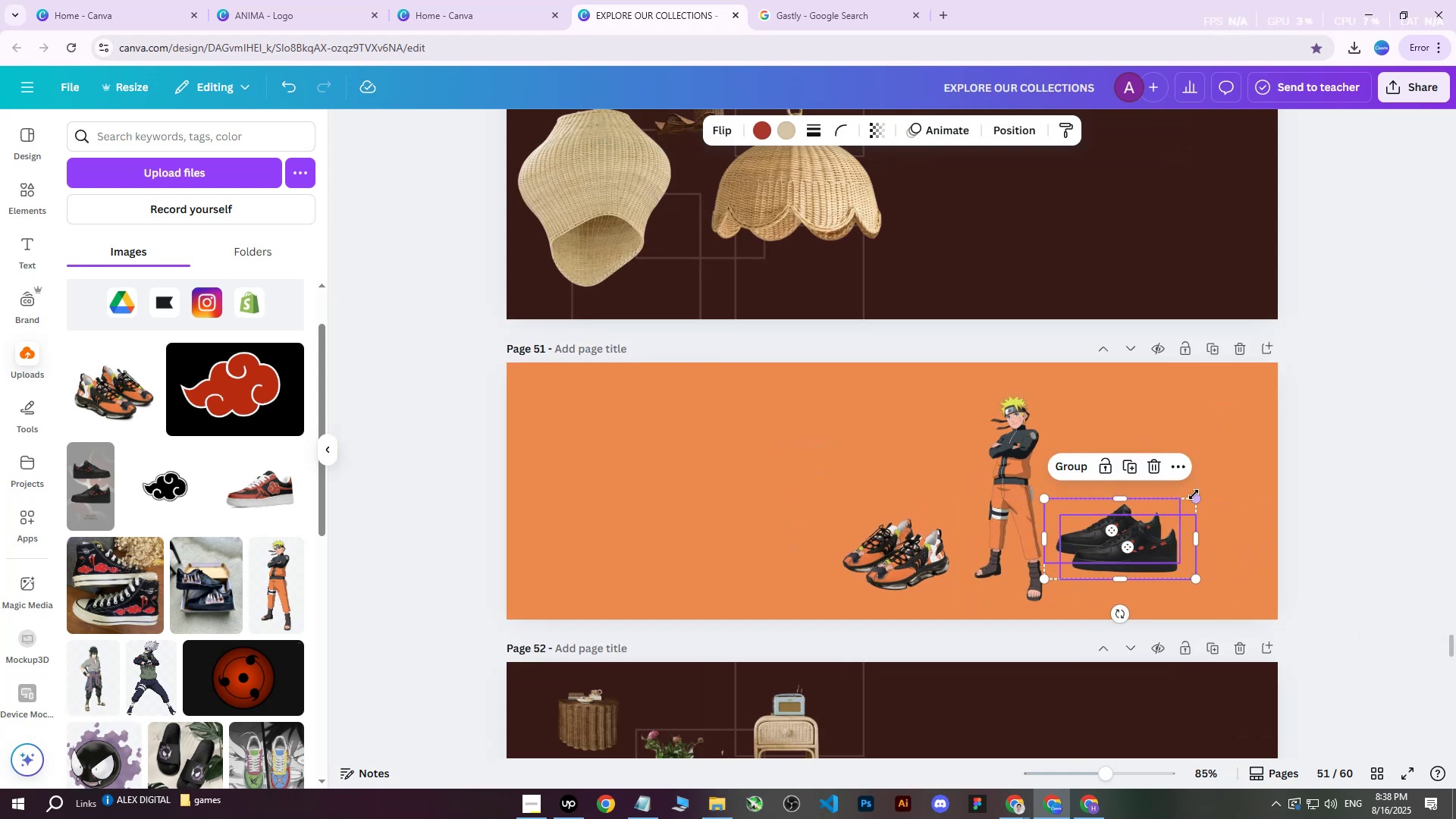 
left_click_drag(start_coordinate=[1197, 494], to_coordinate=[1171, 518])
 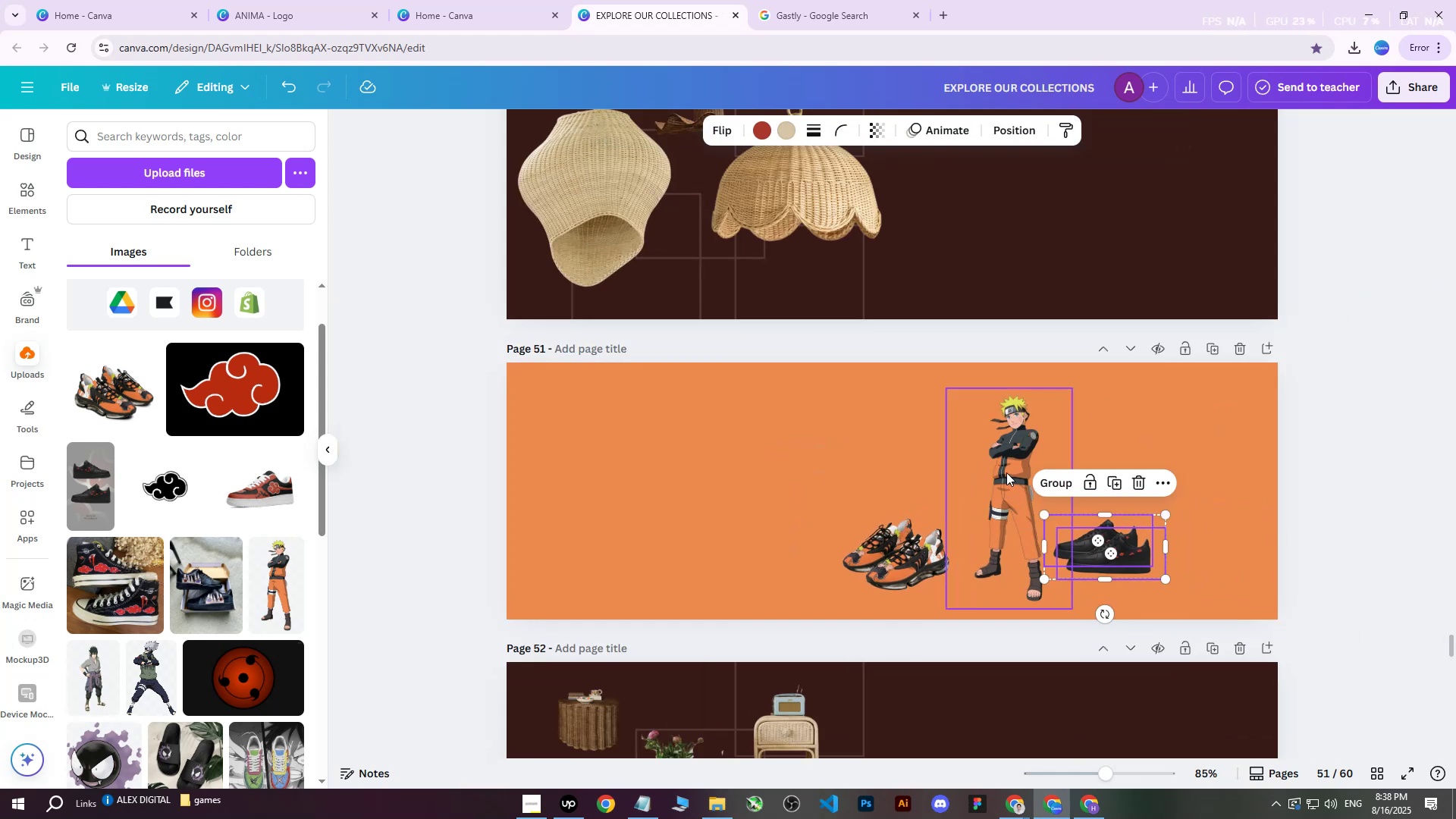 
left_click([1001, 472])
 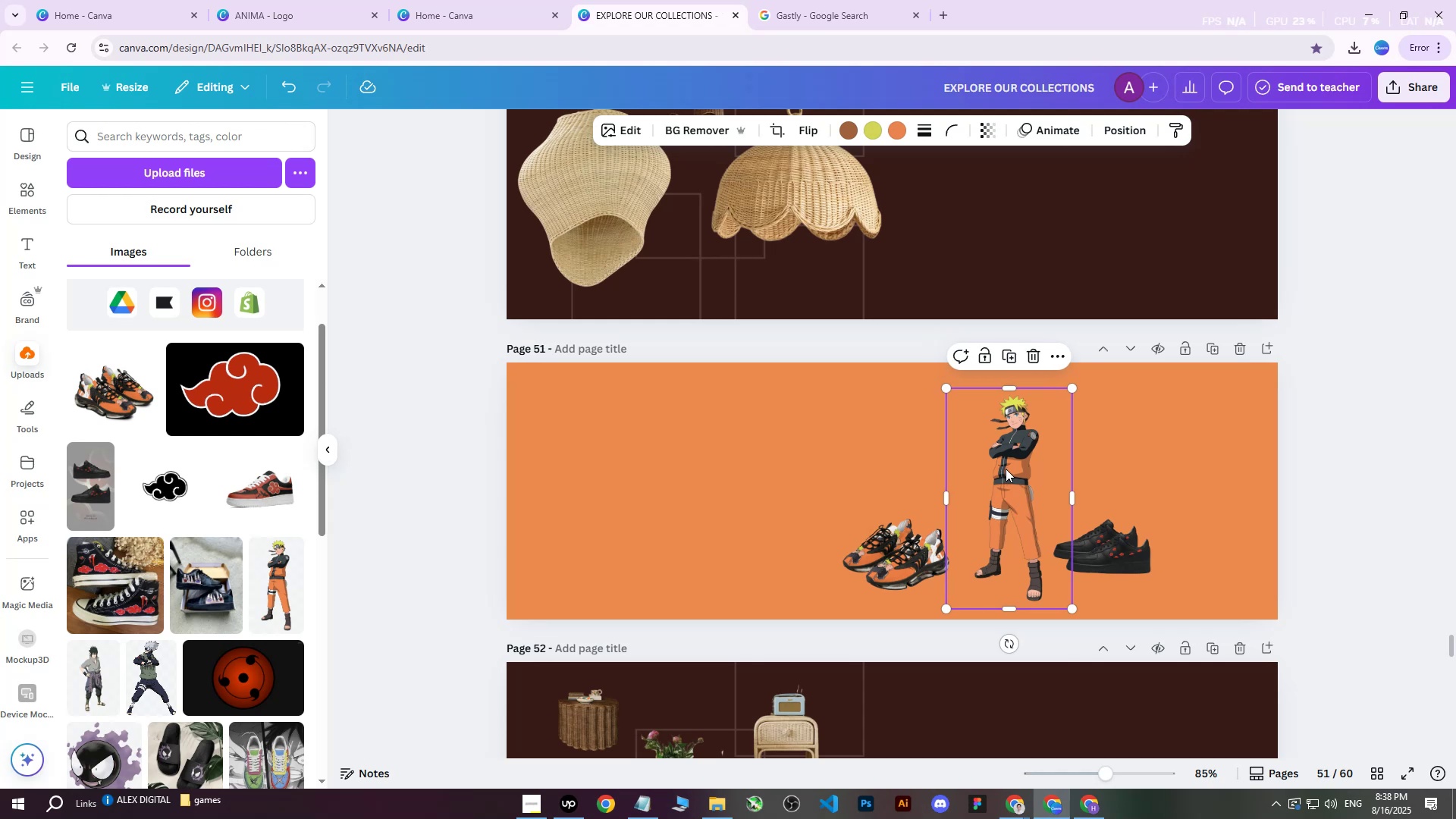 
left_click_drag(start_coordinate=[1005, 469], to_coordinate=[937, 466])
 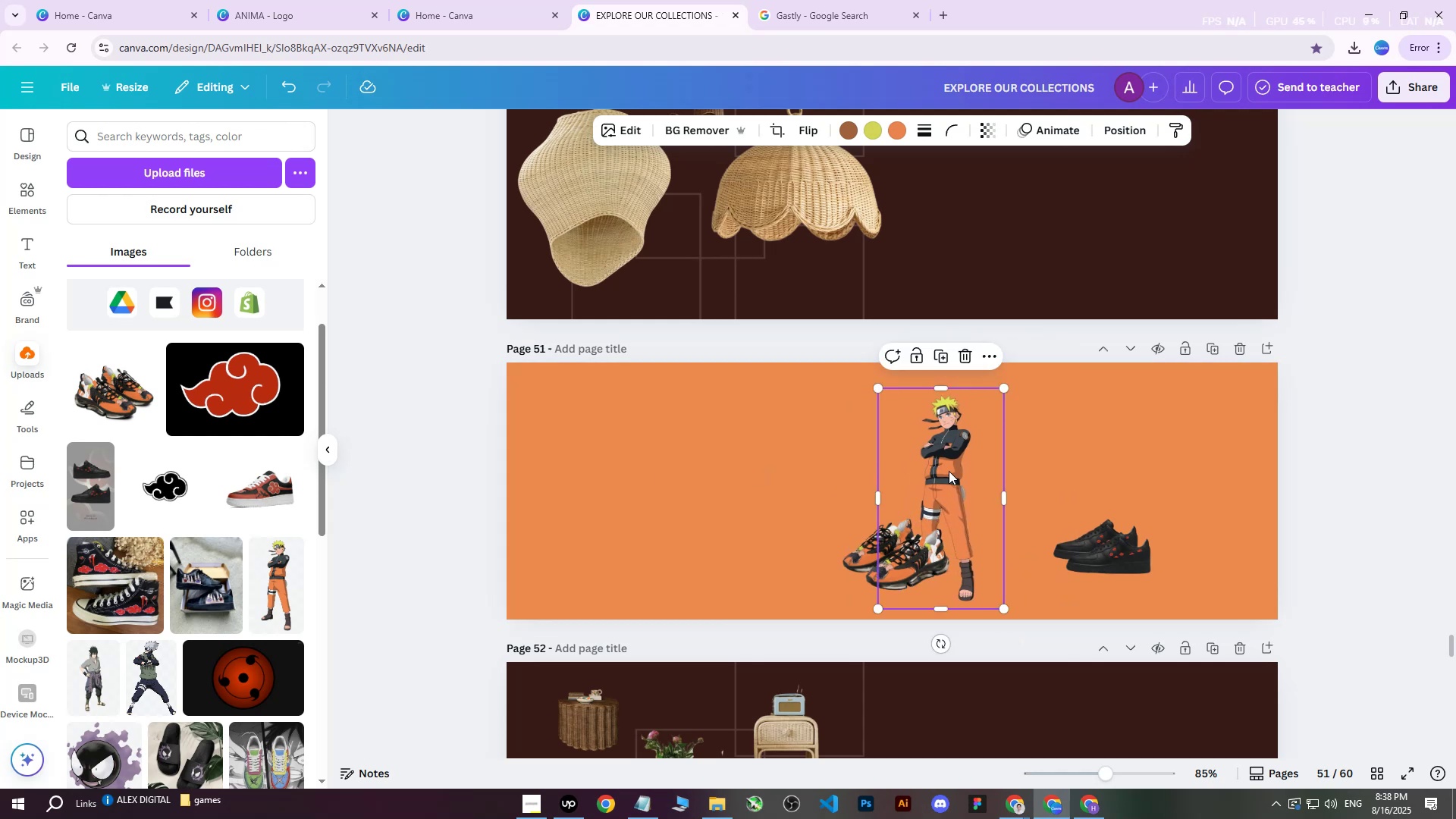 
left_click_drag(start_coordinate=[941, 465], to_coordinate=[902, 465])
 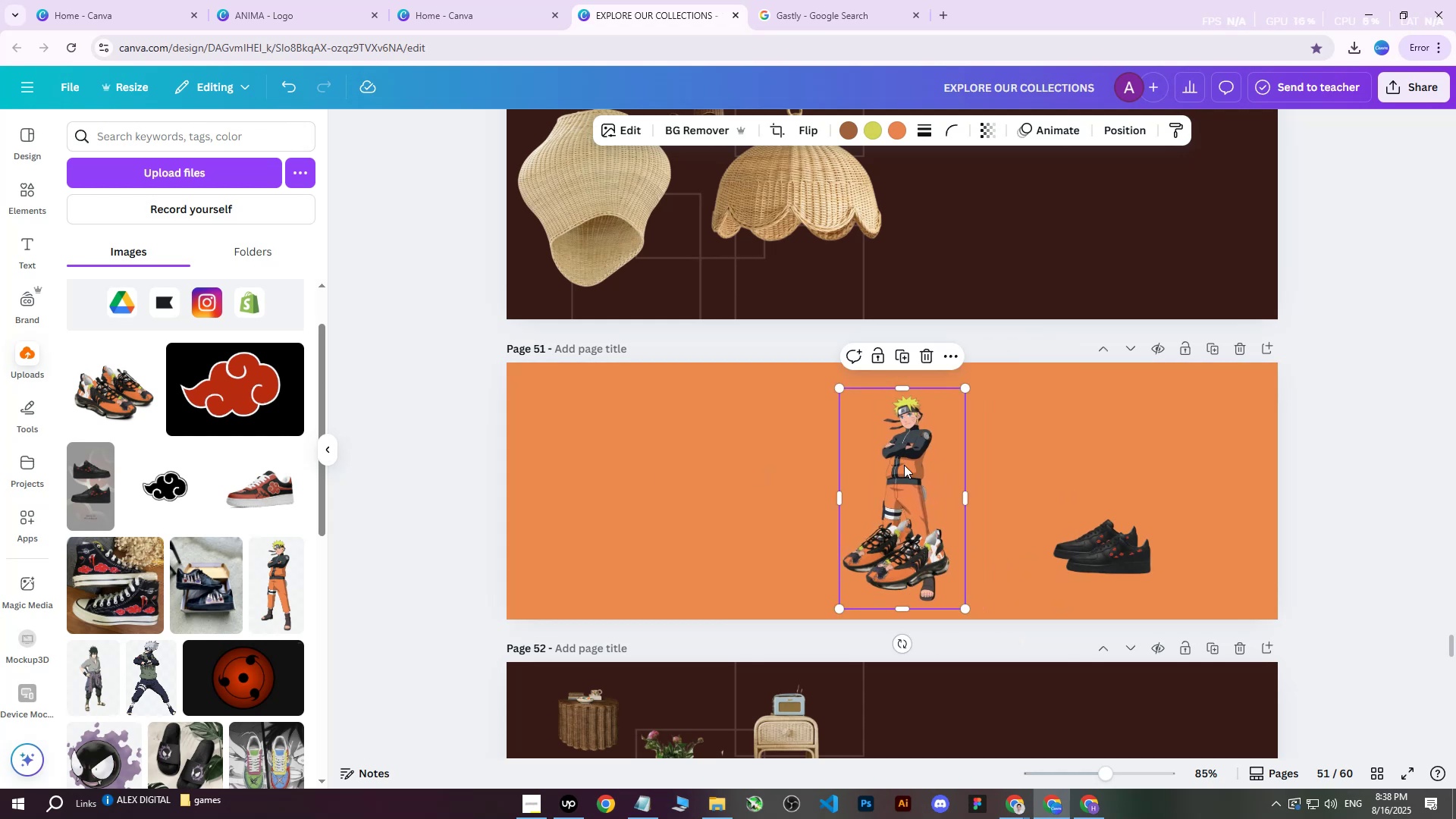 
left_click_drag(start_coordinate=[905, 465], to_coordinate=[912, 458])
 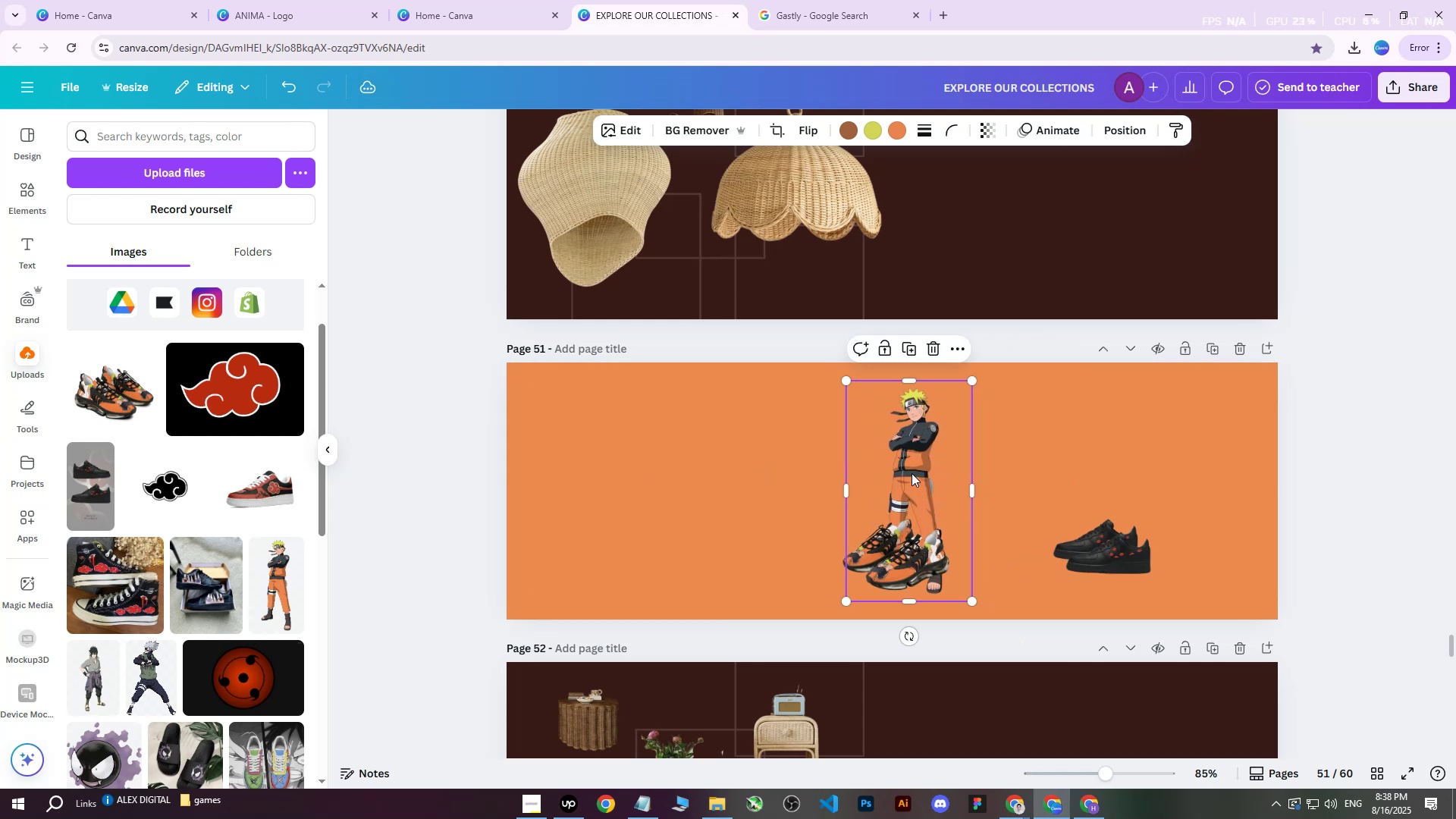 
double_click([912, 473])
 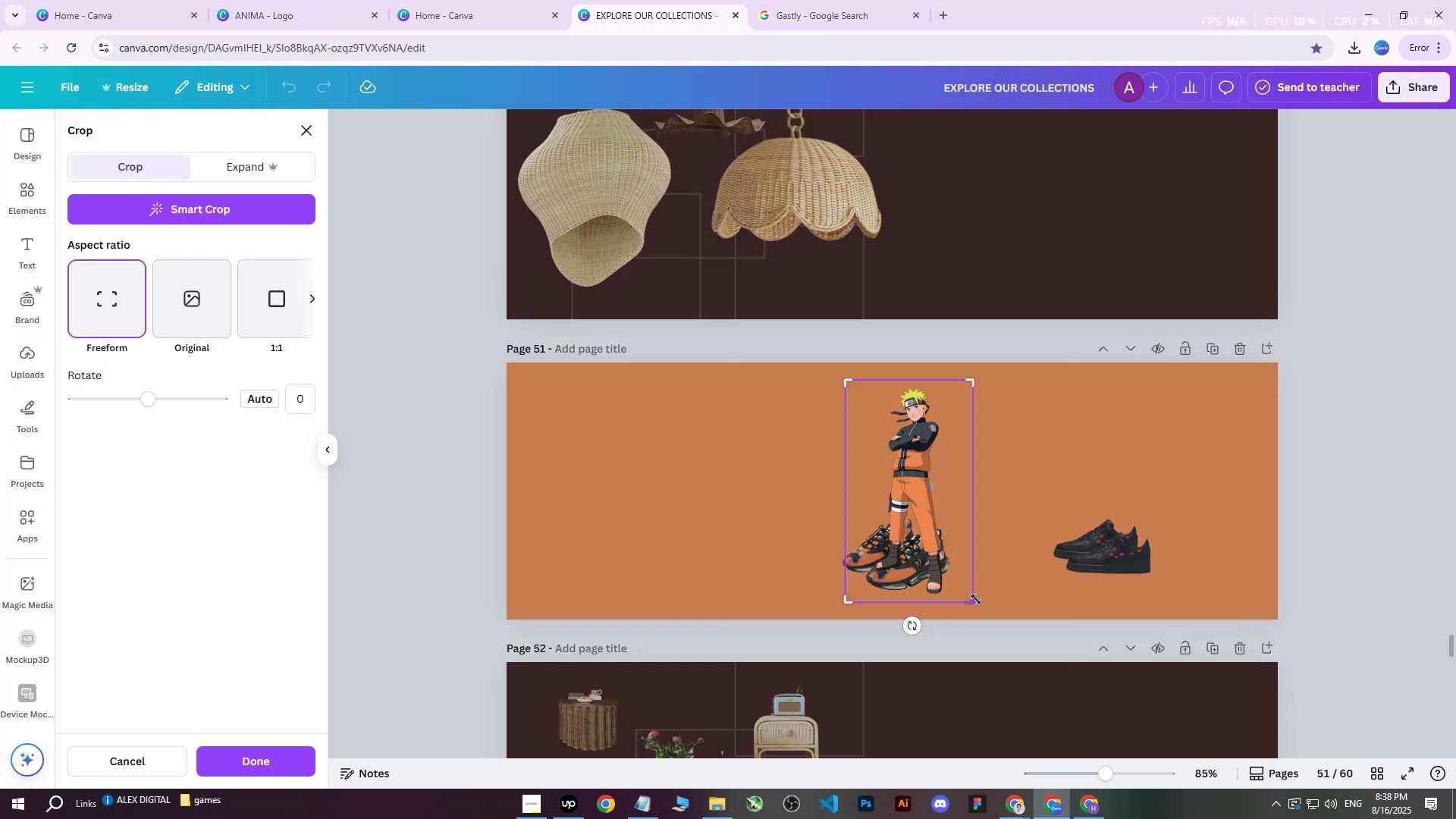 
left_click_drag(start_coordinate=[974, 600], to_coordinate=[972, 571])
 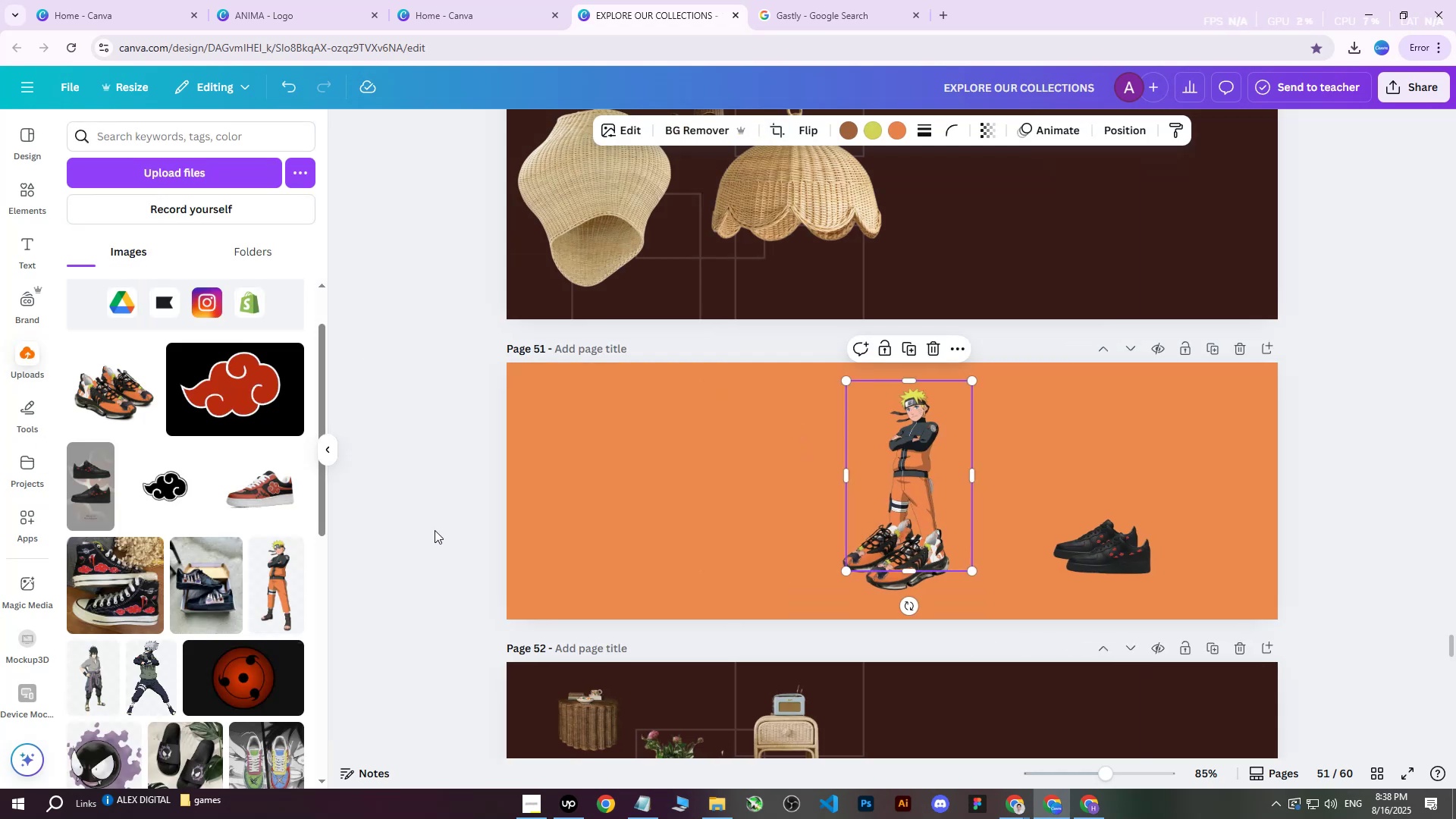 
double_click([435, 530])
 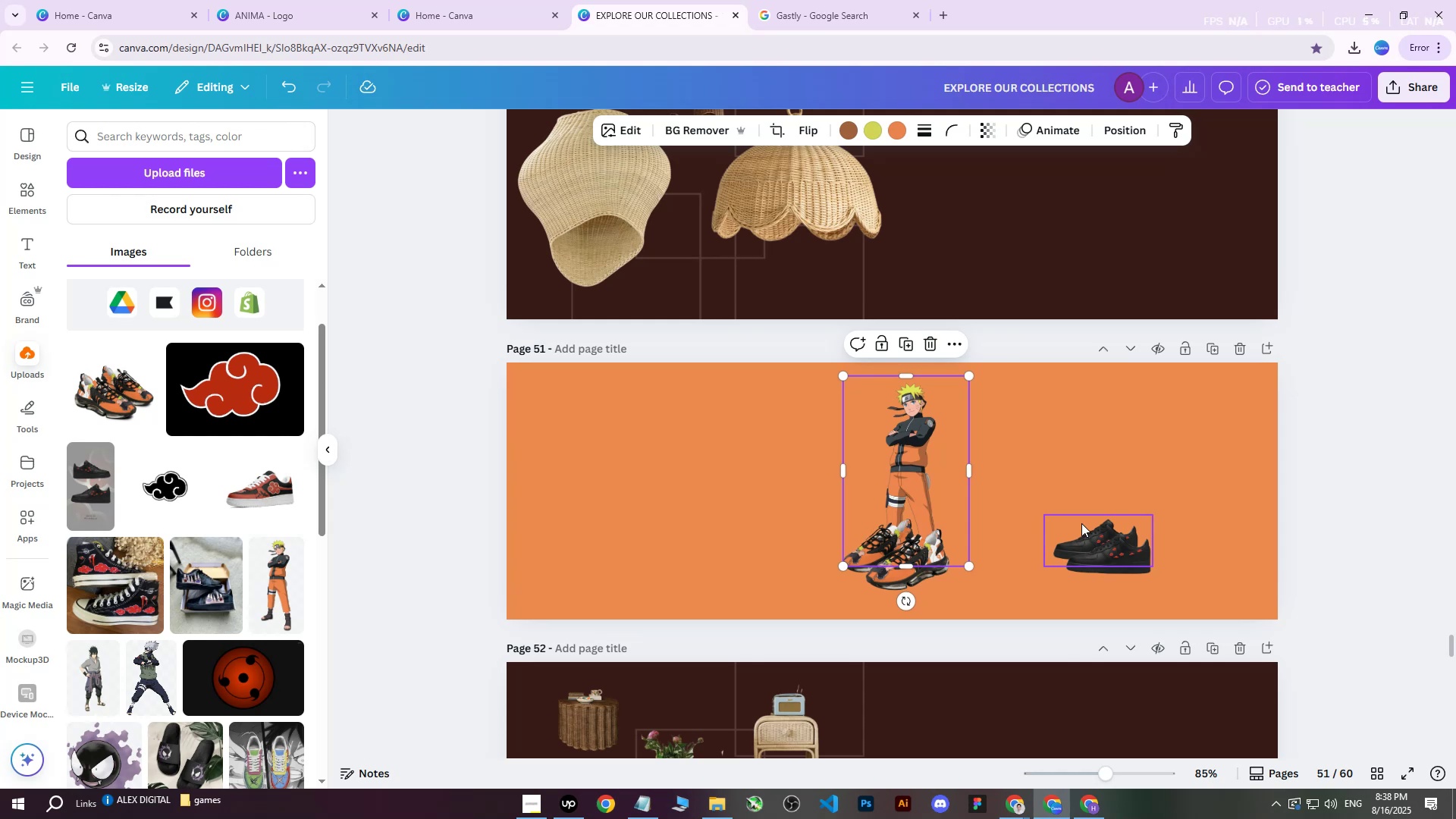 
left_click([1123, 133])
 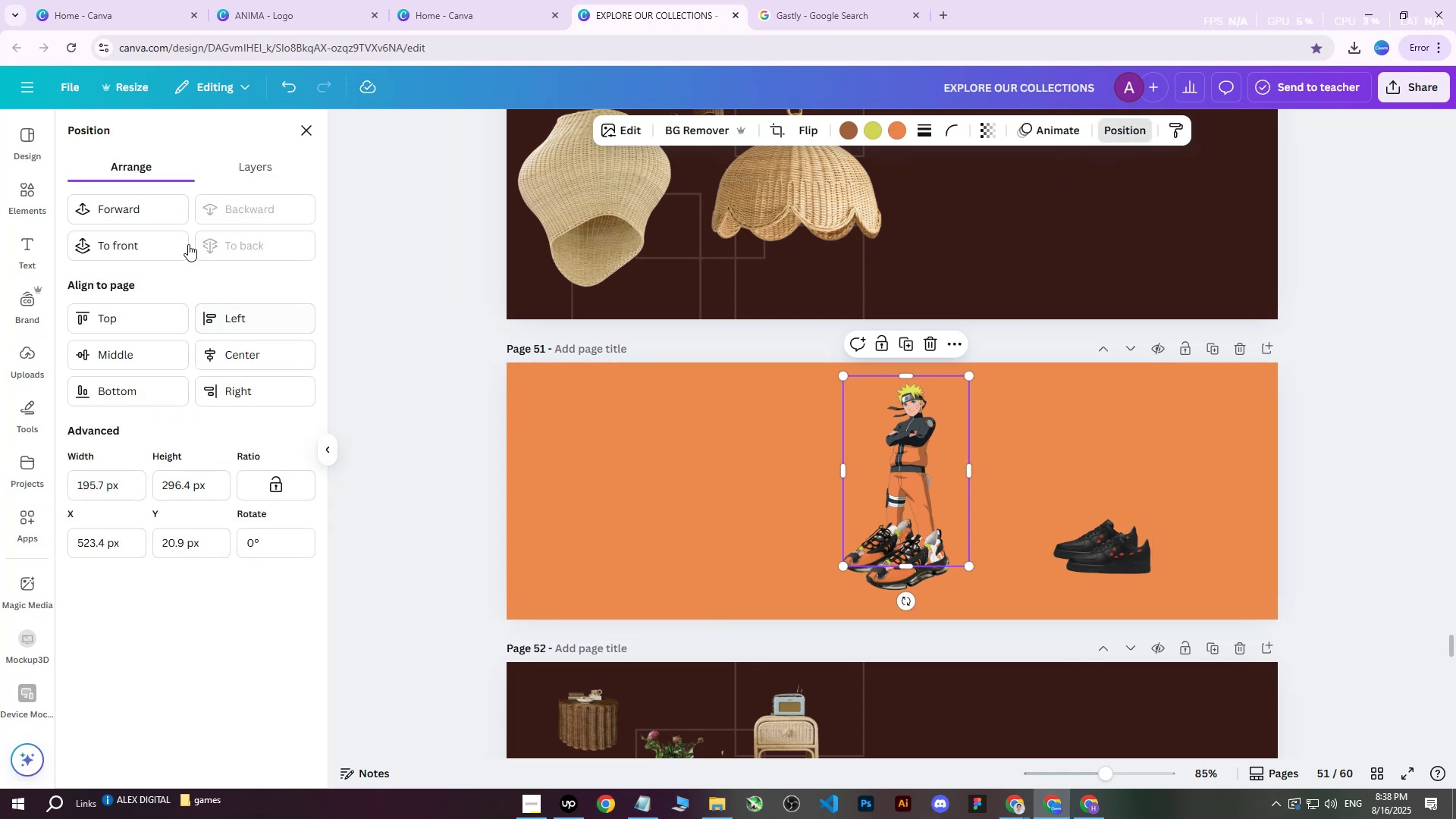 
left_click([237, 160])
 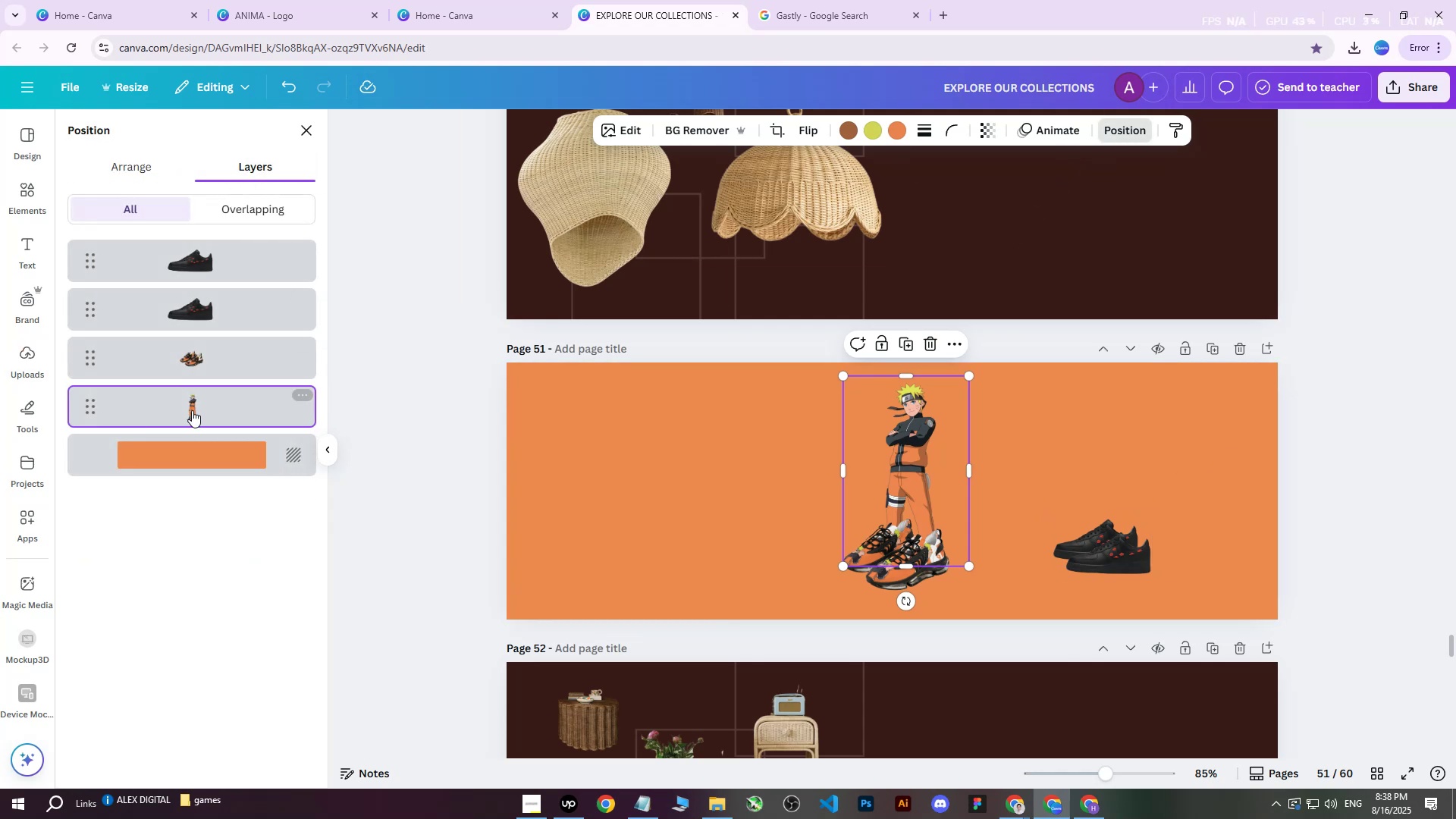 
left_click_drag(start_coordinate=[194, 410], to_coordinate=[202, 345])
 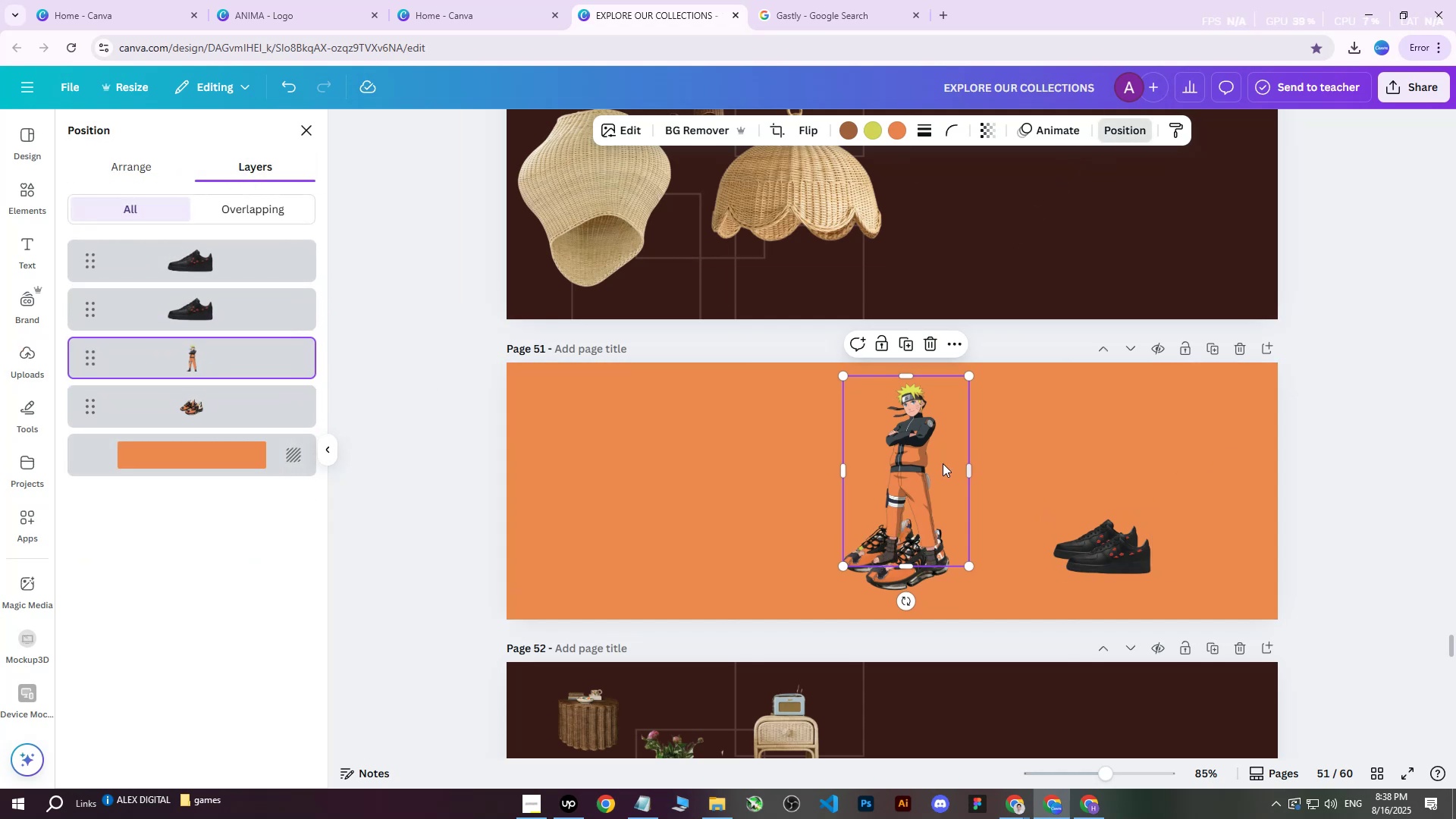 
left_click_drag(start_coordinate=[903, 491], to_coordinate=[902, 482])
 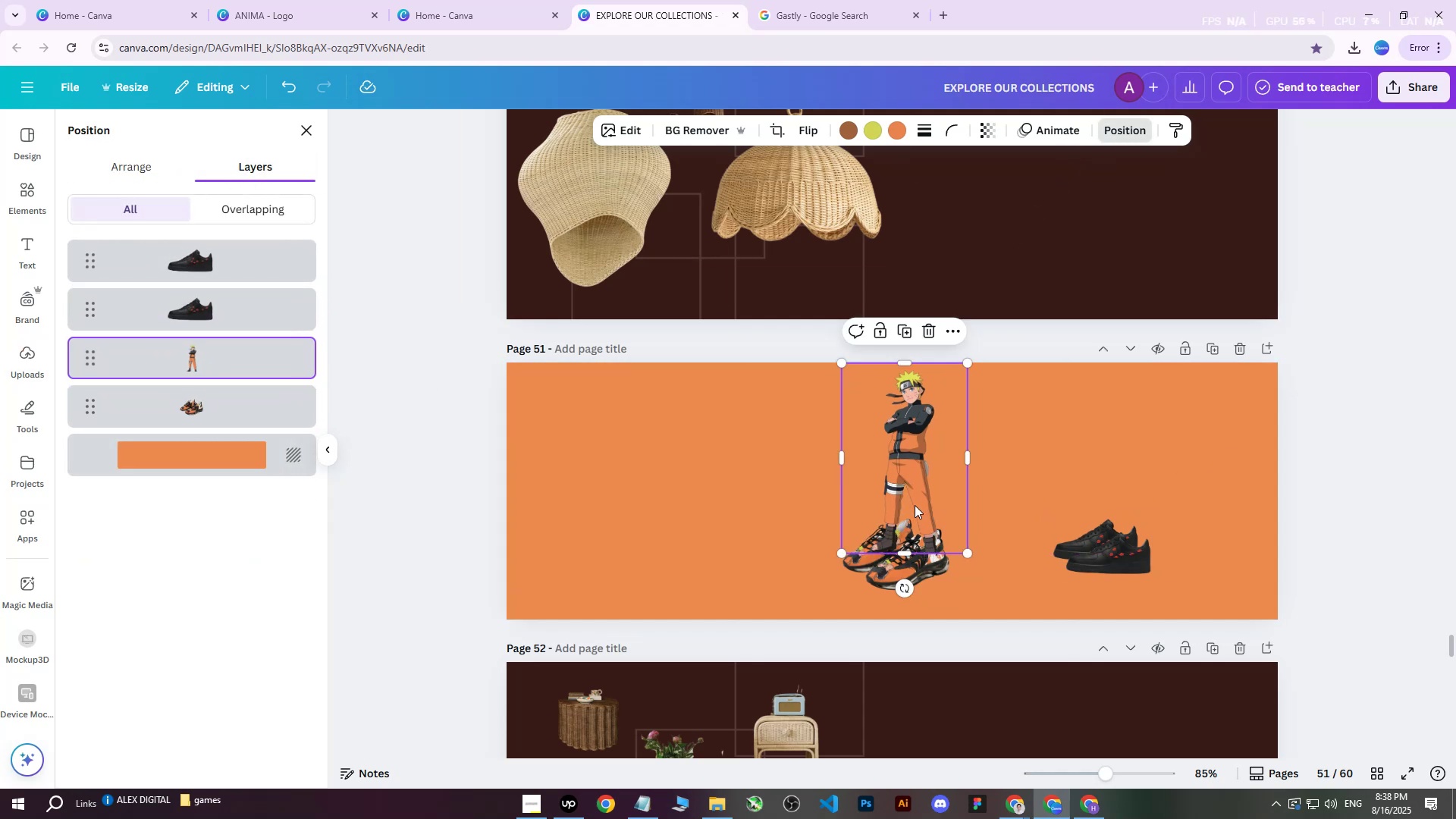 
double_click([915, 505])
 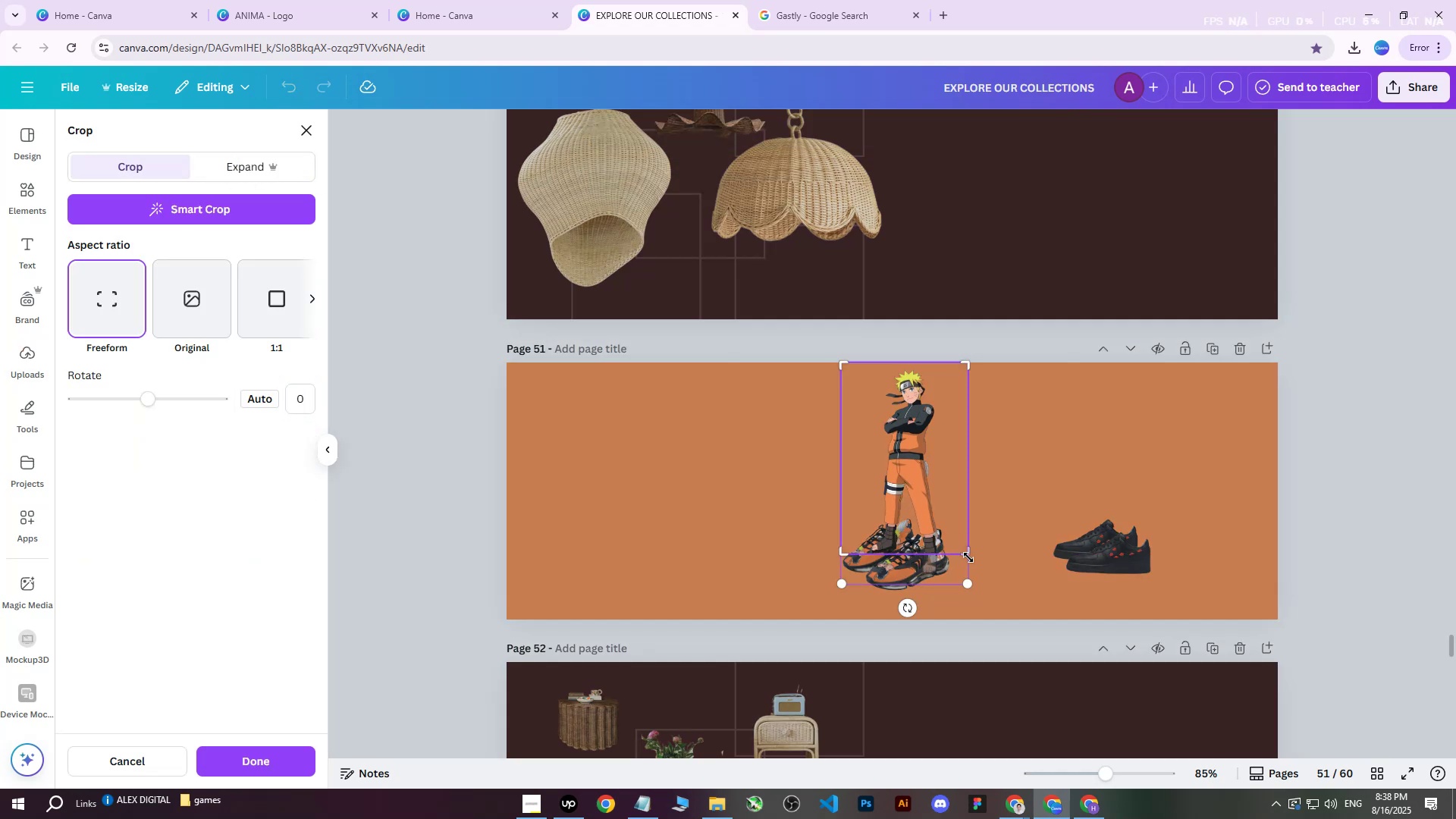 
left_click_drag(start_coordinate=[963, 553], to_coordinate=[968, 532])
 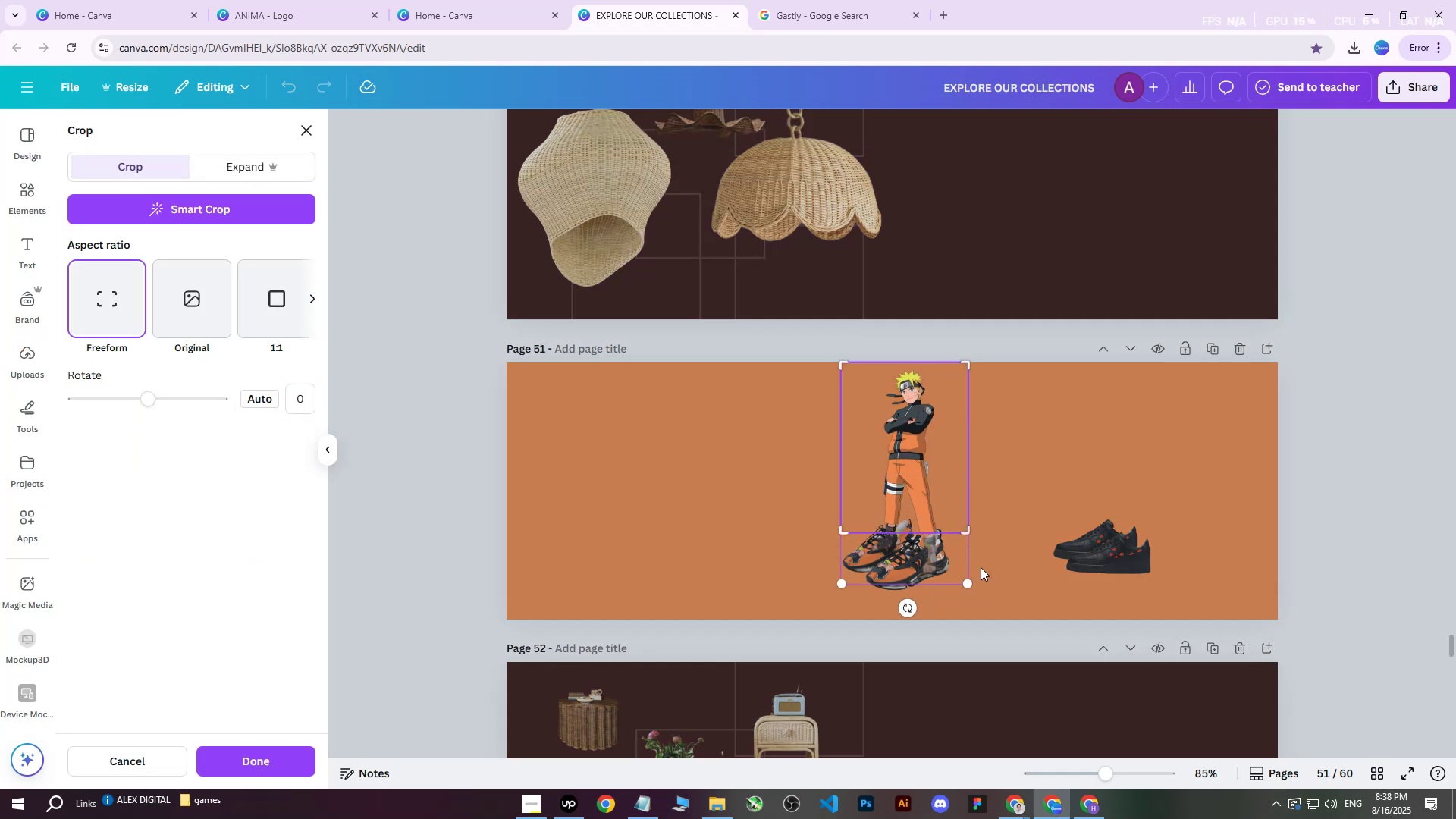 
double_click([1007, 648])
 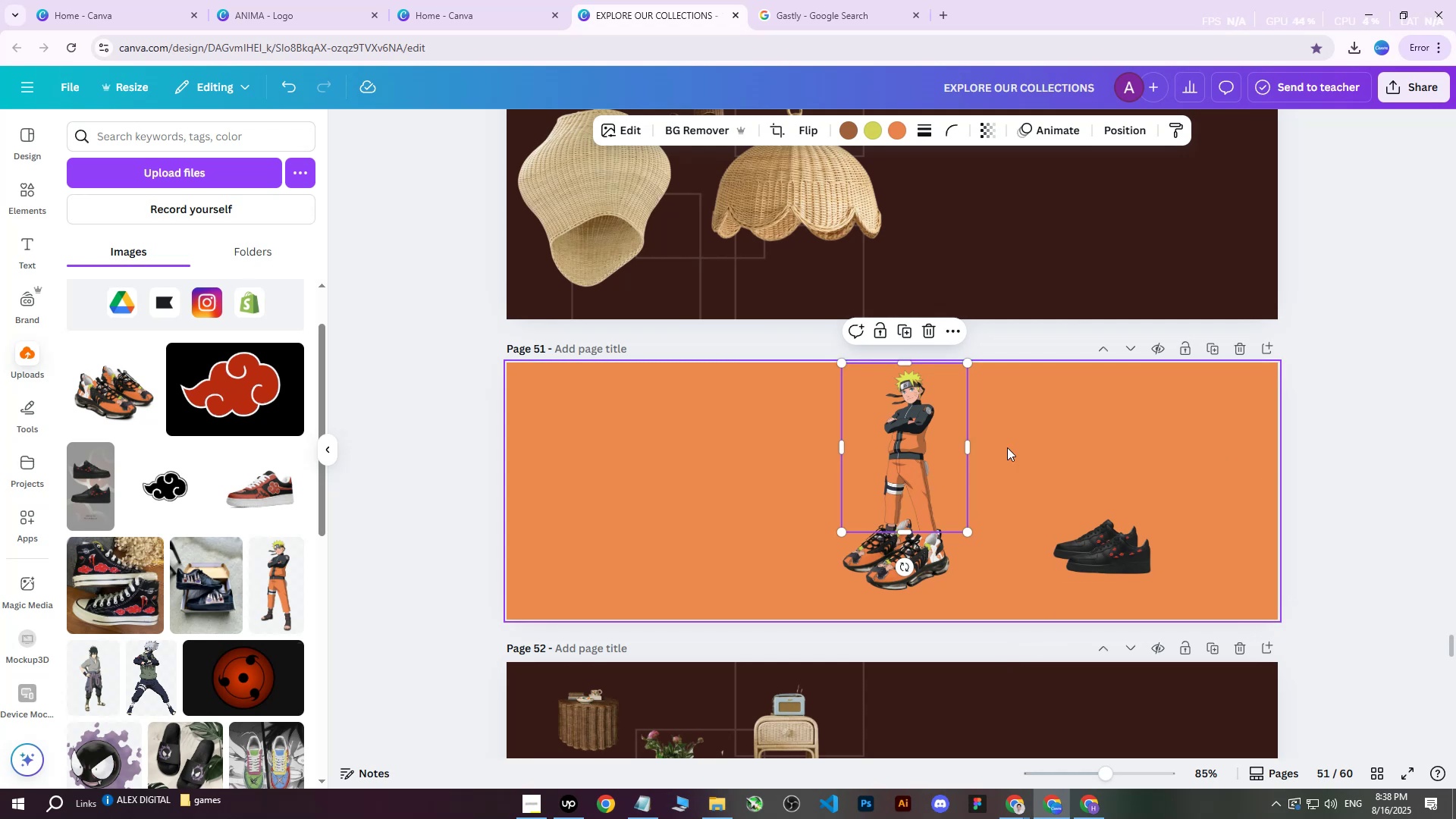 
left_click_drag(start_coordinate=[918, 446], to_coordinate=[918, 450])
 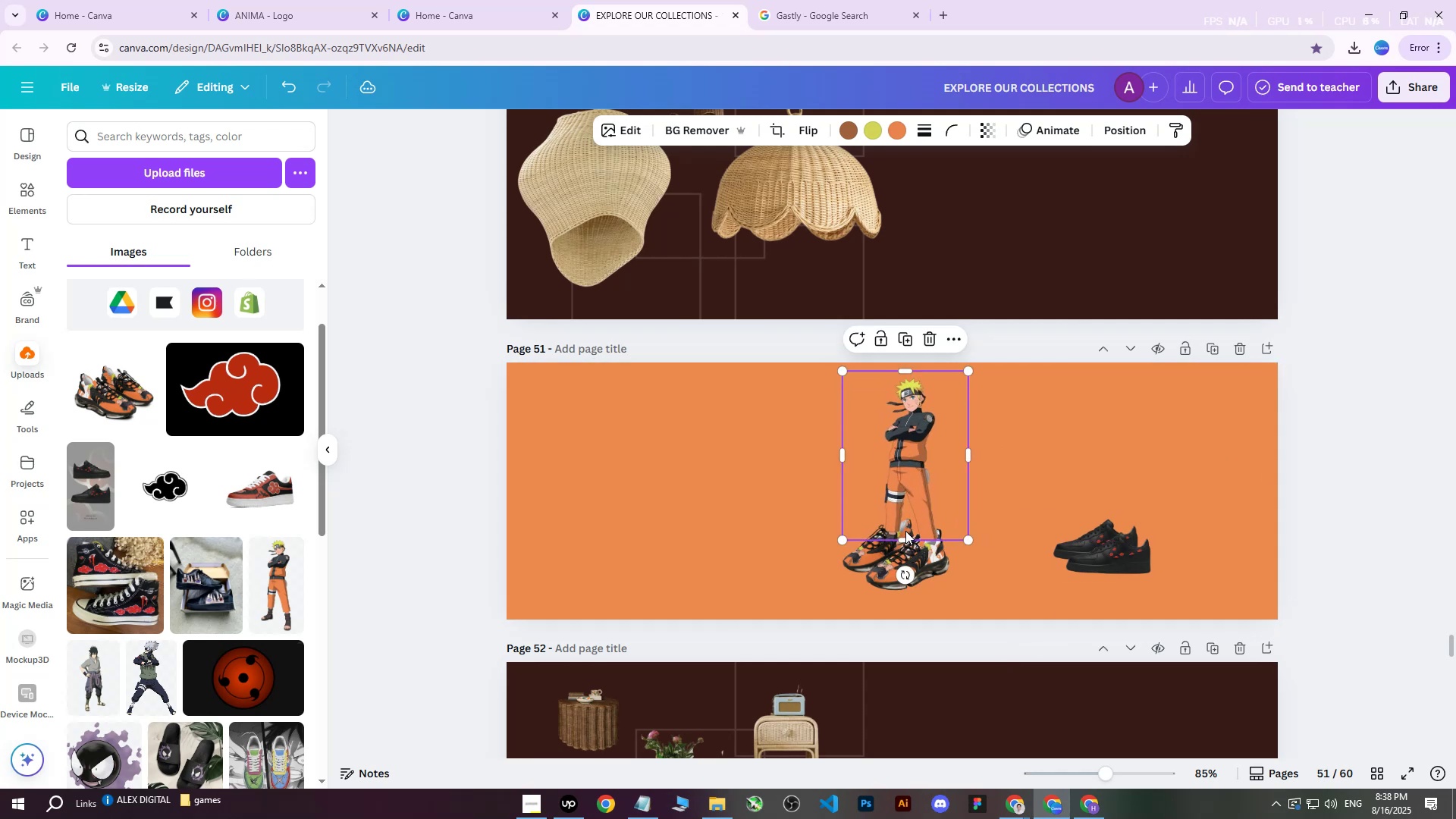 
hold_key(key=ControlLeft, duration=1.53)
scroll: coordinate [917, 517], scroll_direction: up, amount: 1.0
 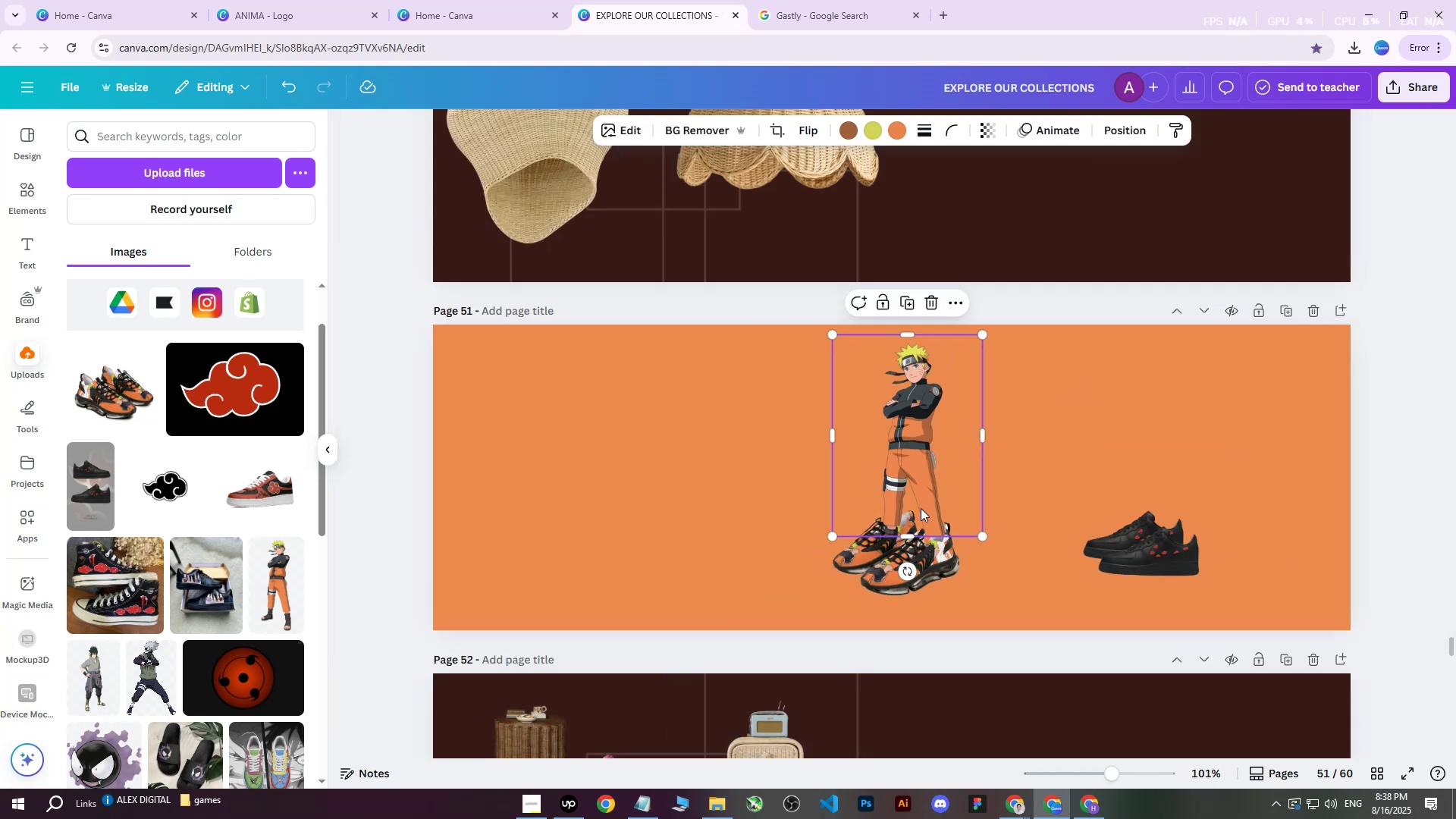 
key(Control+Z)
 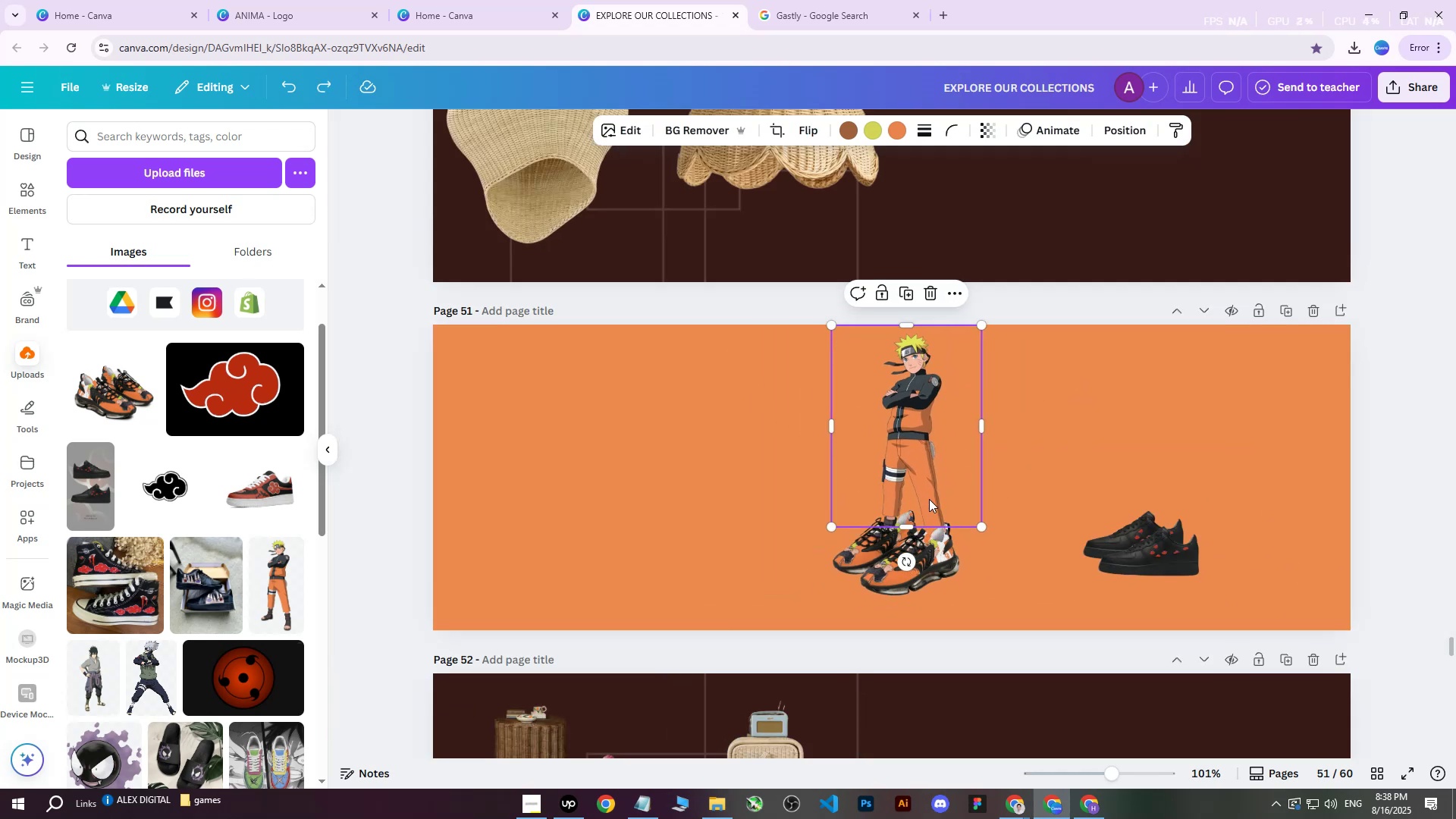 
key(Control+Z)
 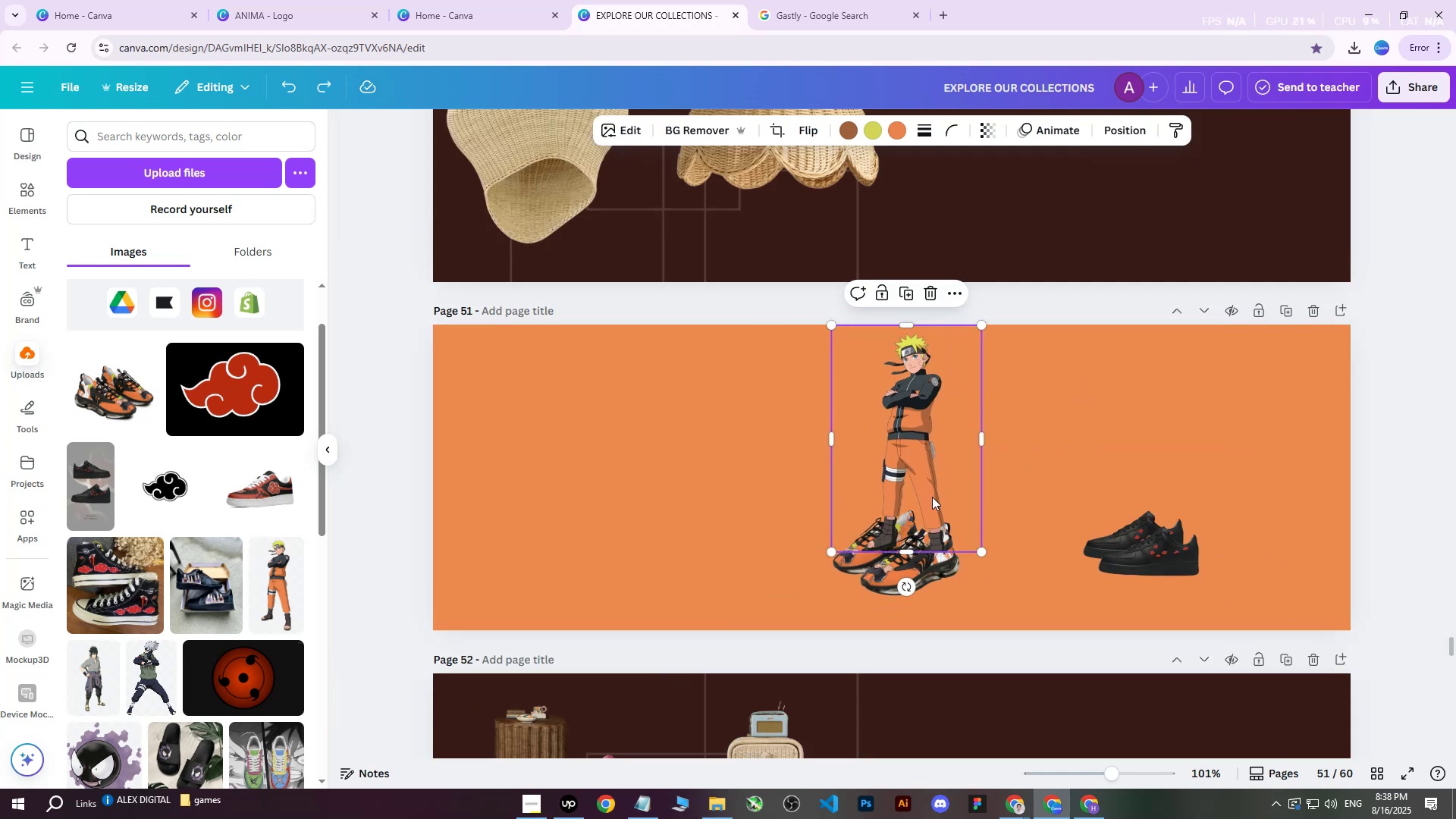 
key(Control+Z)
 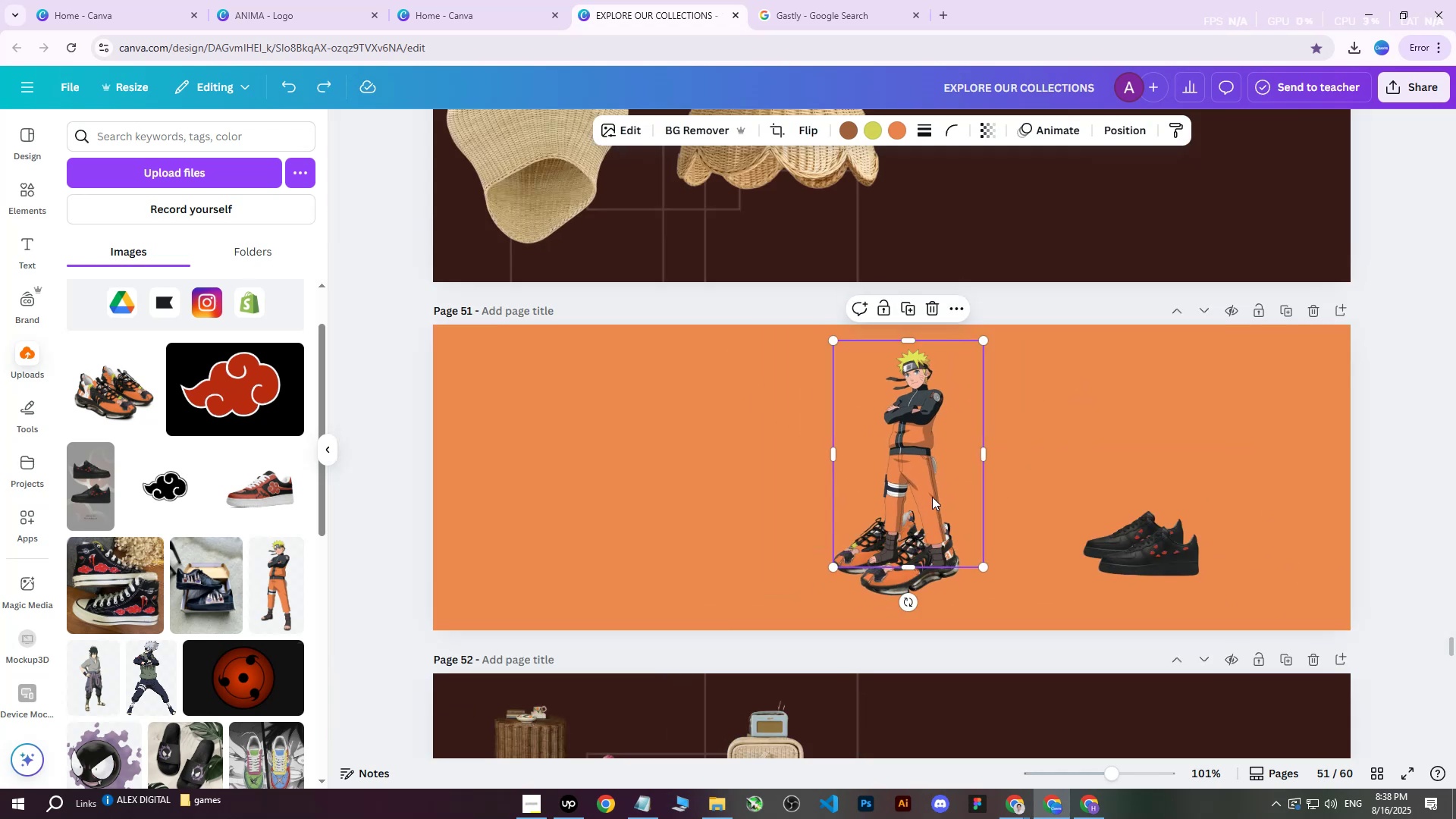 
key(Control+Z)
 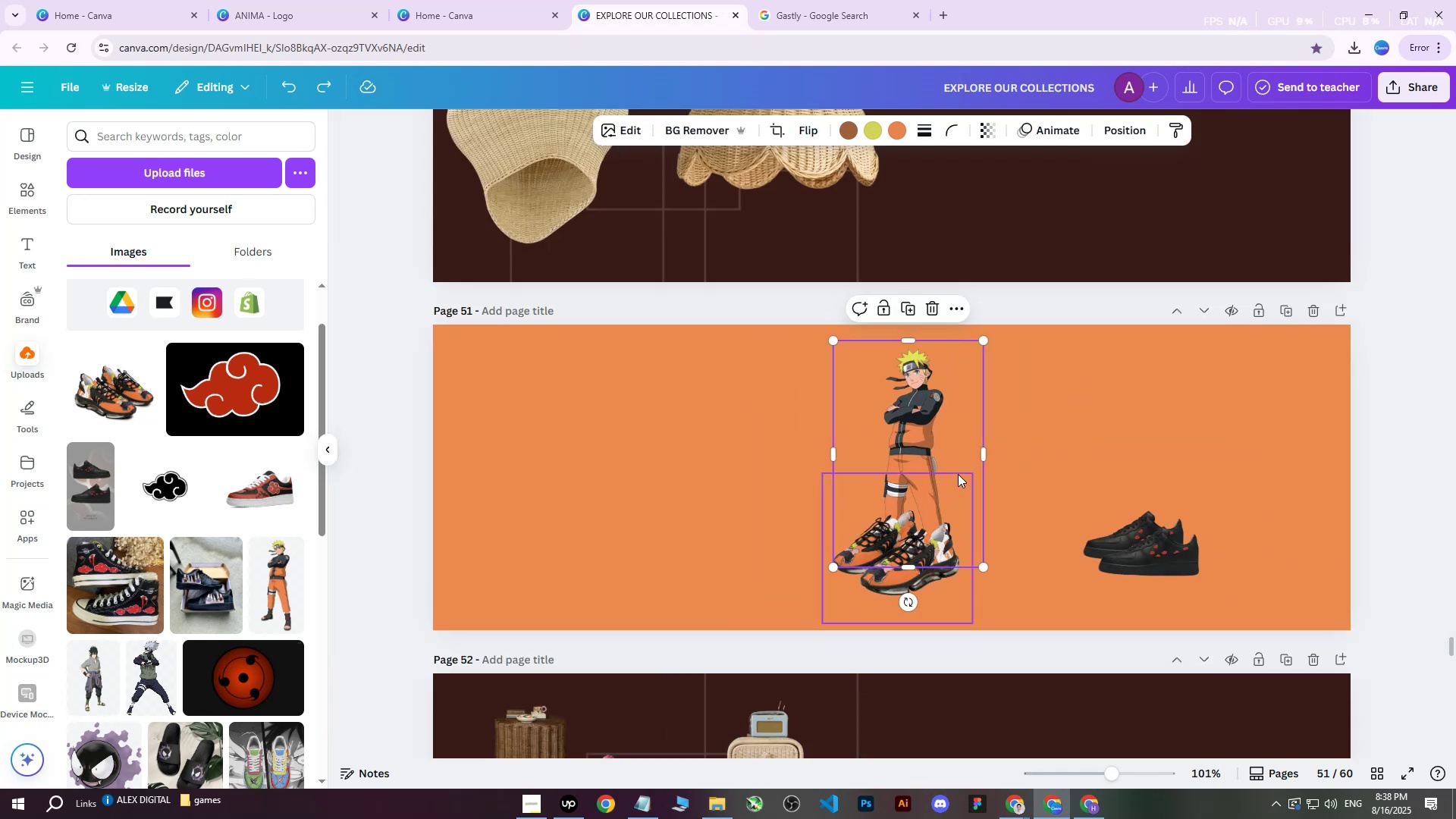 
left_click_drag(start_coordinate=[917, 450], to_coordinate=[953, 488])
 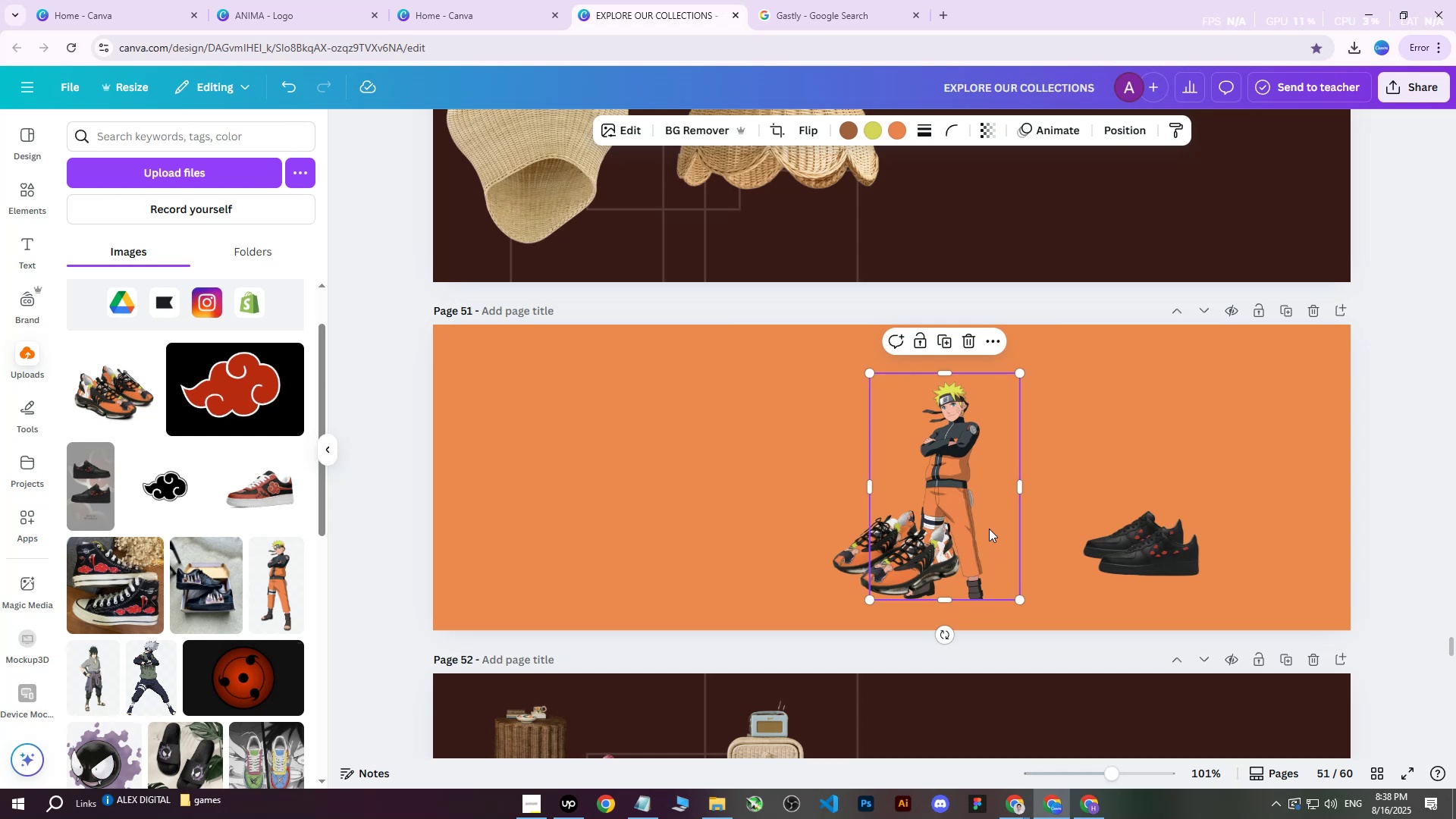 
double_click([989, 529])
 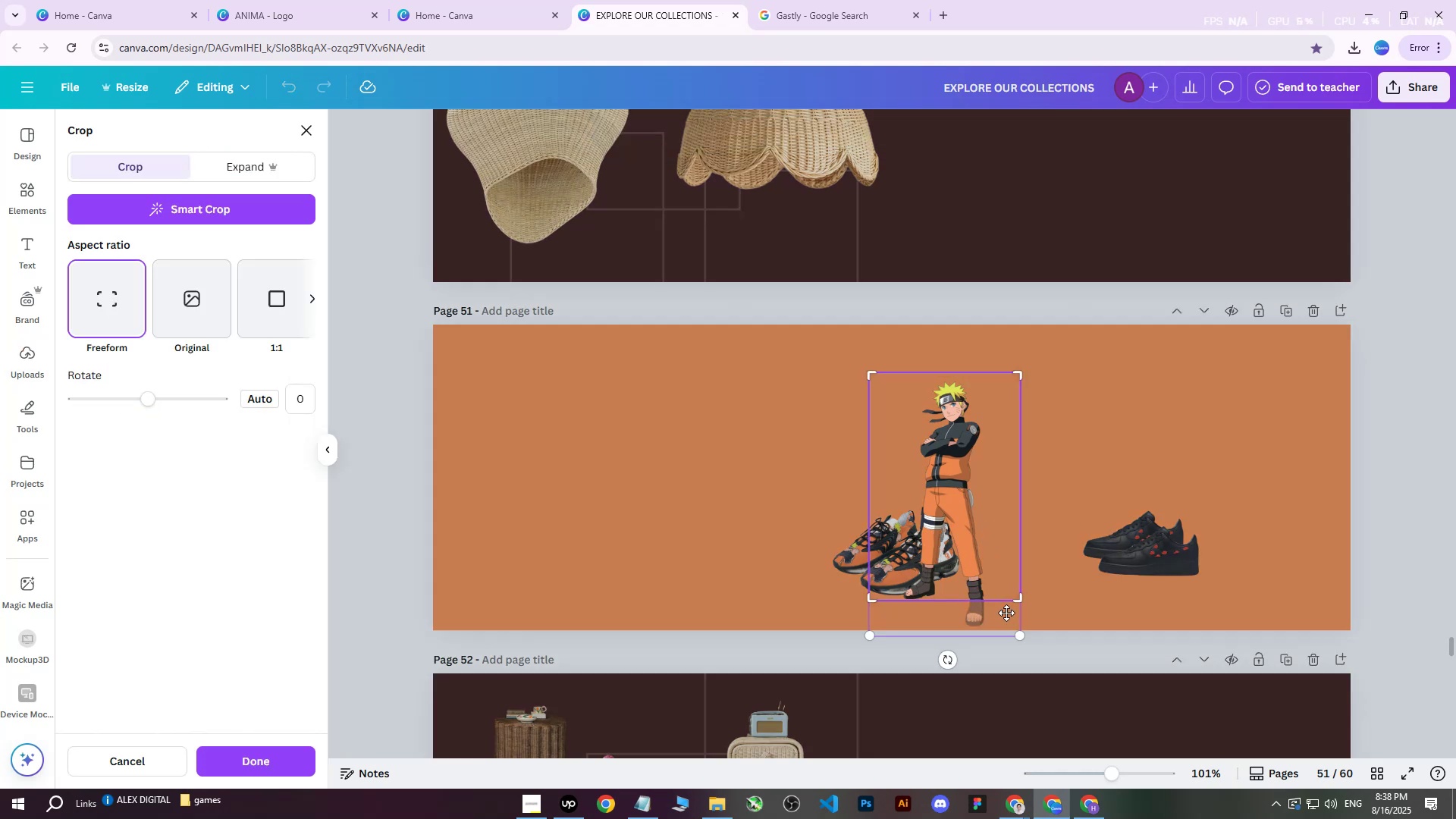 
left_click_drag(start_coordinate=[1019, 598], to_coordinate=[1028, 639])
 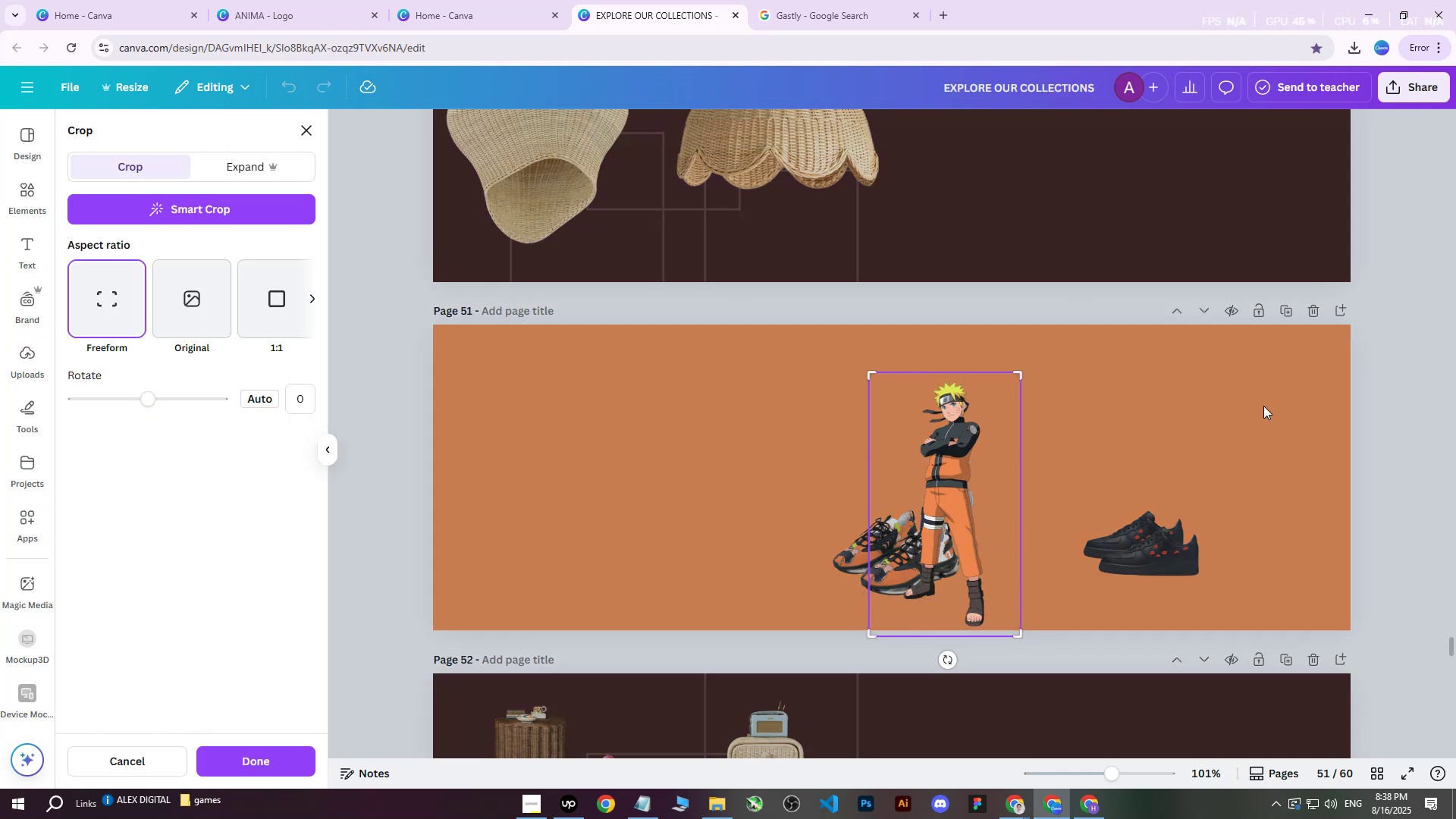 
left_click([1265, 405])
 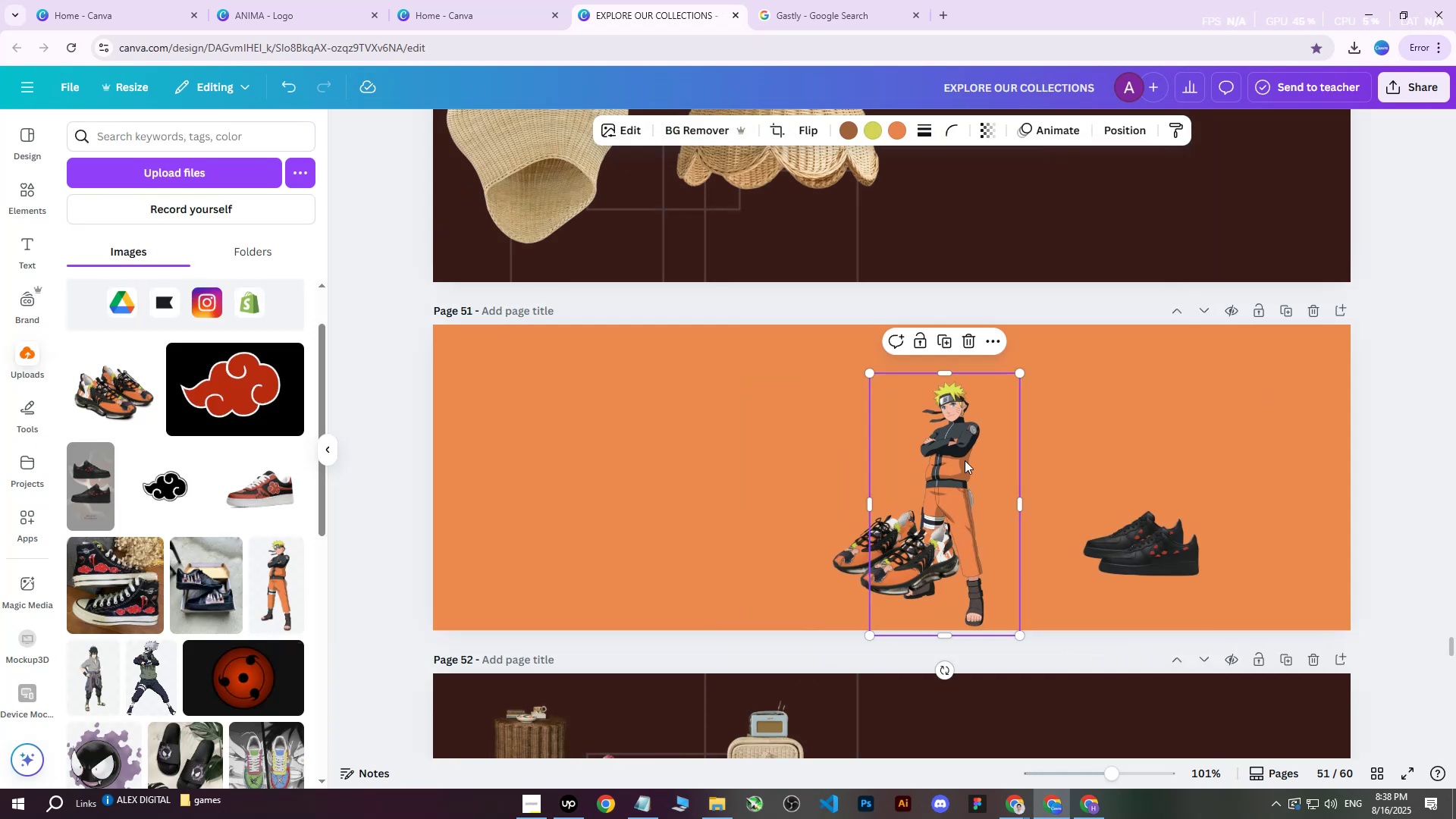 
left_click_drag(start_coordinate=[930, 462], to_coordinate=[899, 413])
 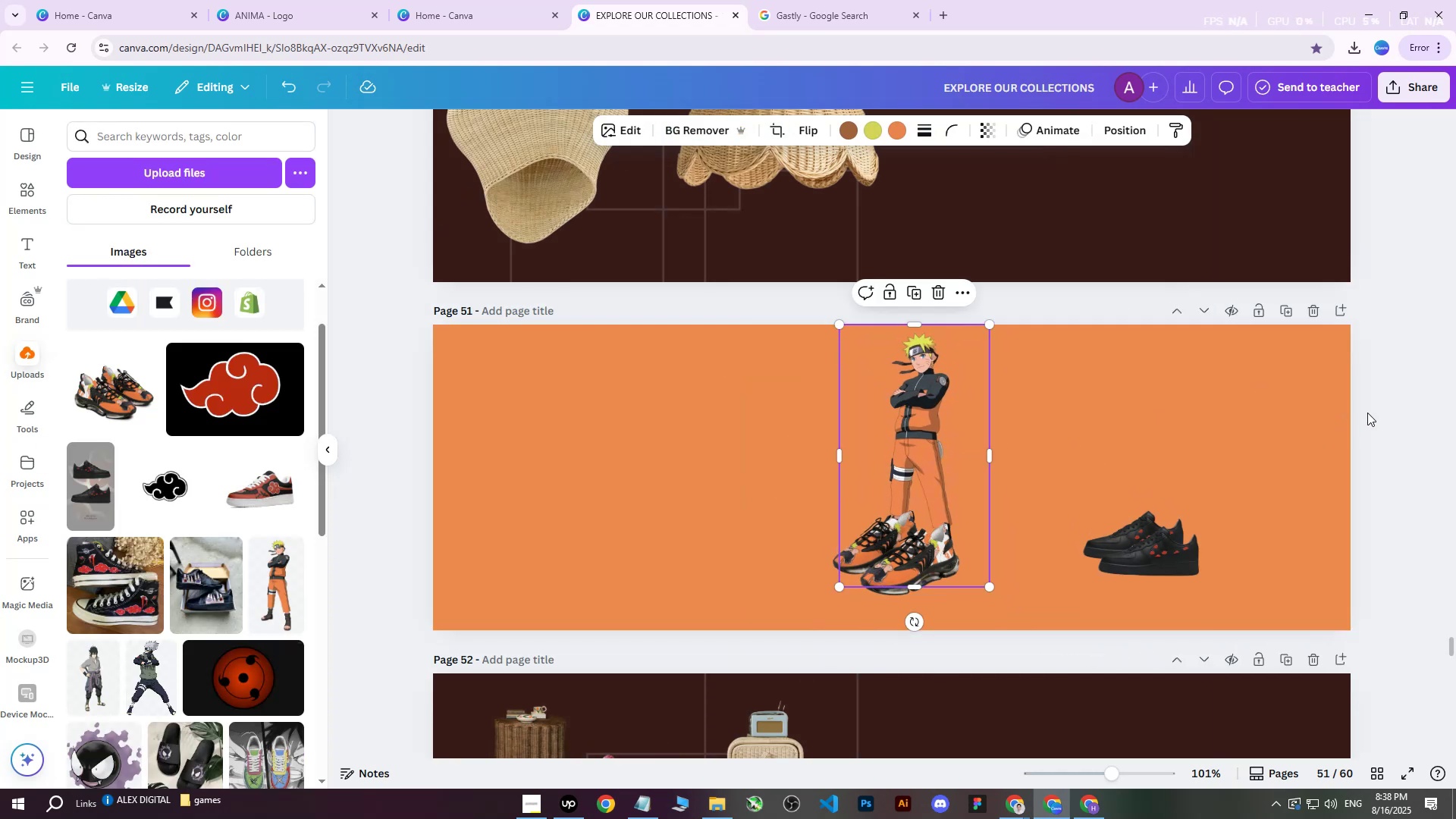 
left_click([1379, 428])
 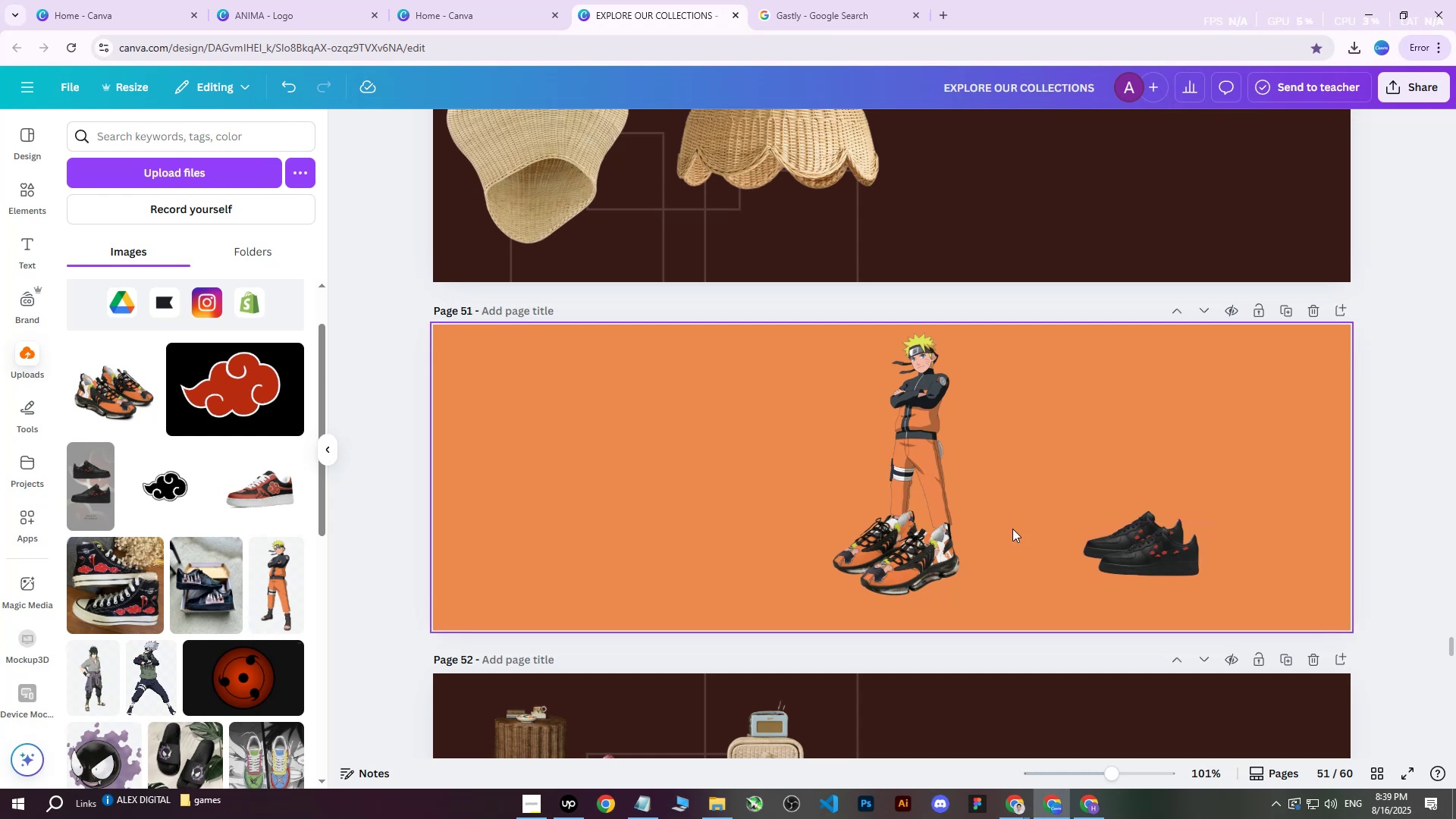 
left_click([96, 682])
 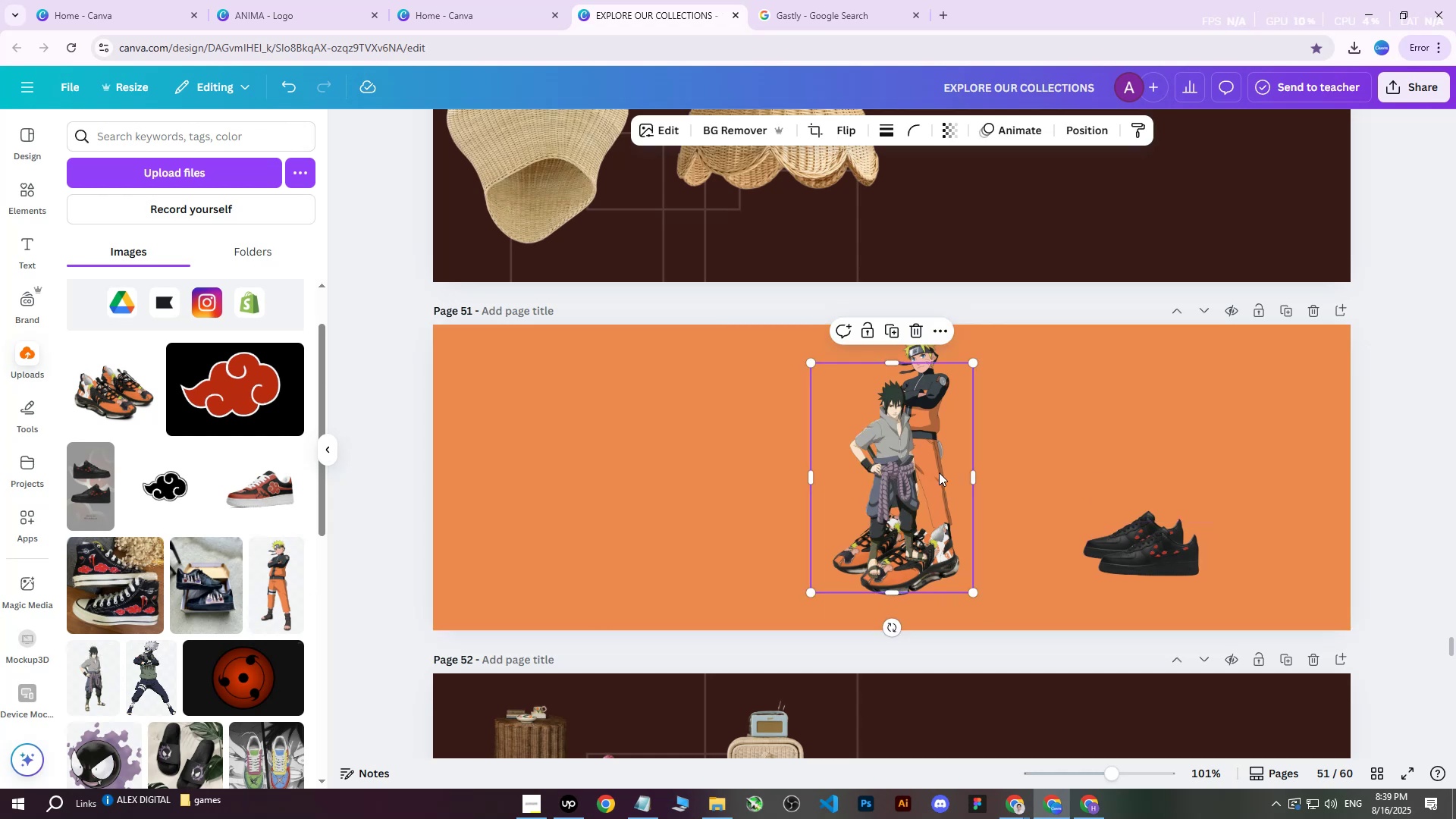 
left_click_drag(start_coordinate=[898, 454], to_coordinate=[1062, 431])
 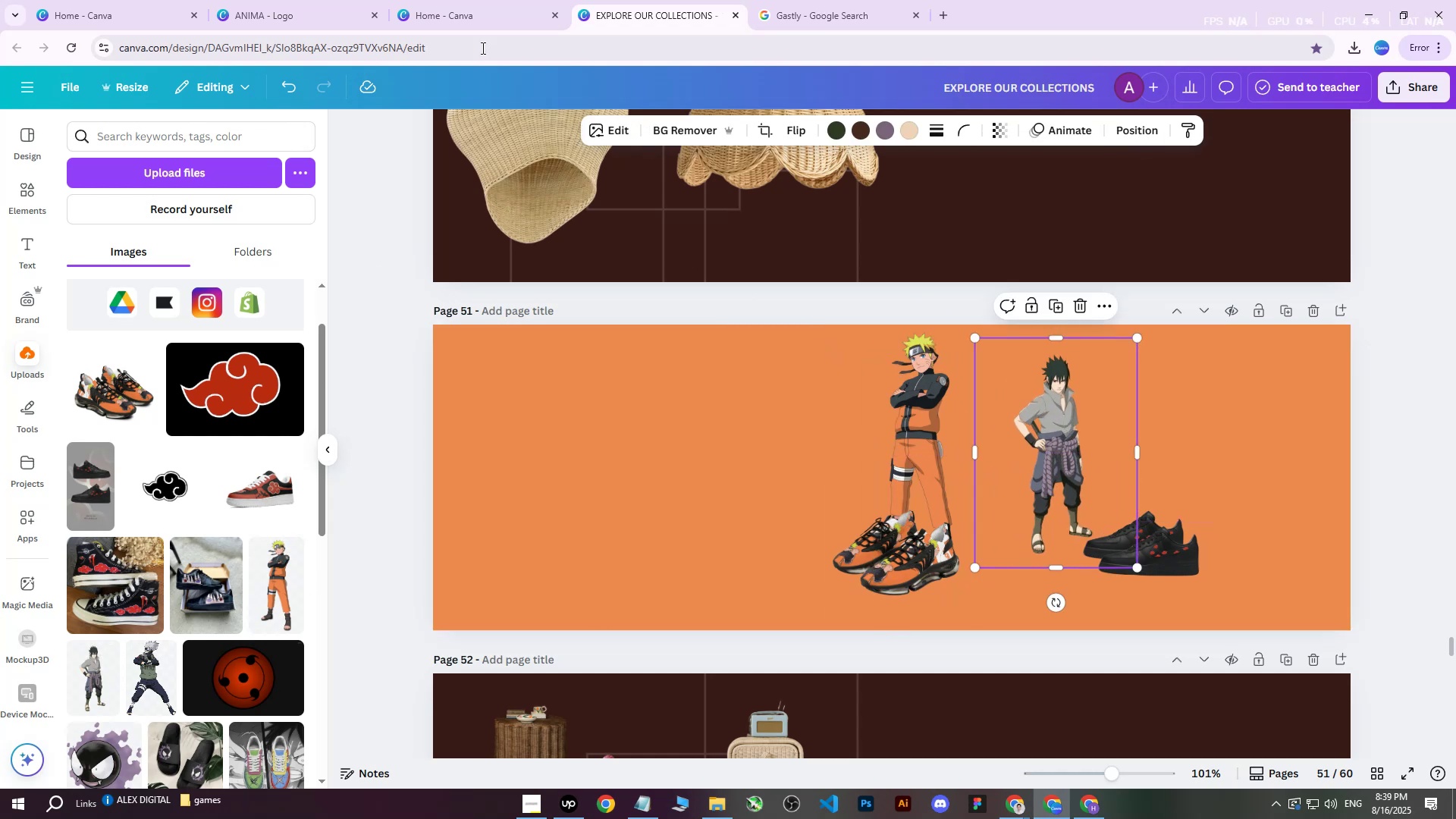 
left_click([937, 6])
 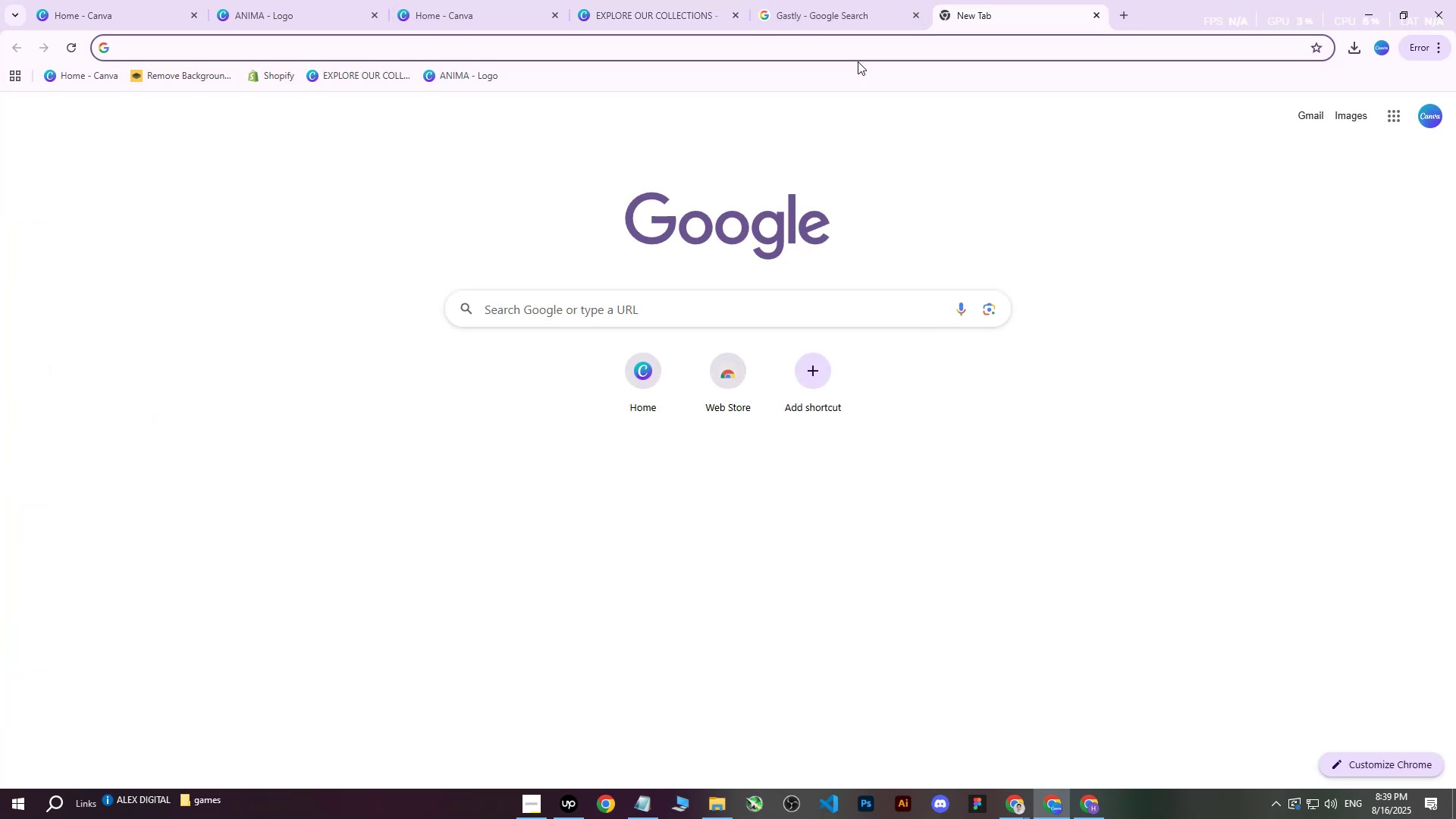 
type(a)
key(Backspace)
type(sa)
key(Backspace)
key(Backspace)
key(Backspace)
type(sasuke)
 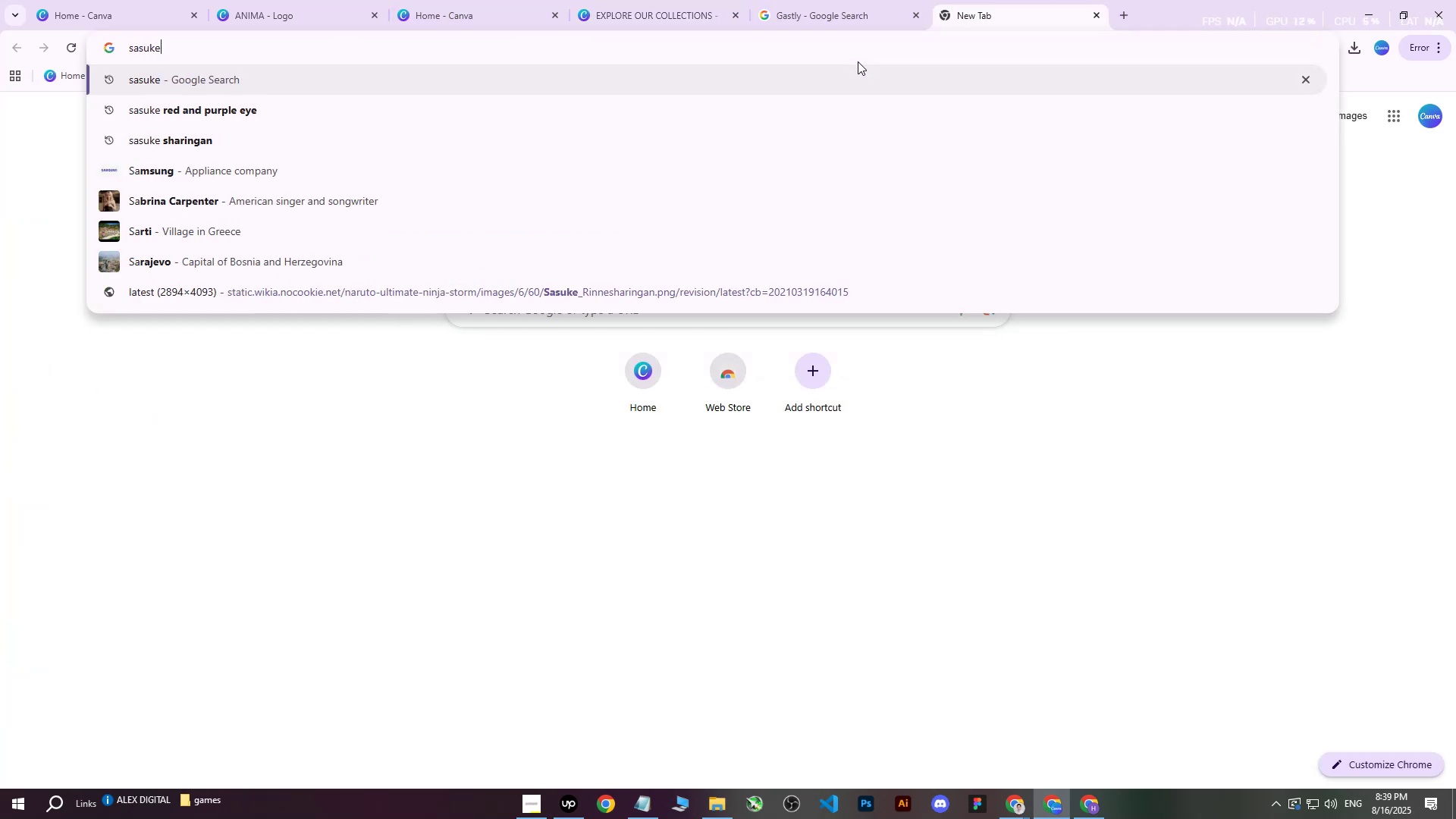 
key(Enter)
 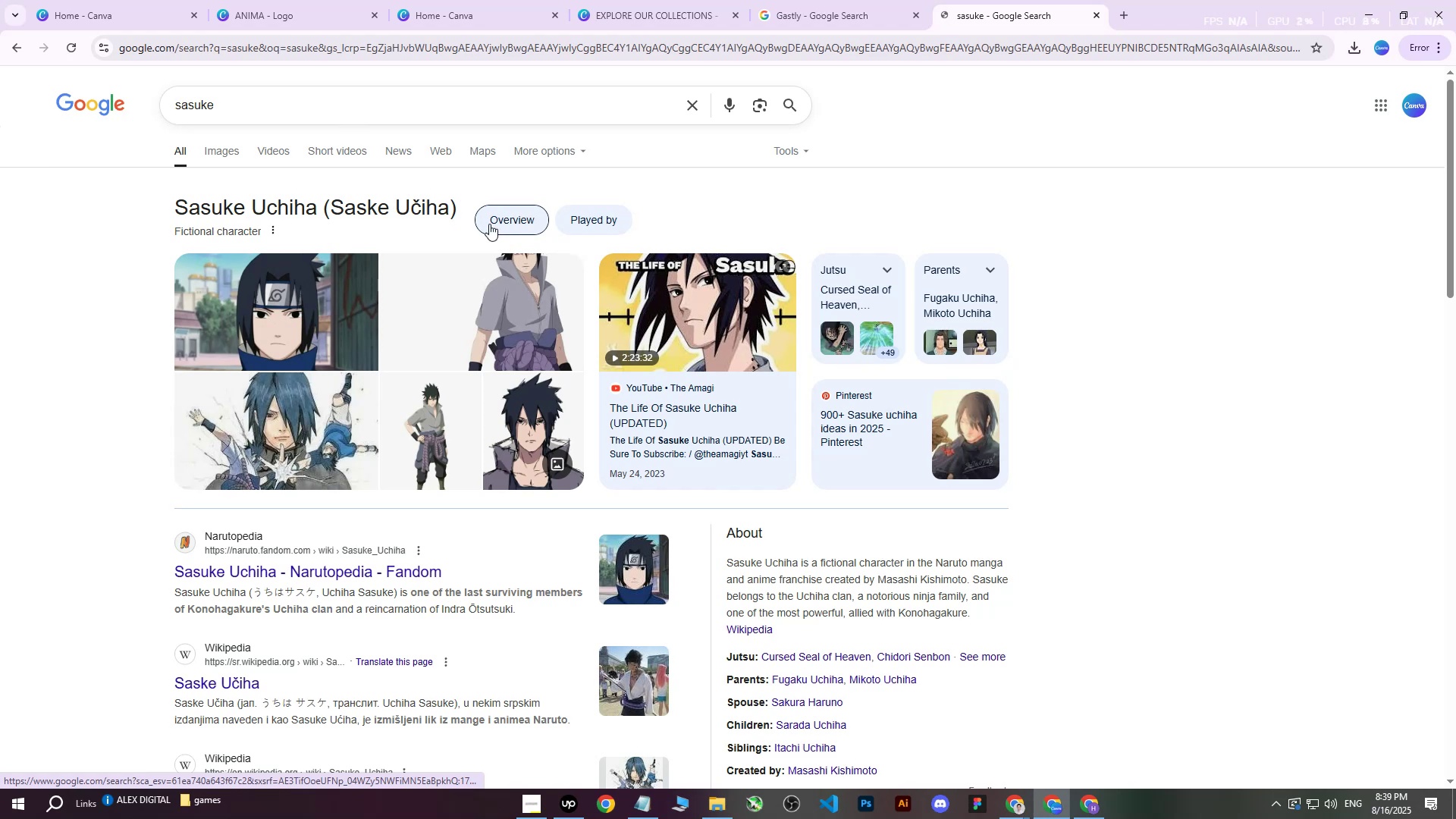 
left_click([227, 152])
 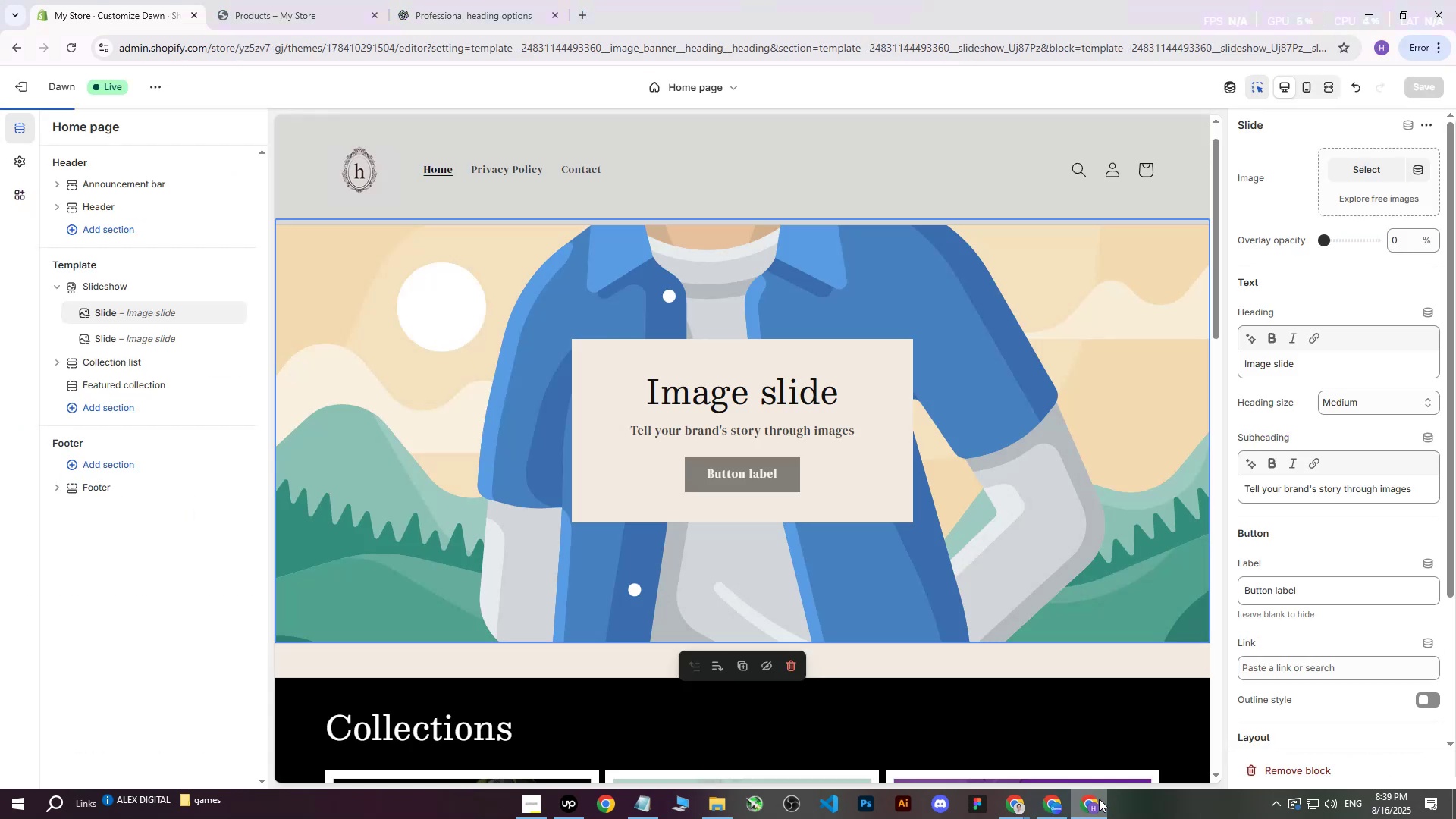 
left_click([1053, 806])
 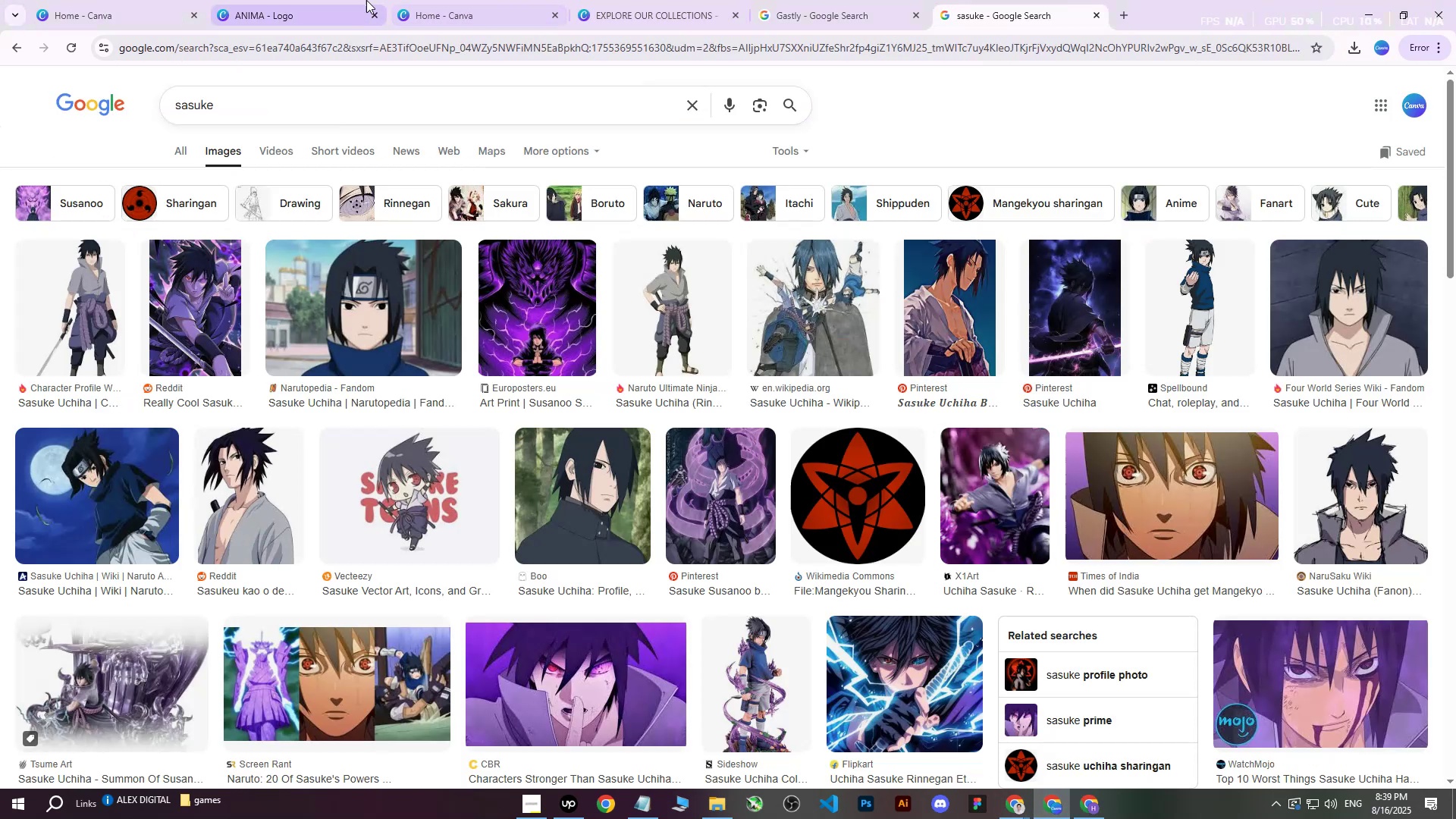 
left_click([450, 0])
 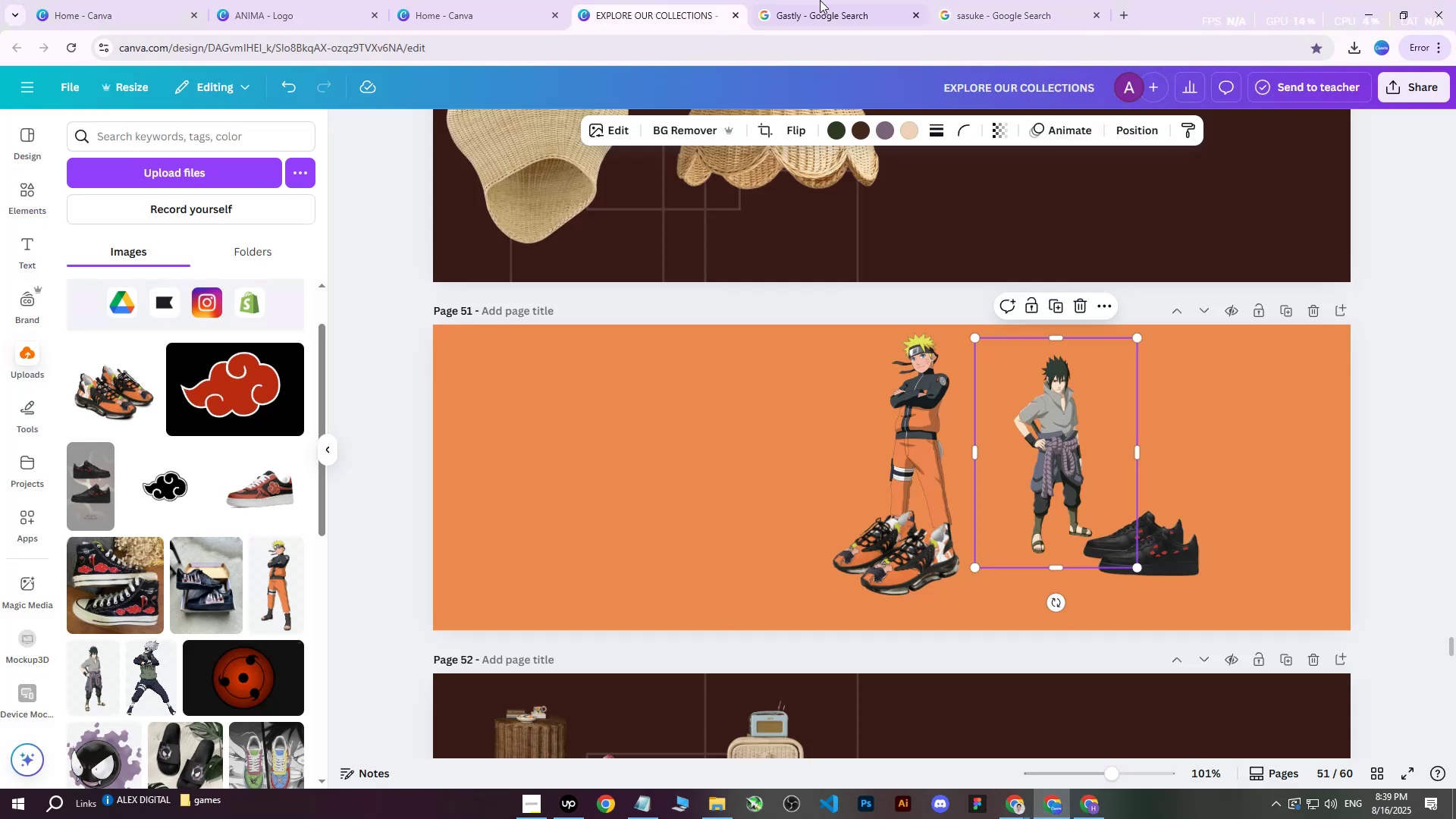 
triple_click([846, 0])
 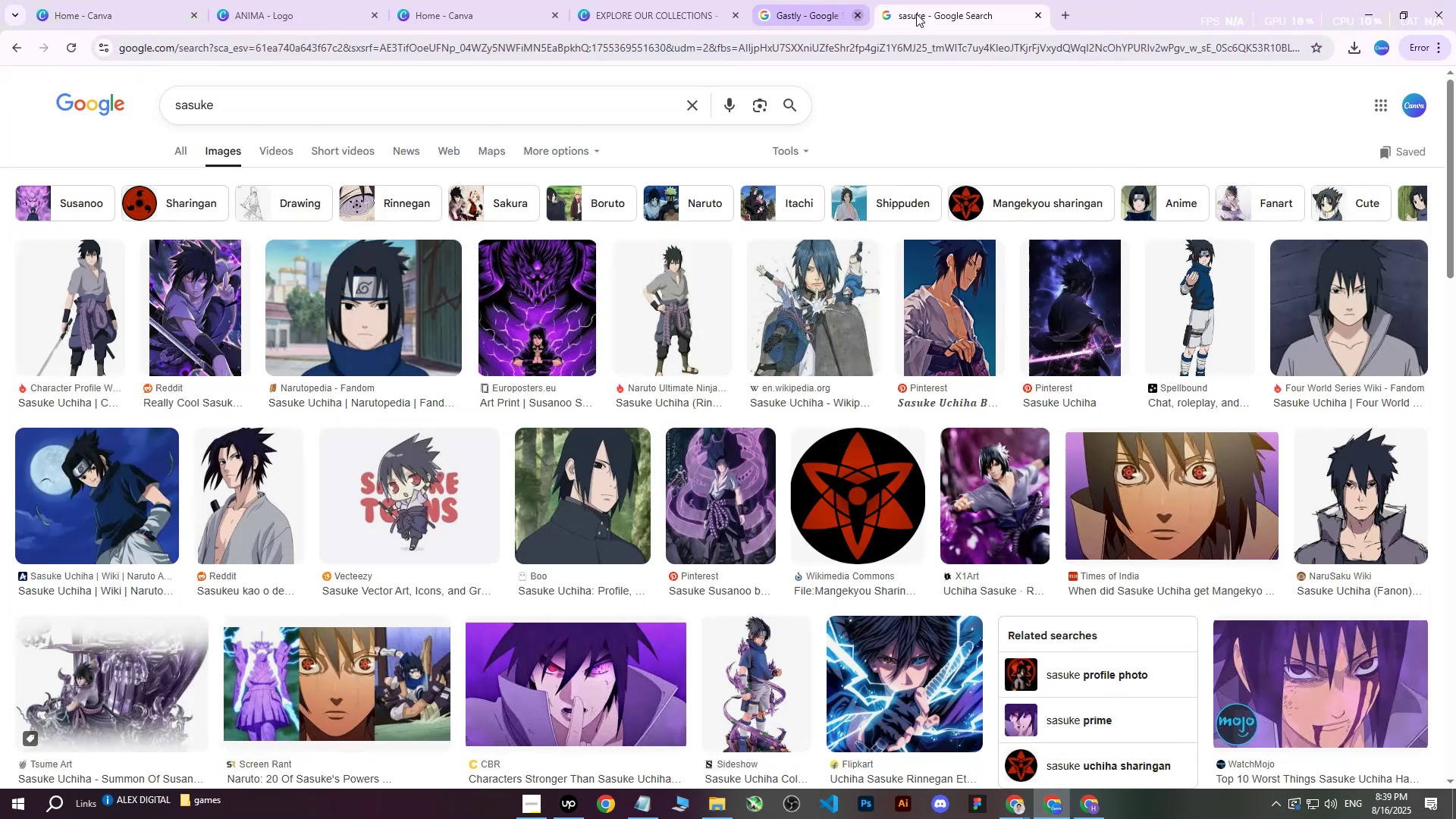 
double_click([916, 14])
 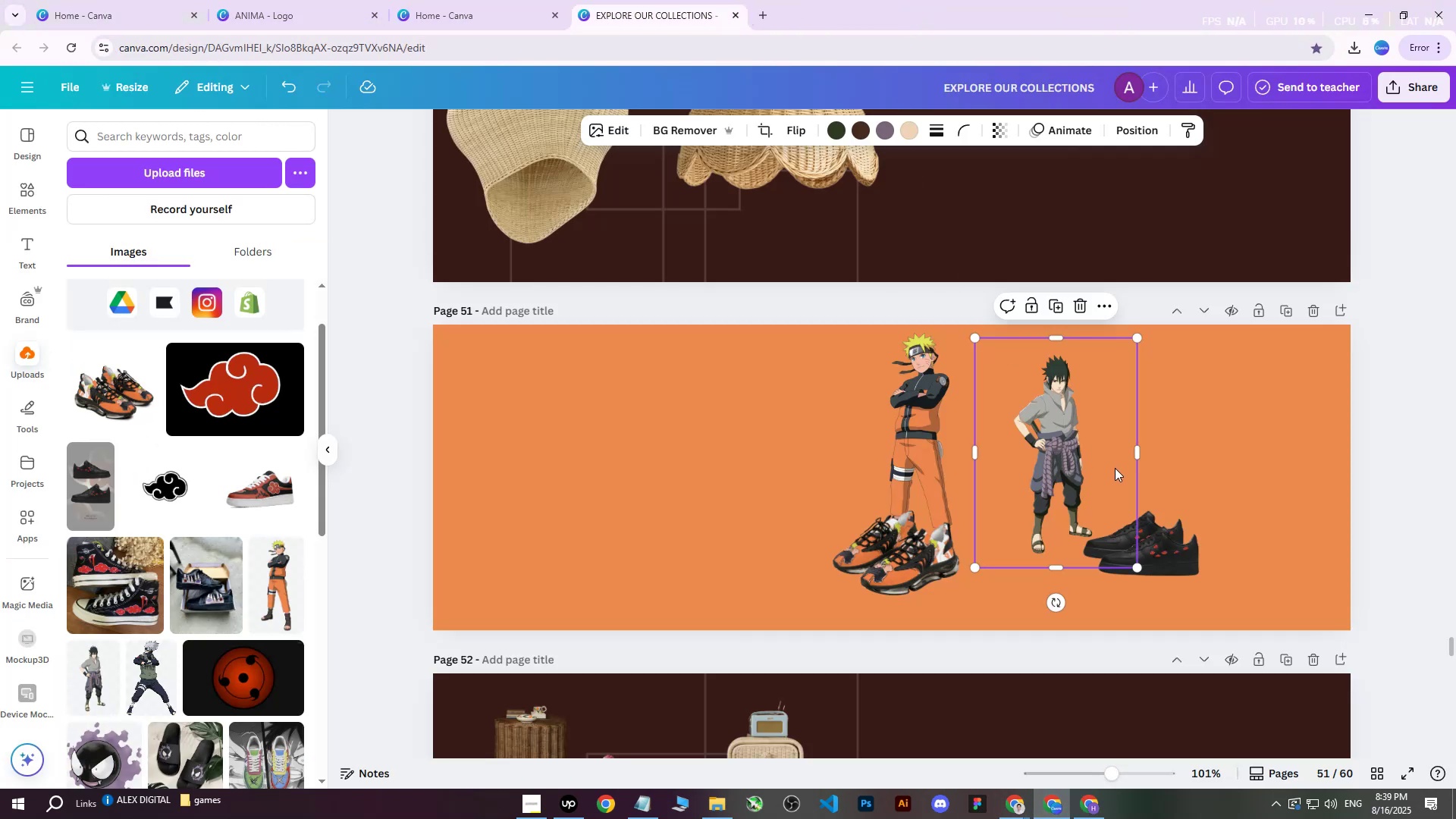 
left_click_drag(start_coordinate=[1097, 466], to_coordinate=[1058, 450])
 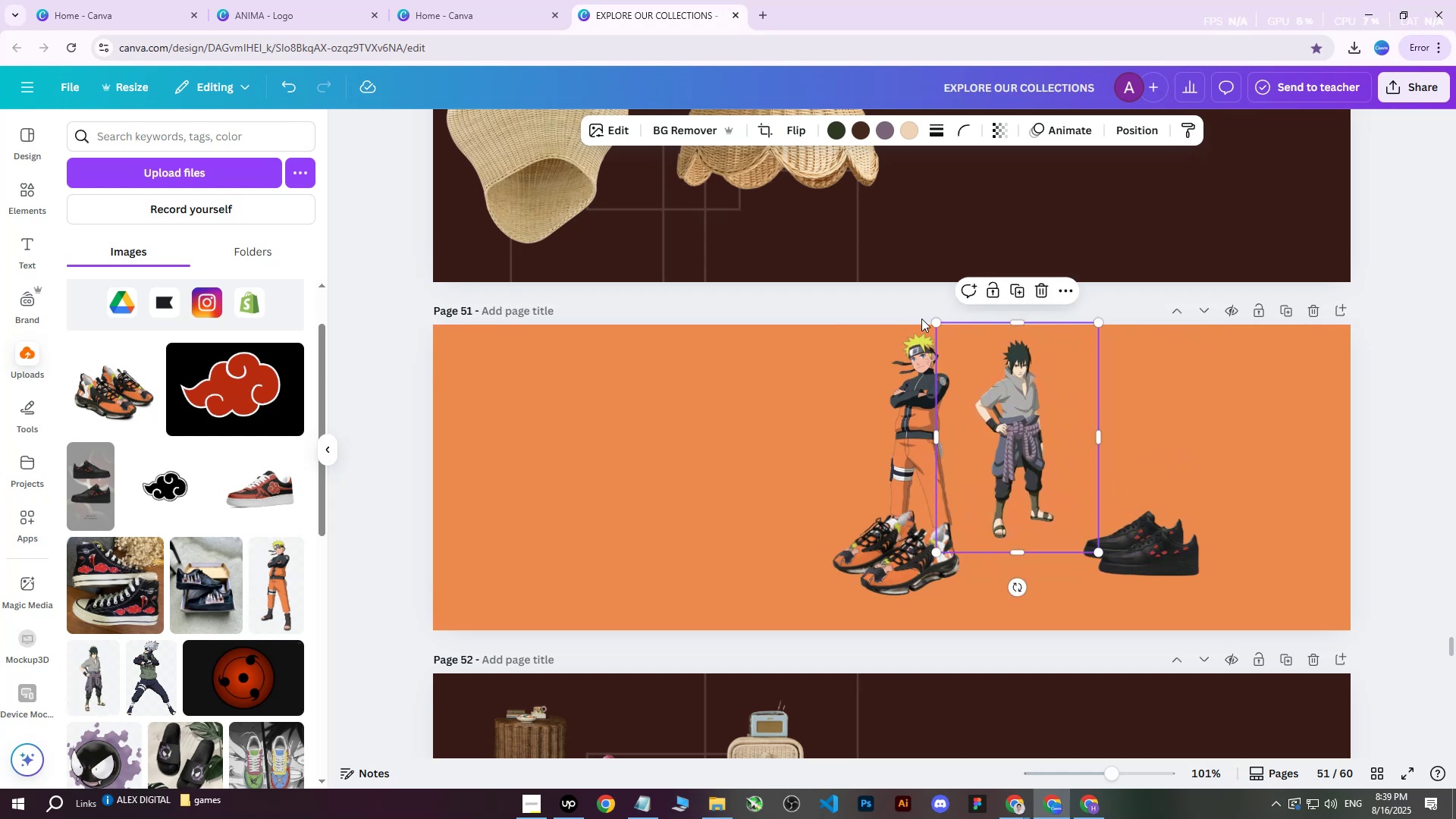 
left_click_drag(start_coordinate=[934, 320], to_coordinate=[901, 292])
 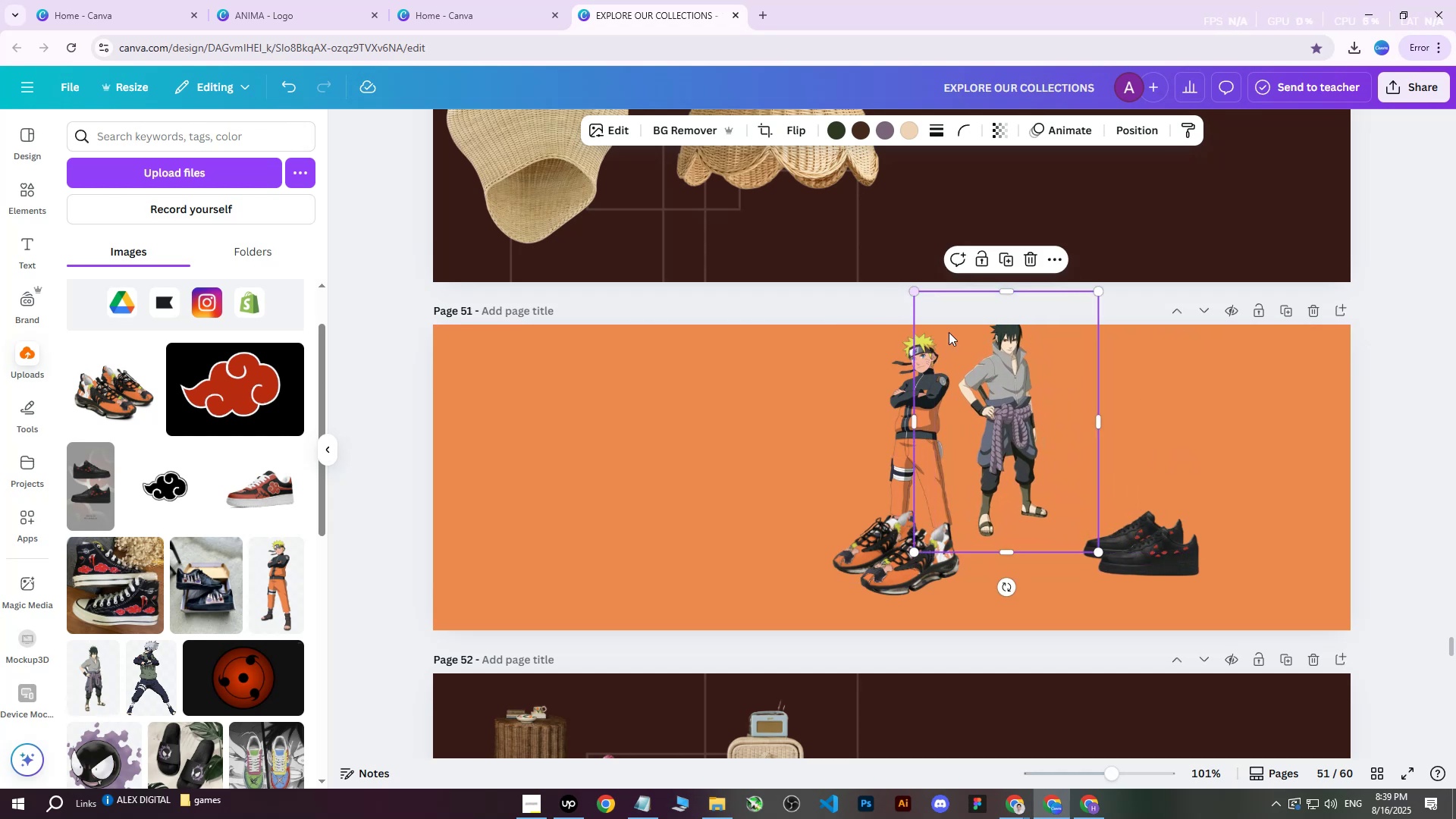 
left_click_drag(start_coordinate=[1006, 384], to_coordinate=[1012, 406])
 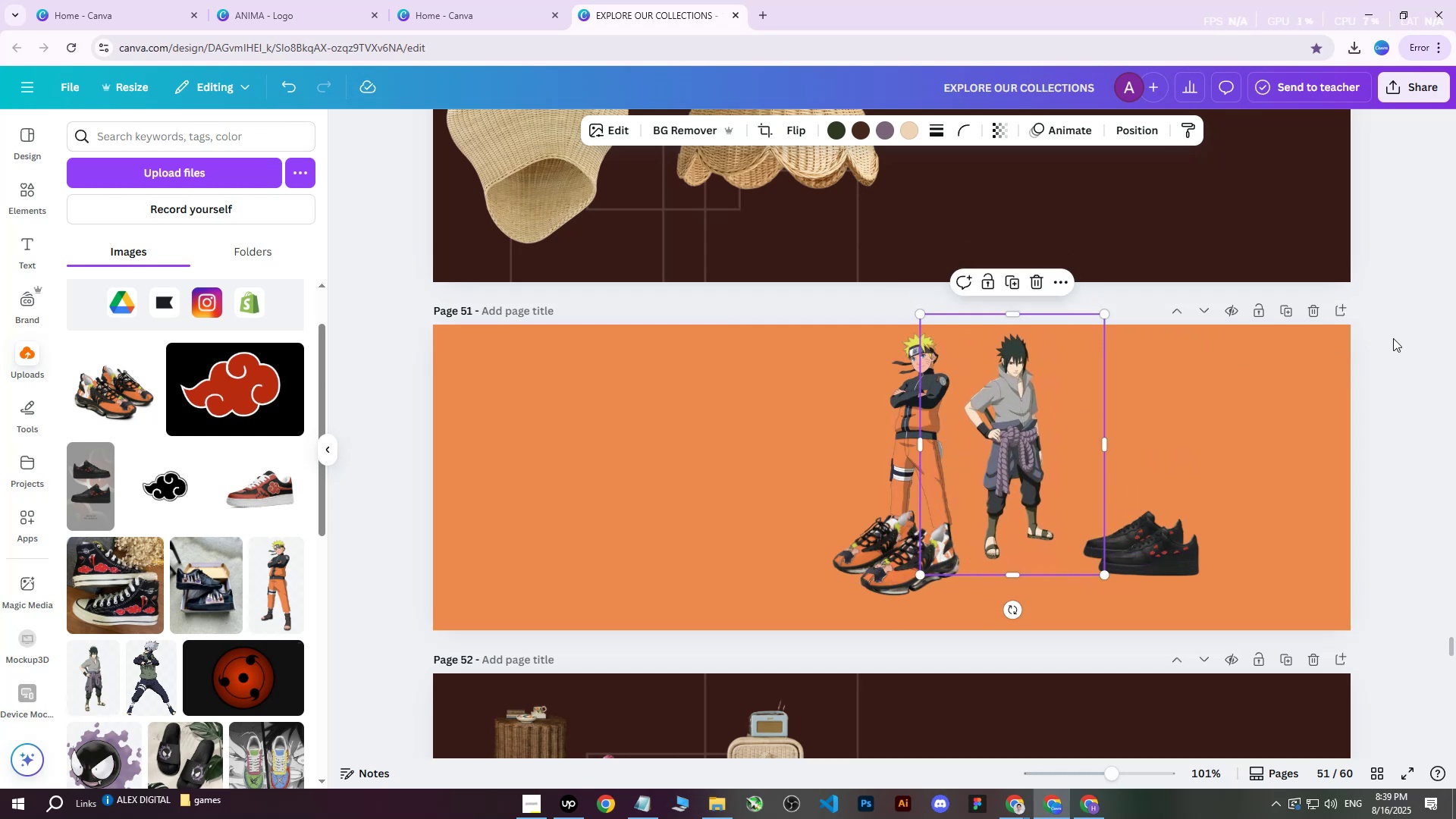 
left_click([1402, 341])
 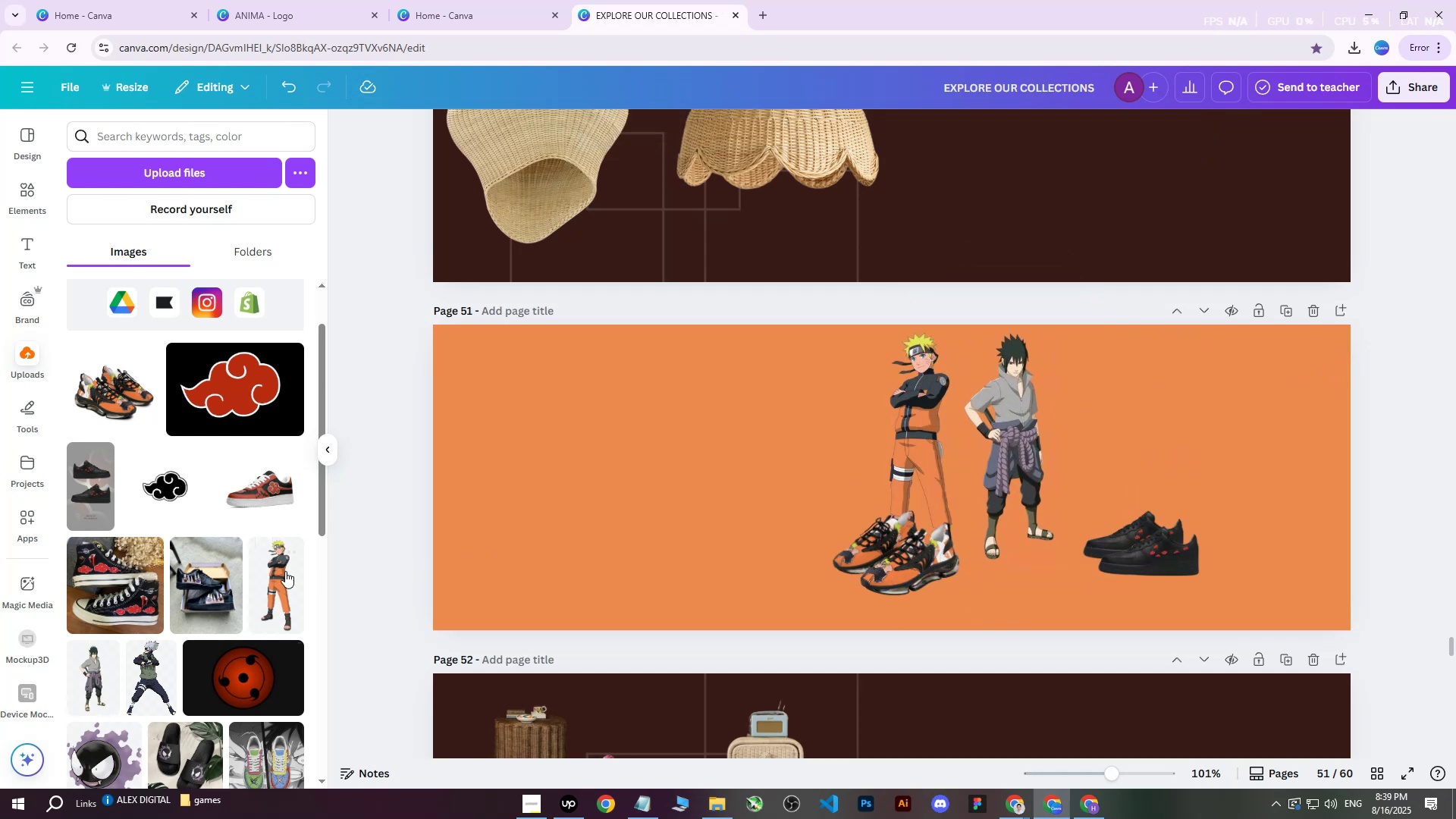 
left_click([149, 673])
 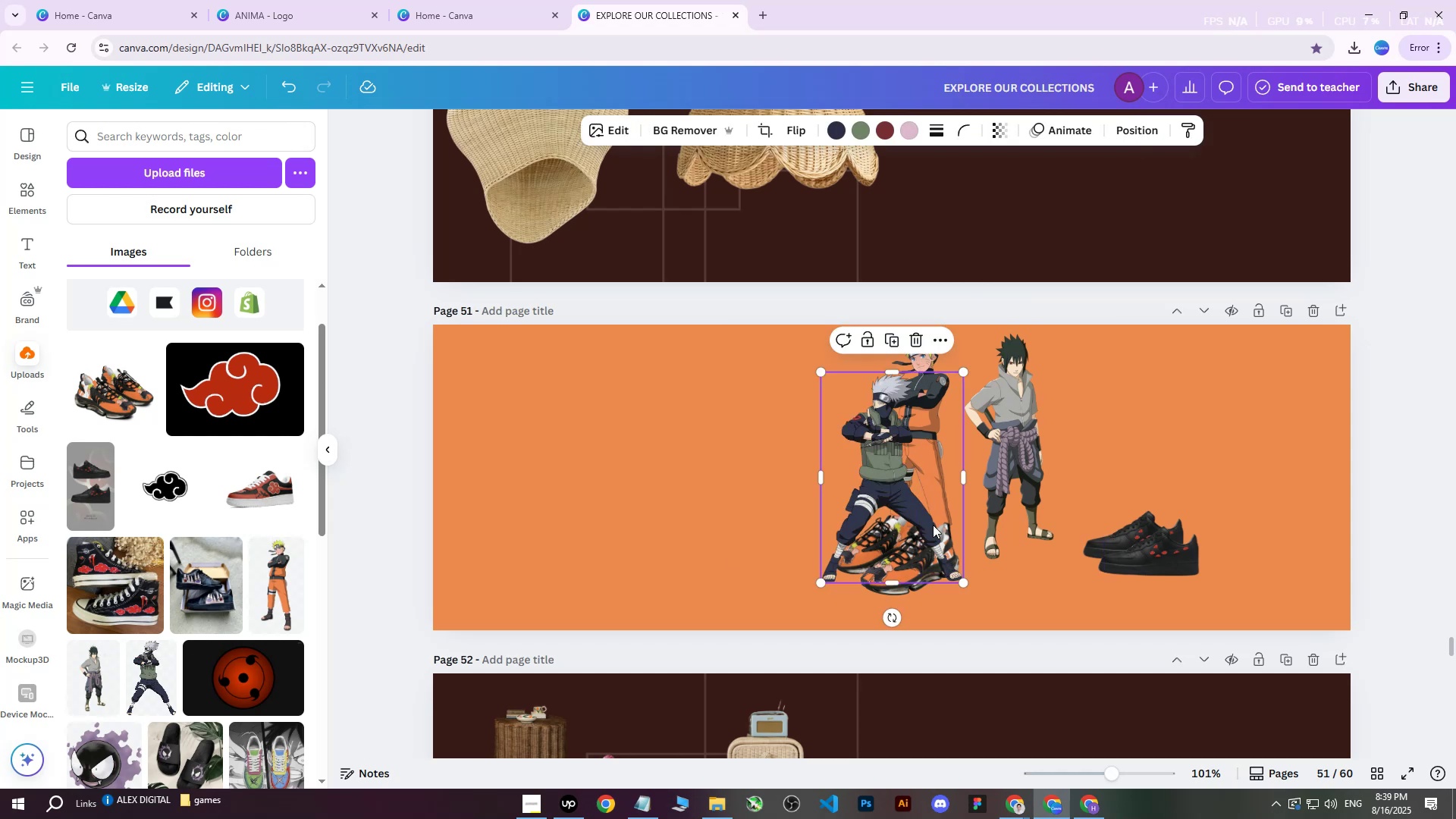 
left_click_drag(start_coordinate=[889, 504], to_coordinate=[1114, 463])
 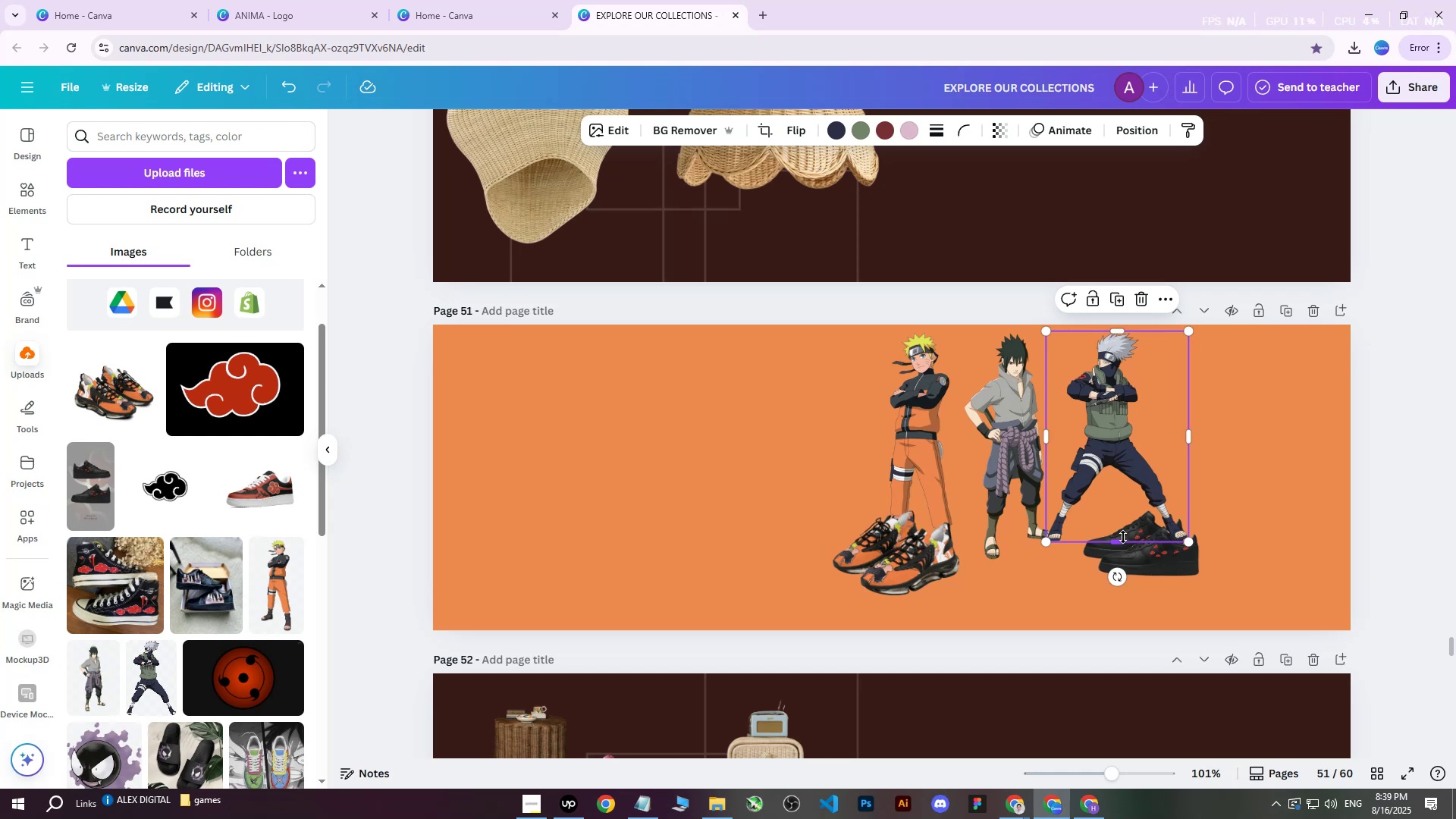 
wait(31.08)
 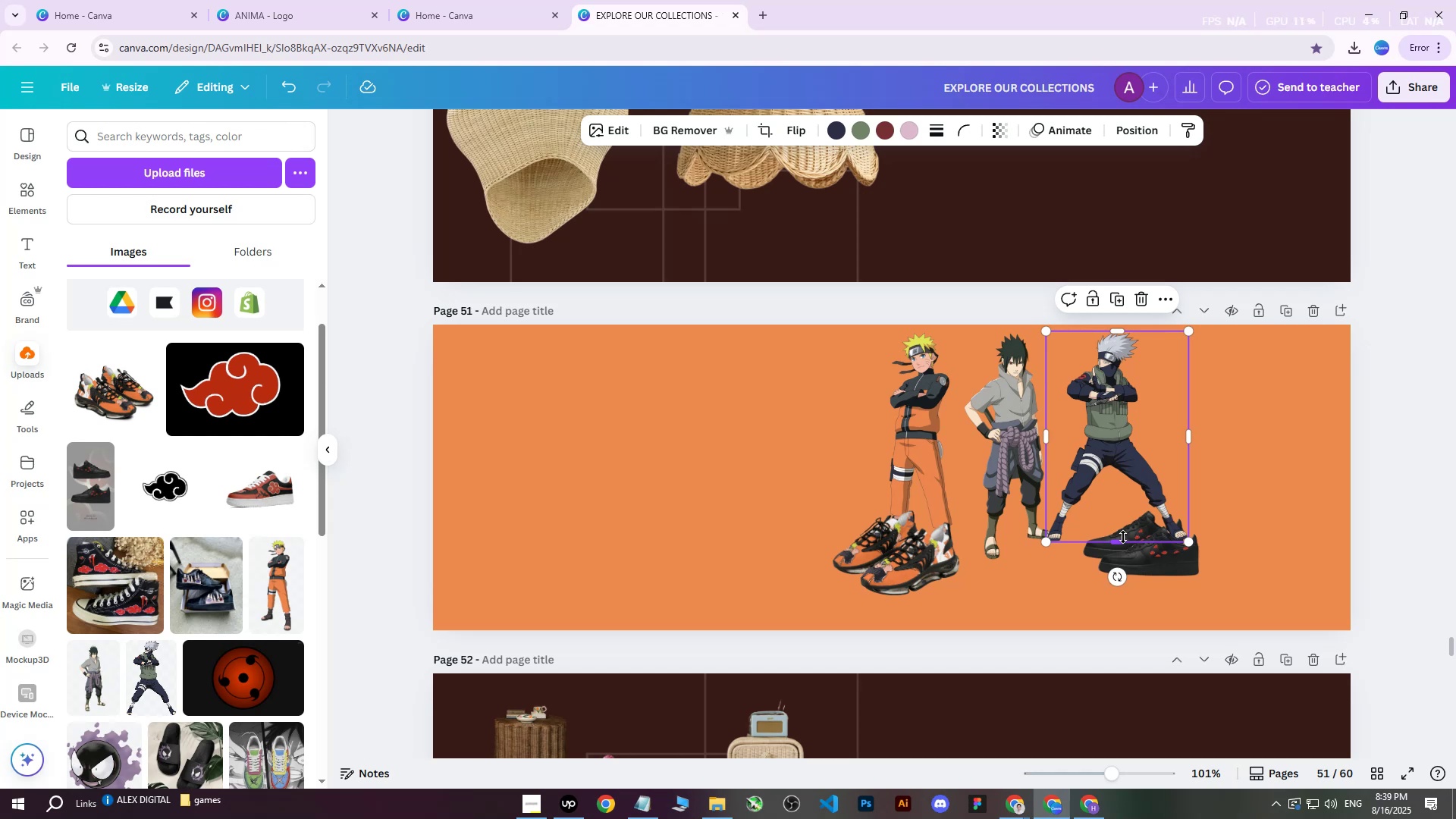 
left_click([764, 16])
 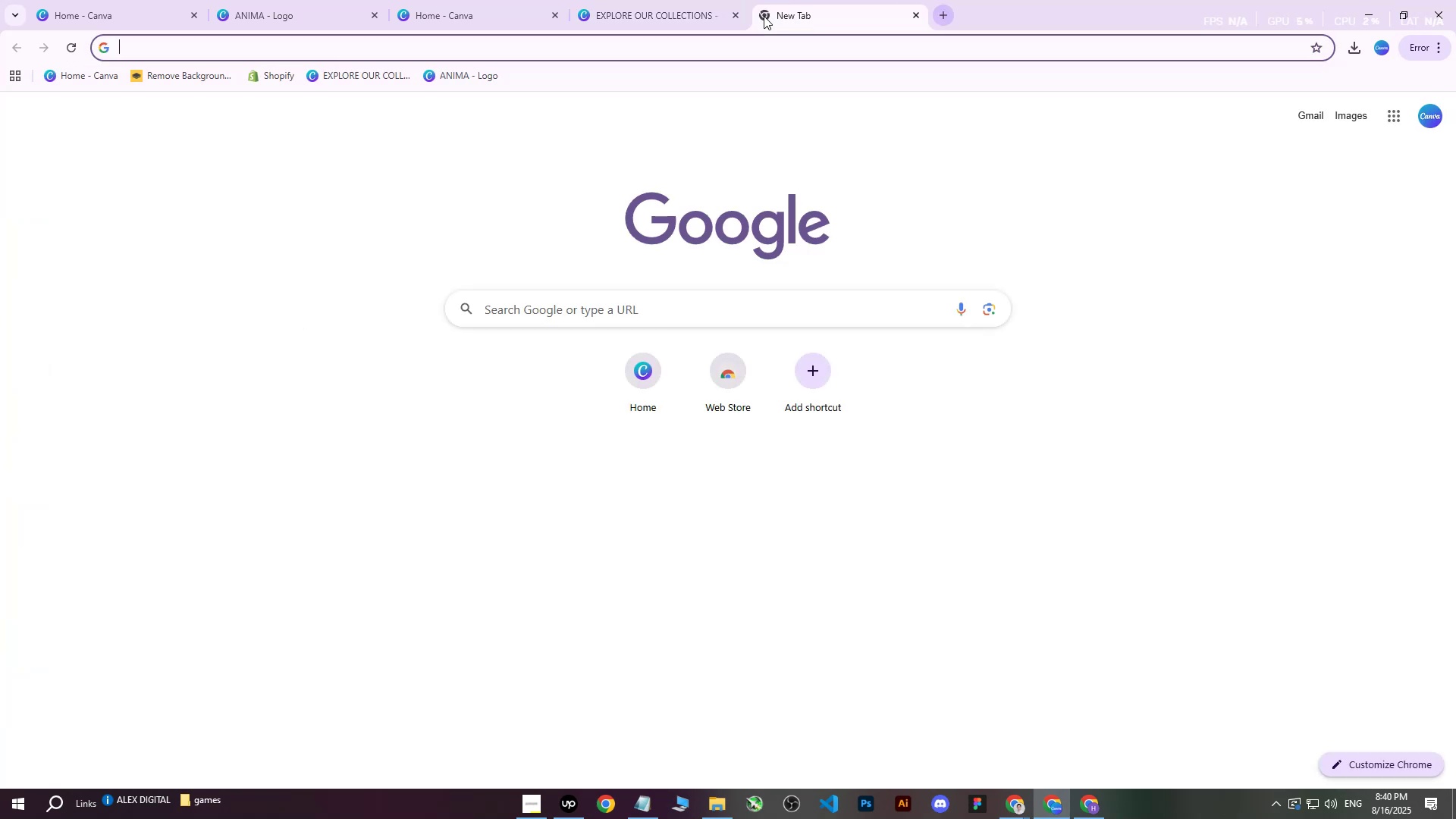 
type(sasuke )
 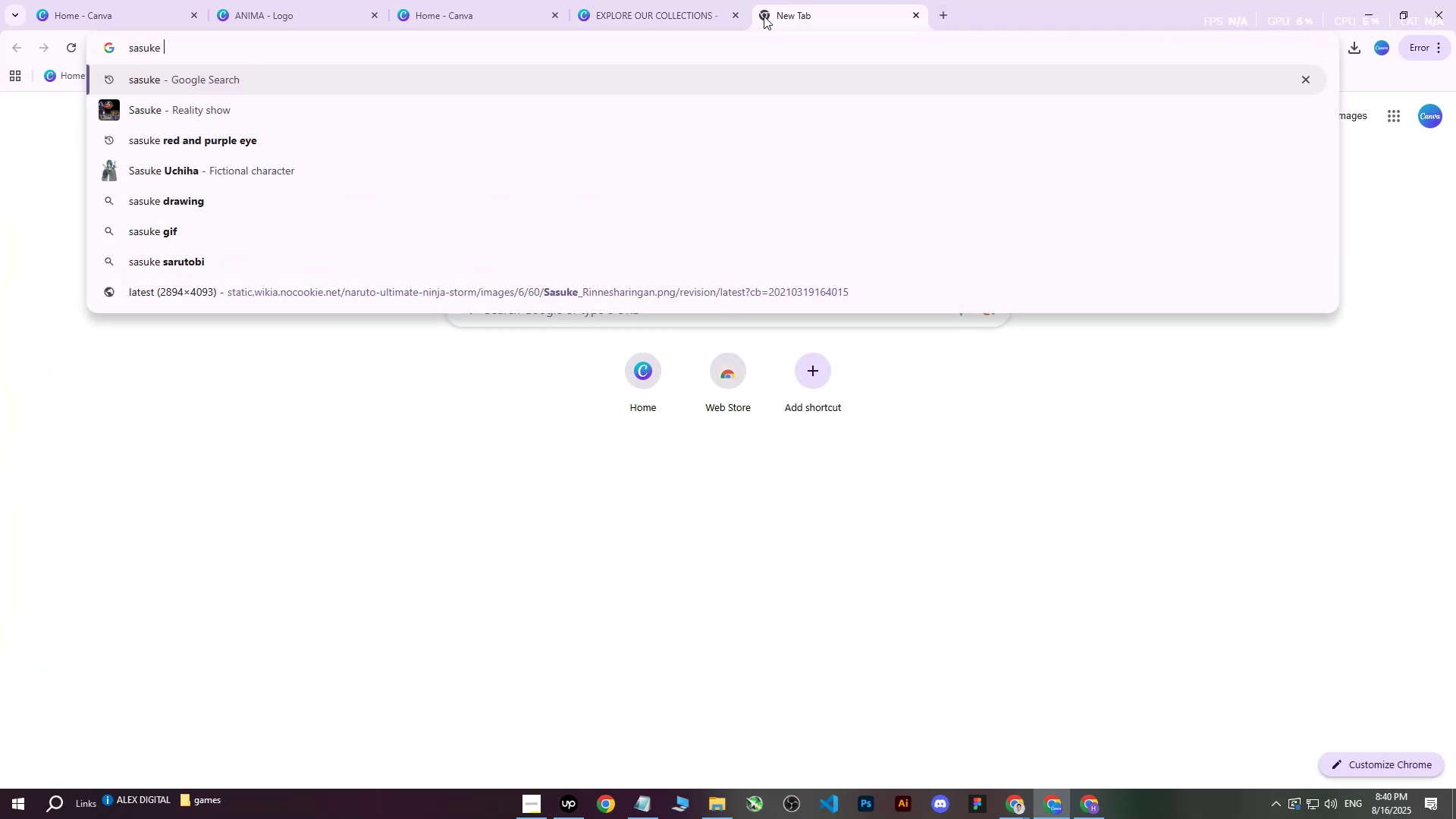 
key(Enter)
 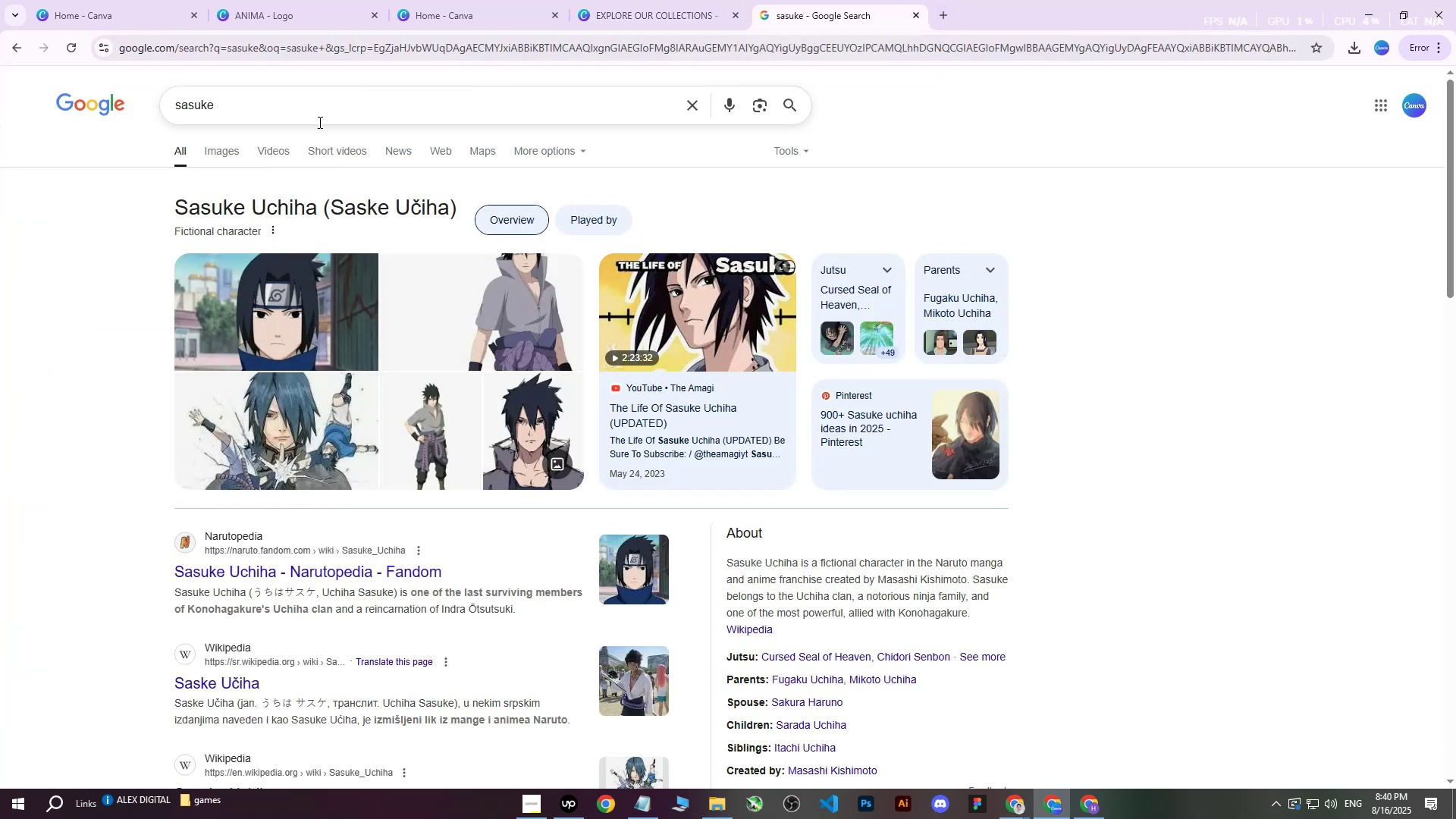 
left_click([225, 152])
 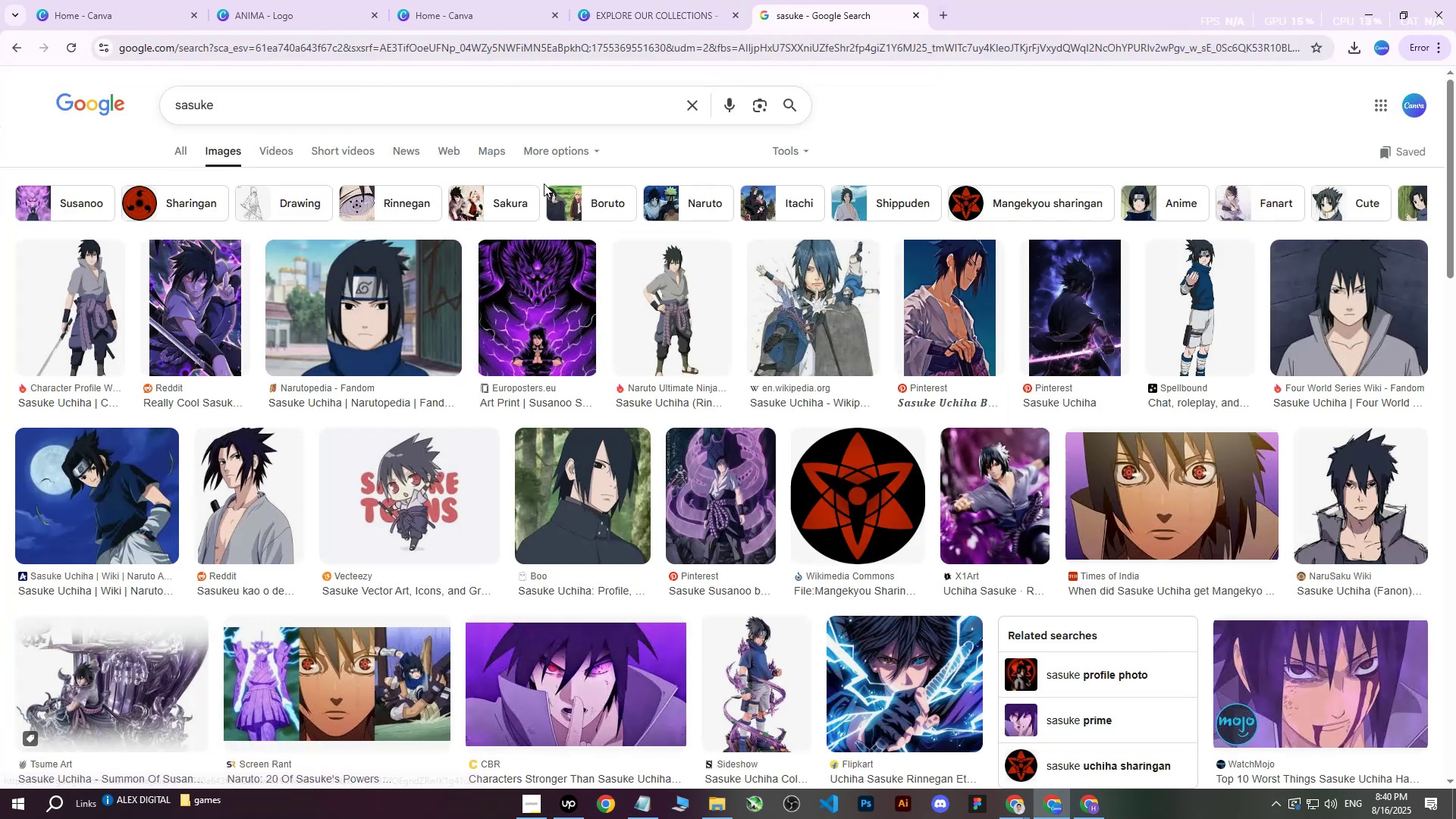 
scroll: coordinate [542, 184], scroll_direction: down, amount: 1.0
 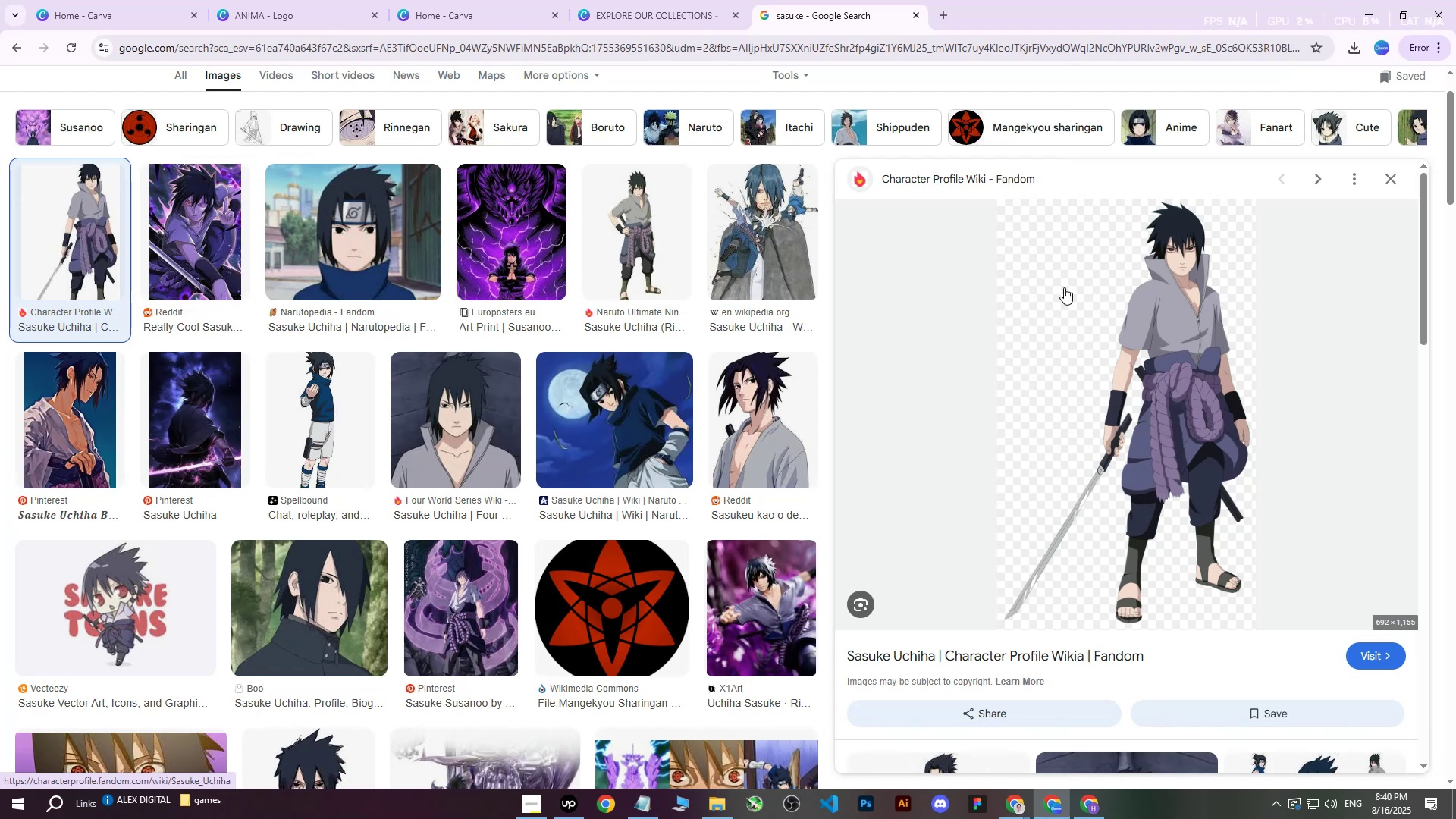 
right_click([1159, 307])
 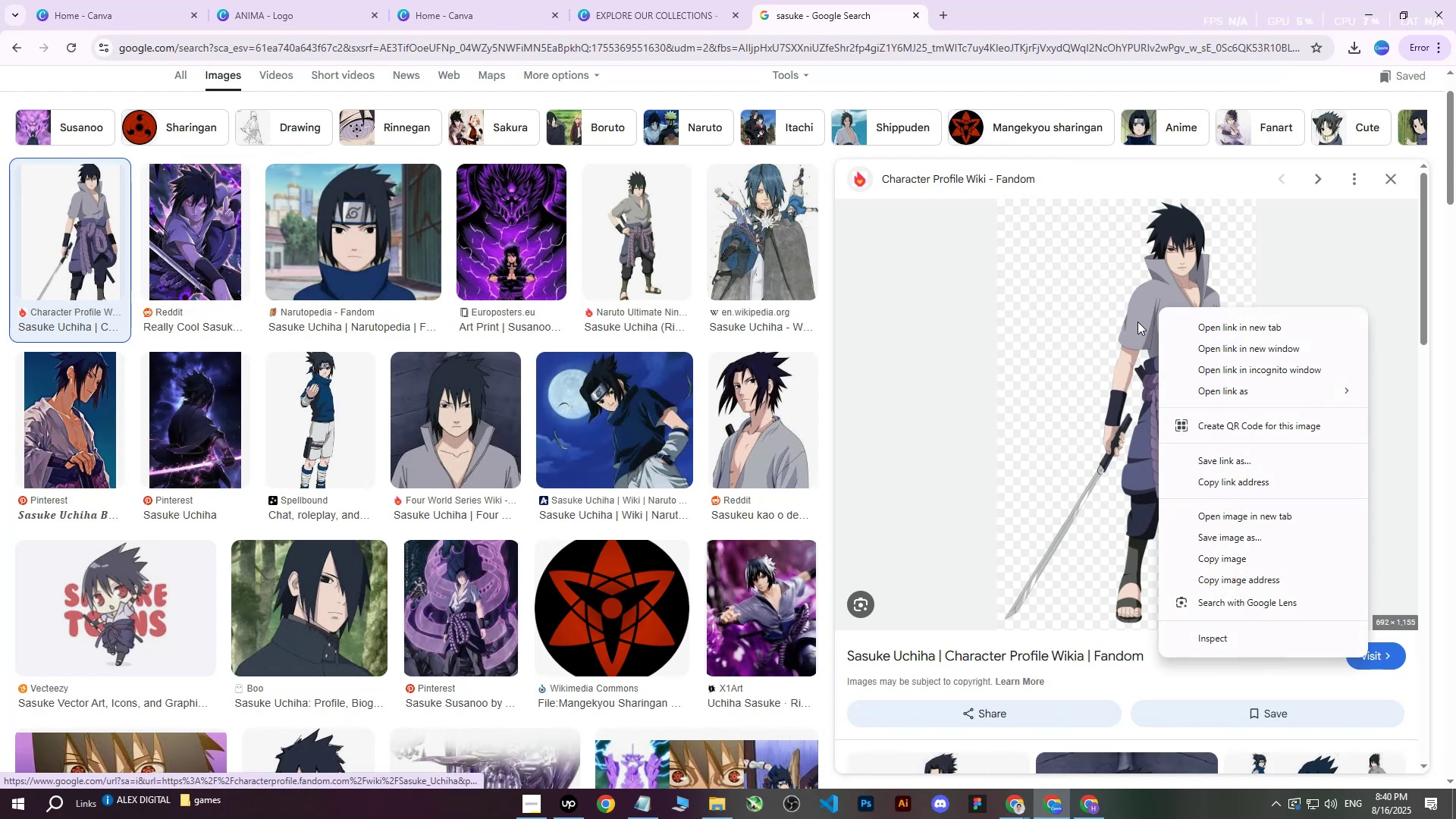 
left_click([1138, 322])
 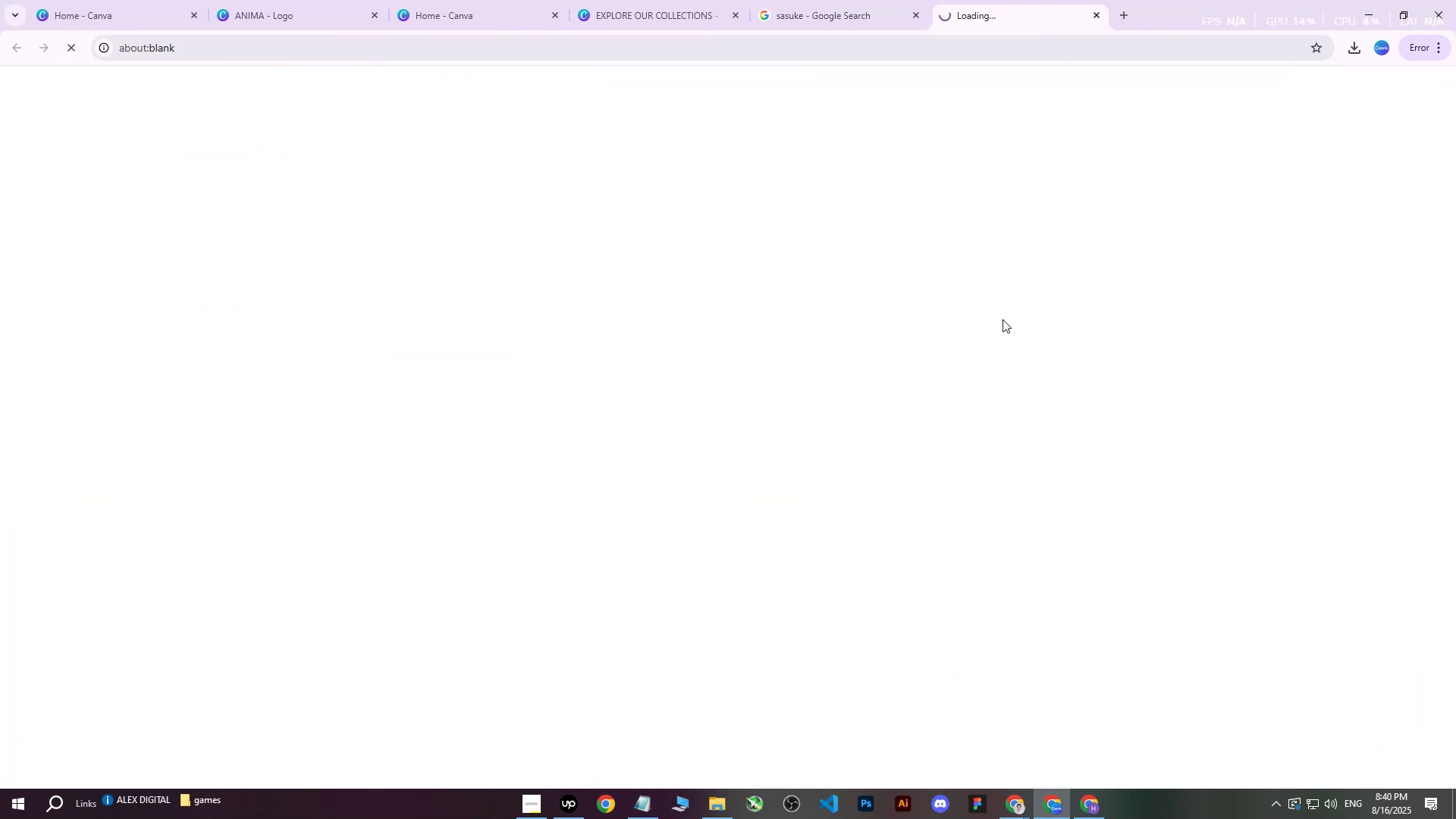 
 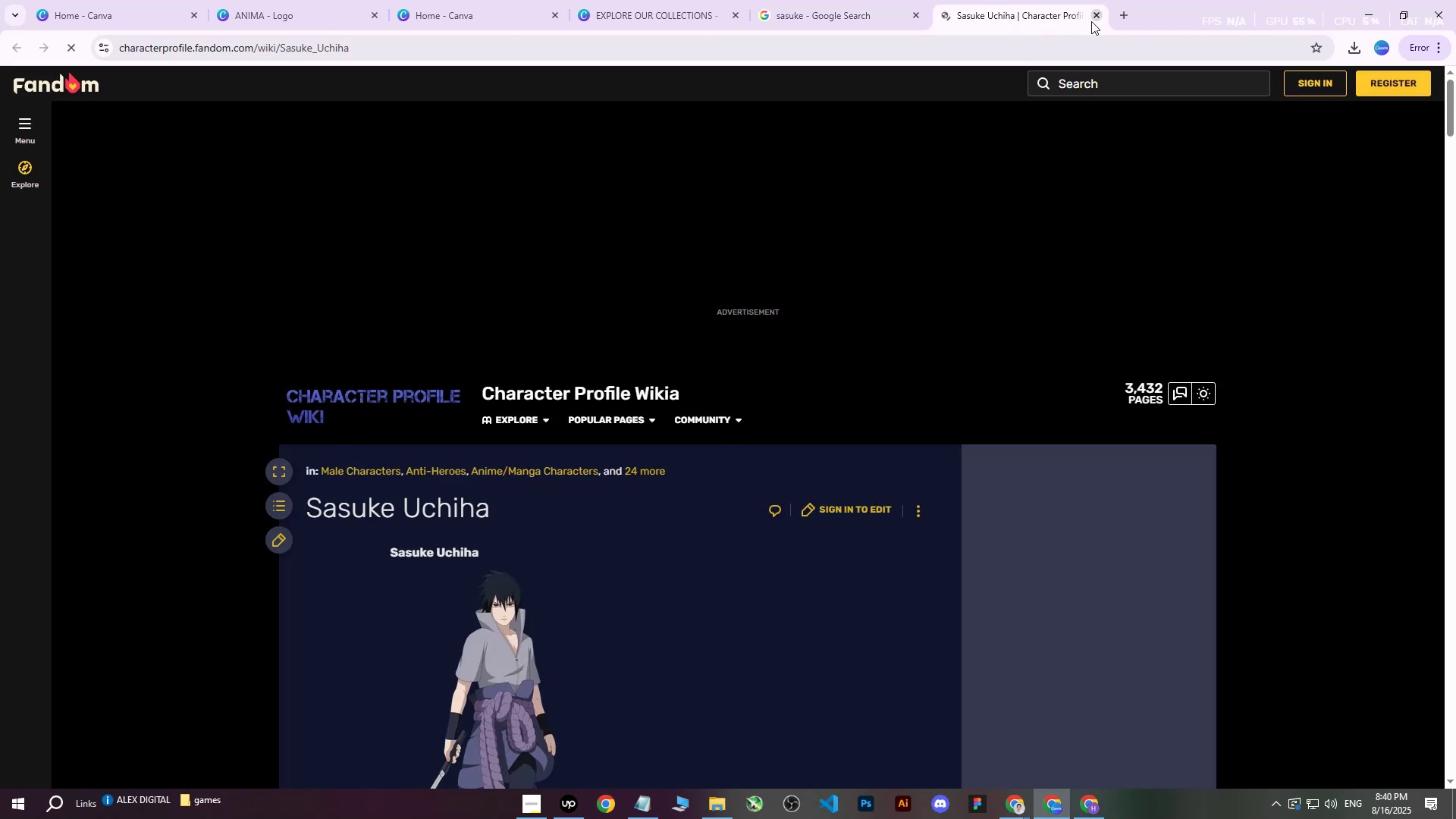 
left_click([1096, 14])
 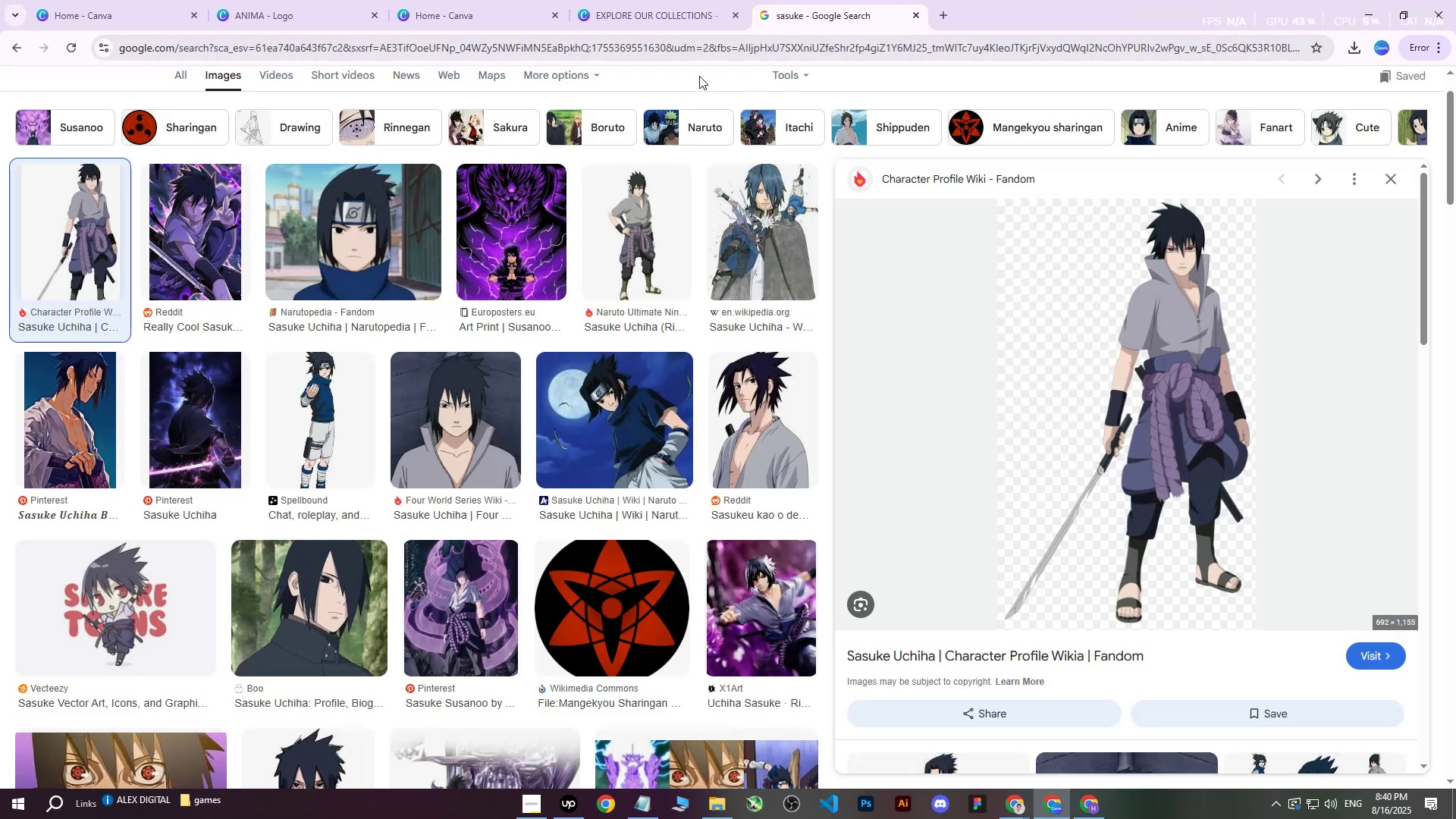 
scroll: coordinate [501, 100], scroll_direction: up, amount: 6.0
 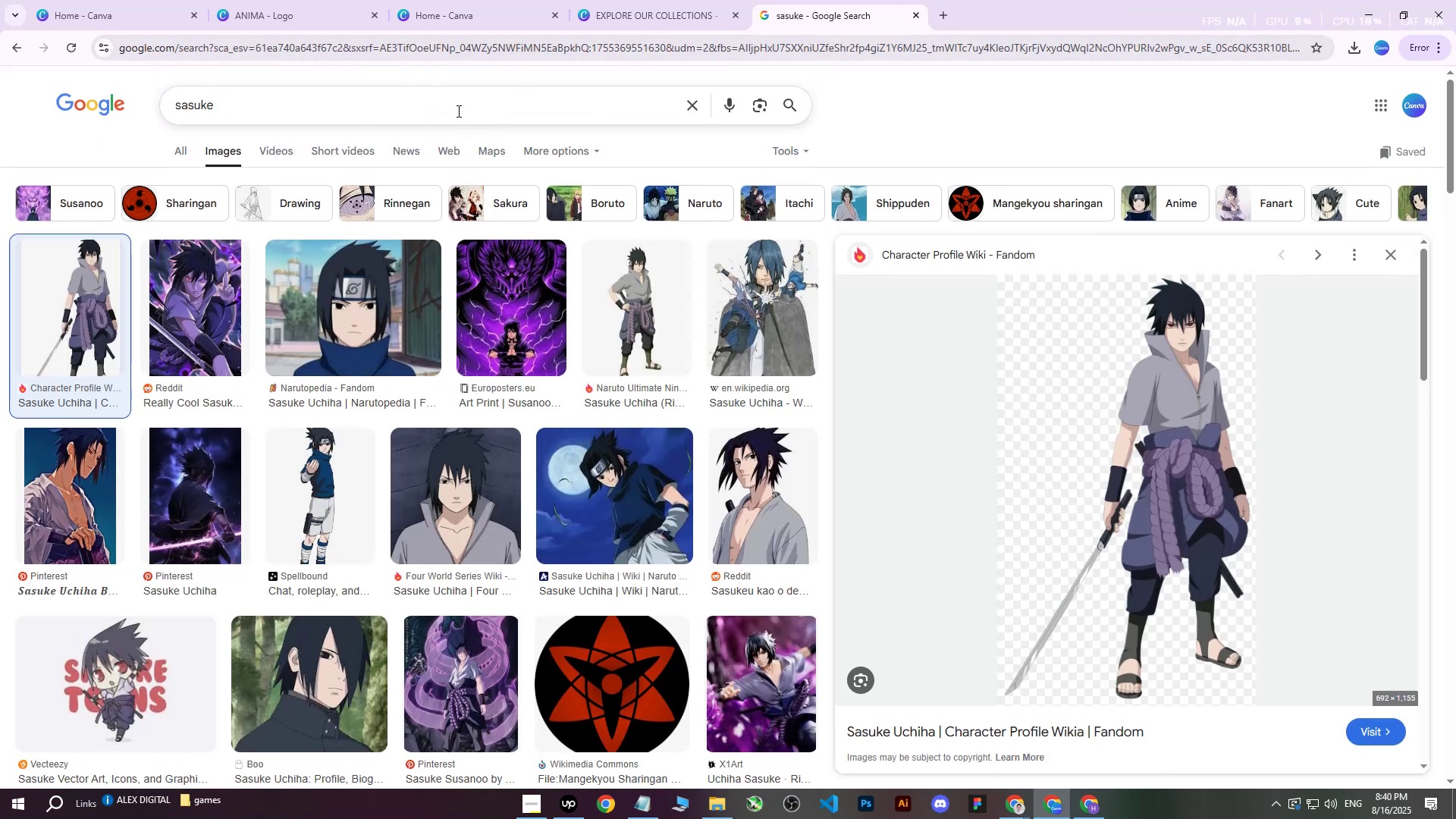 
left_click_drag(start_coordinate=[430, 110], to_coordinate=[28, 90])
 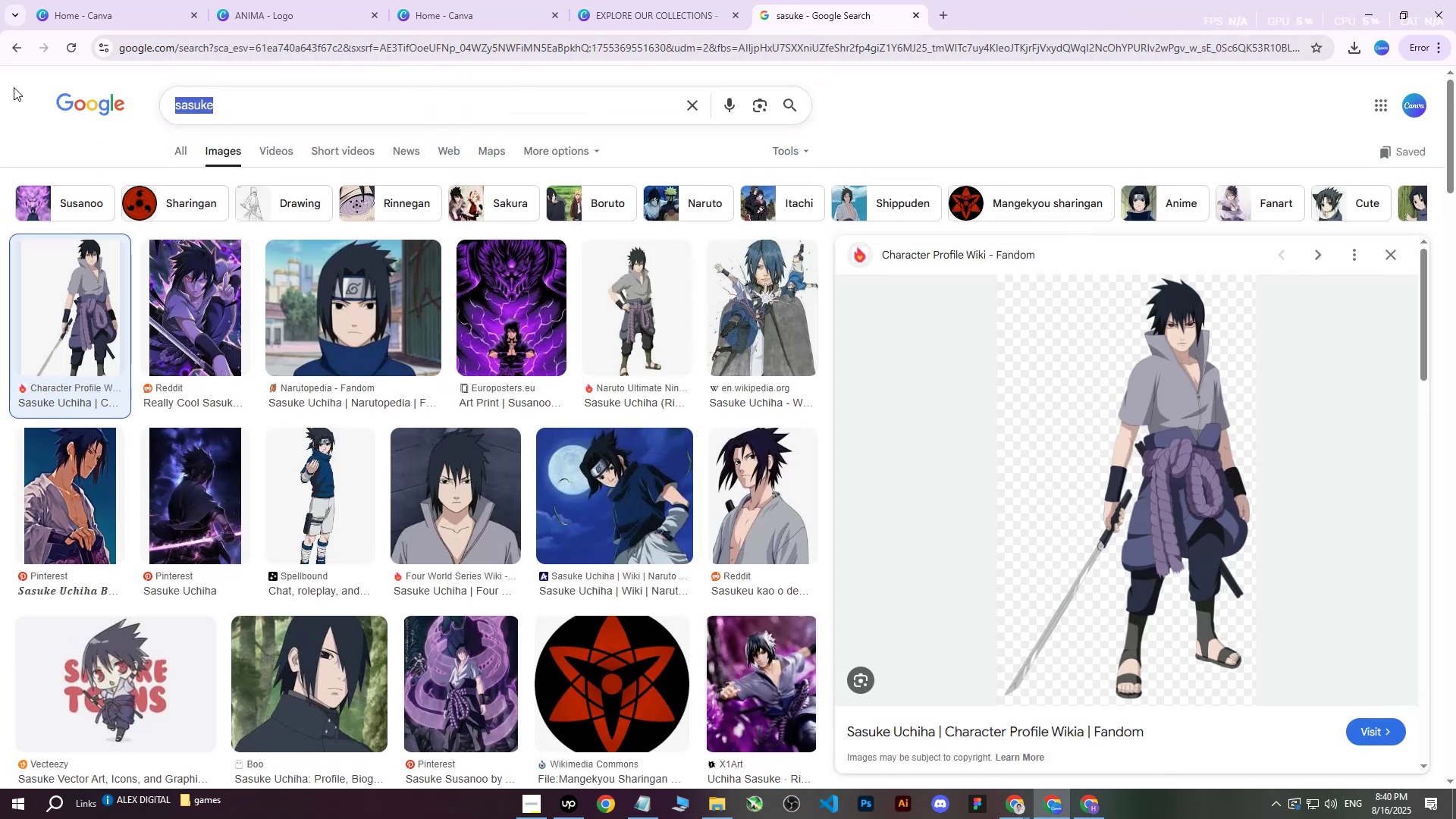 
type(kakashi)
 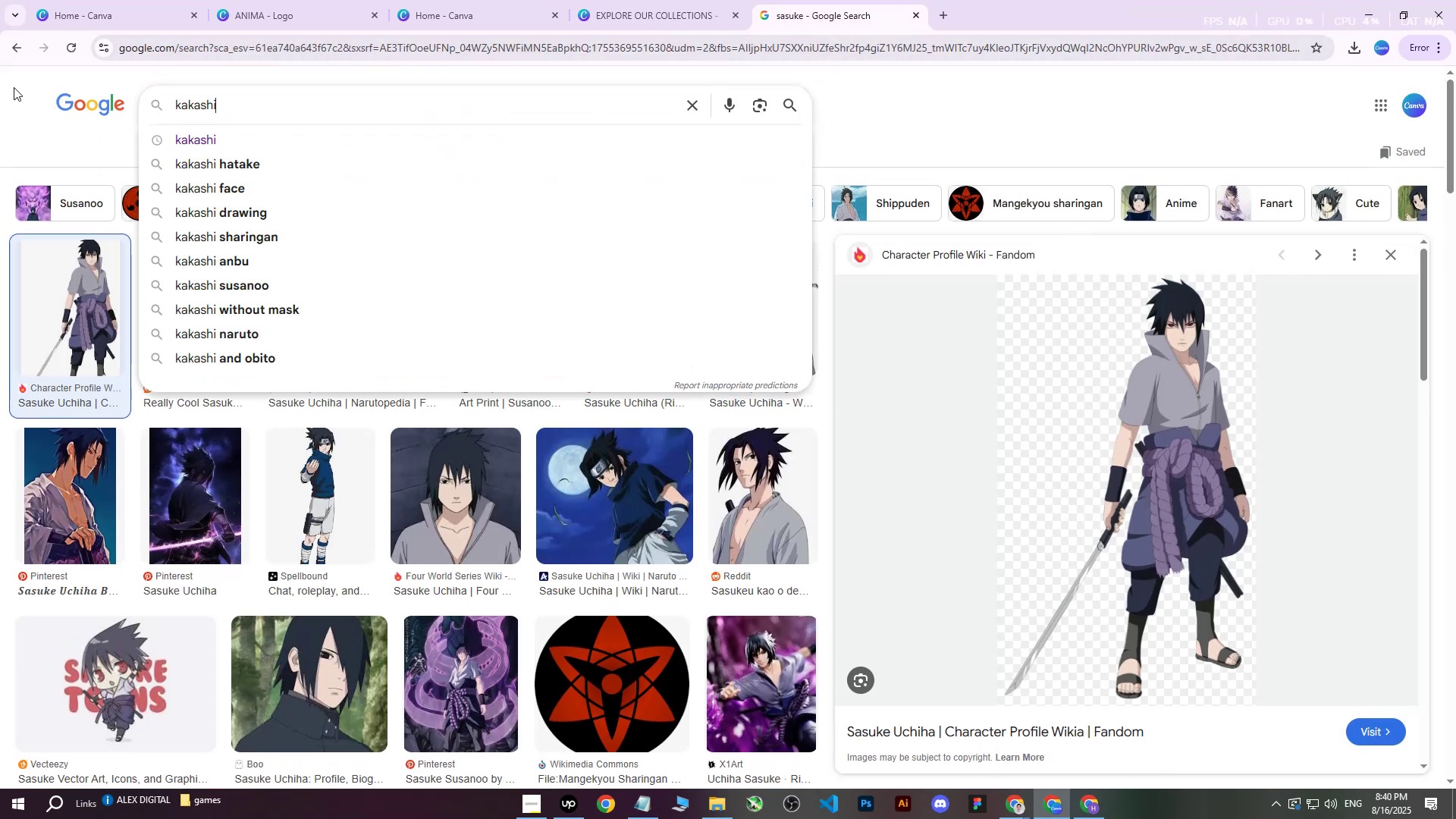 
key(Enter)
 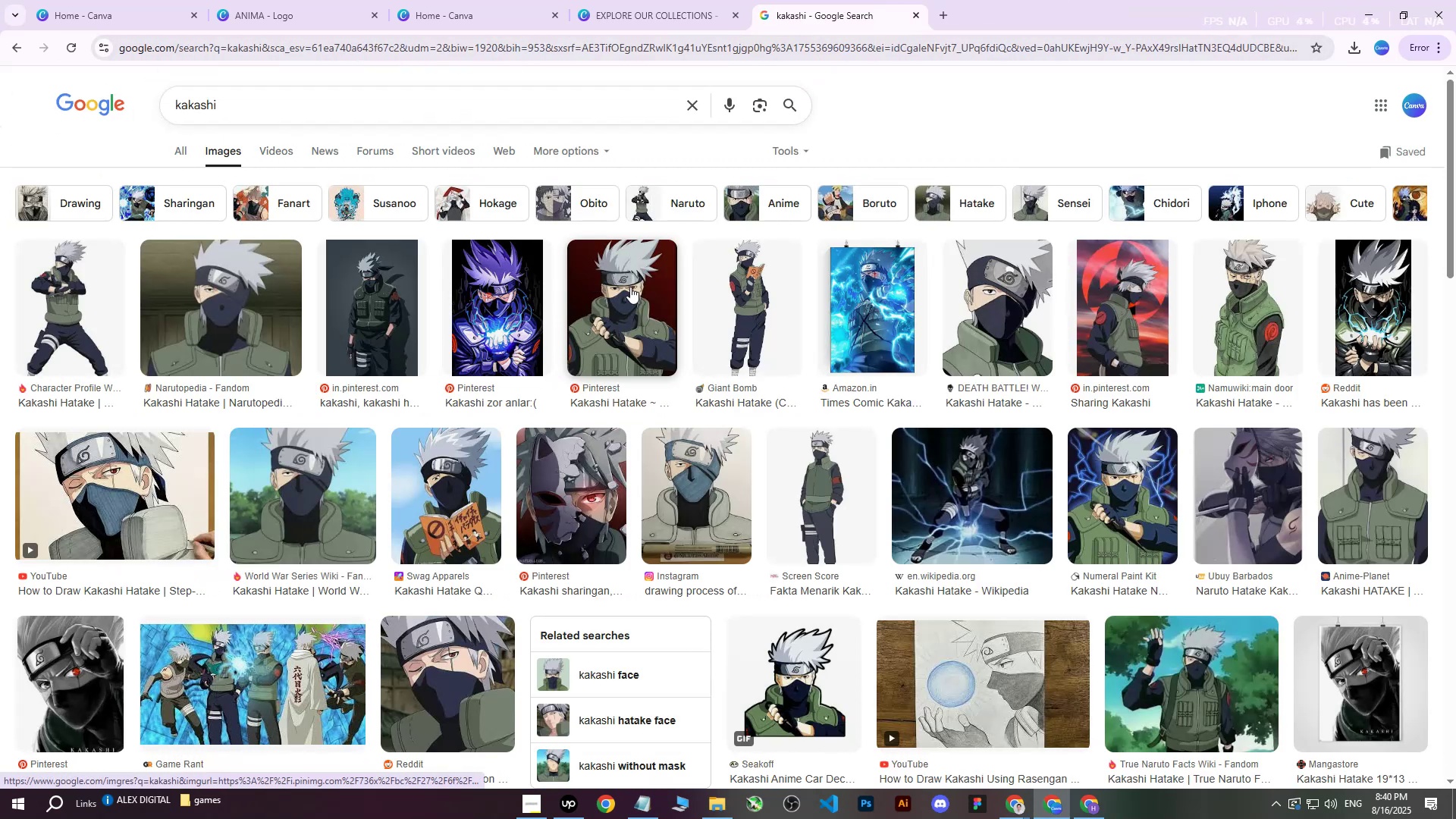 
left_click([831, 457])
 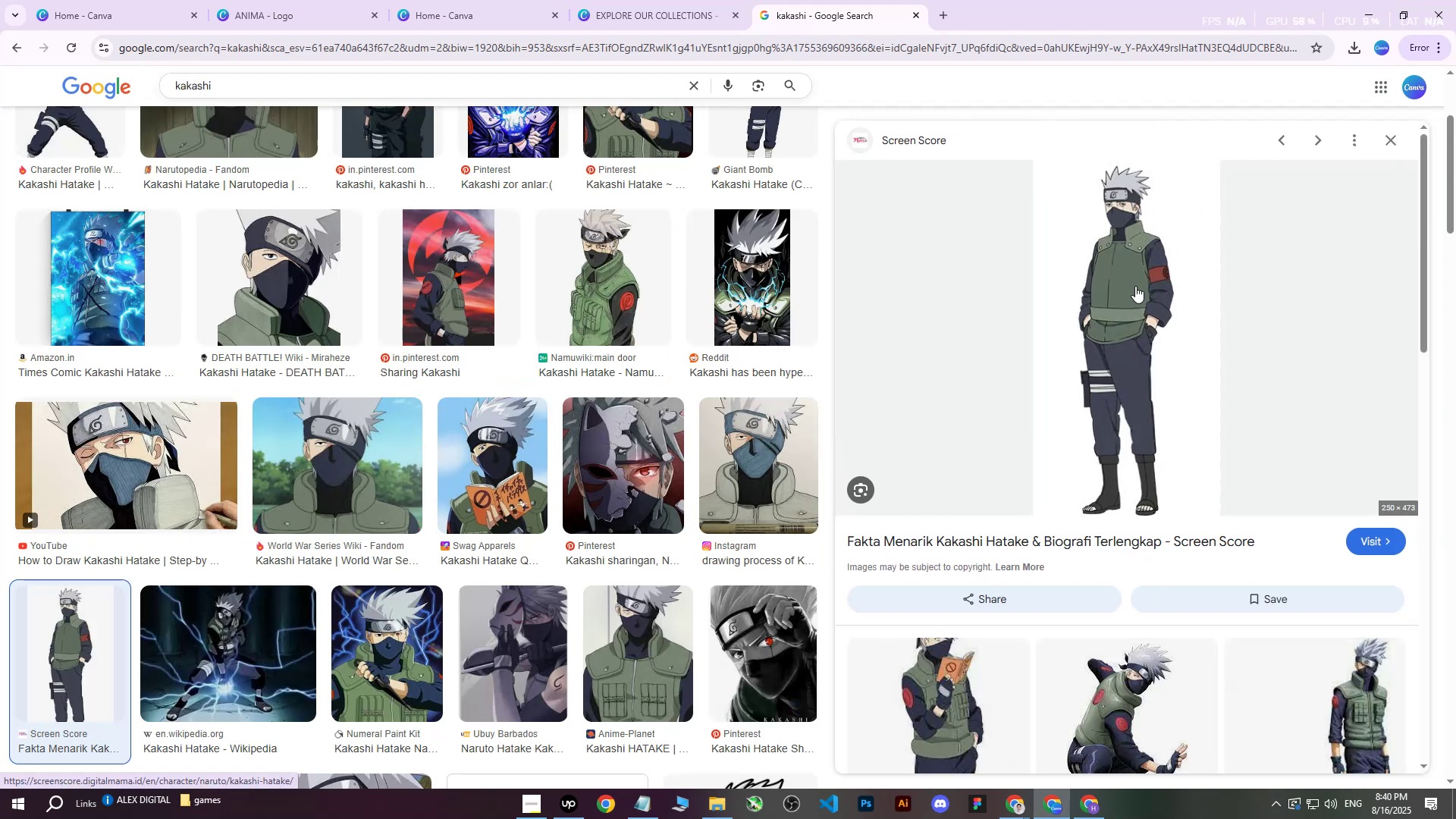 
left_click([1396, 146])
 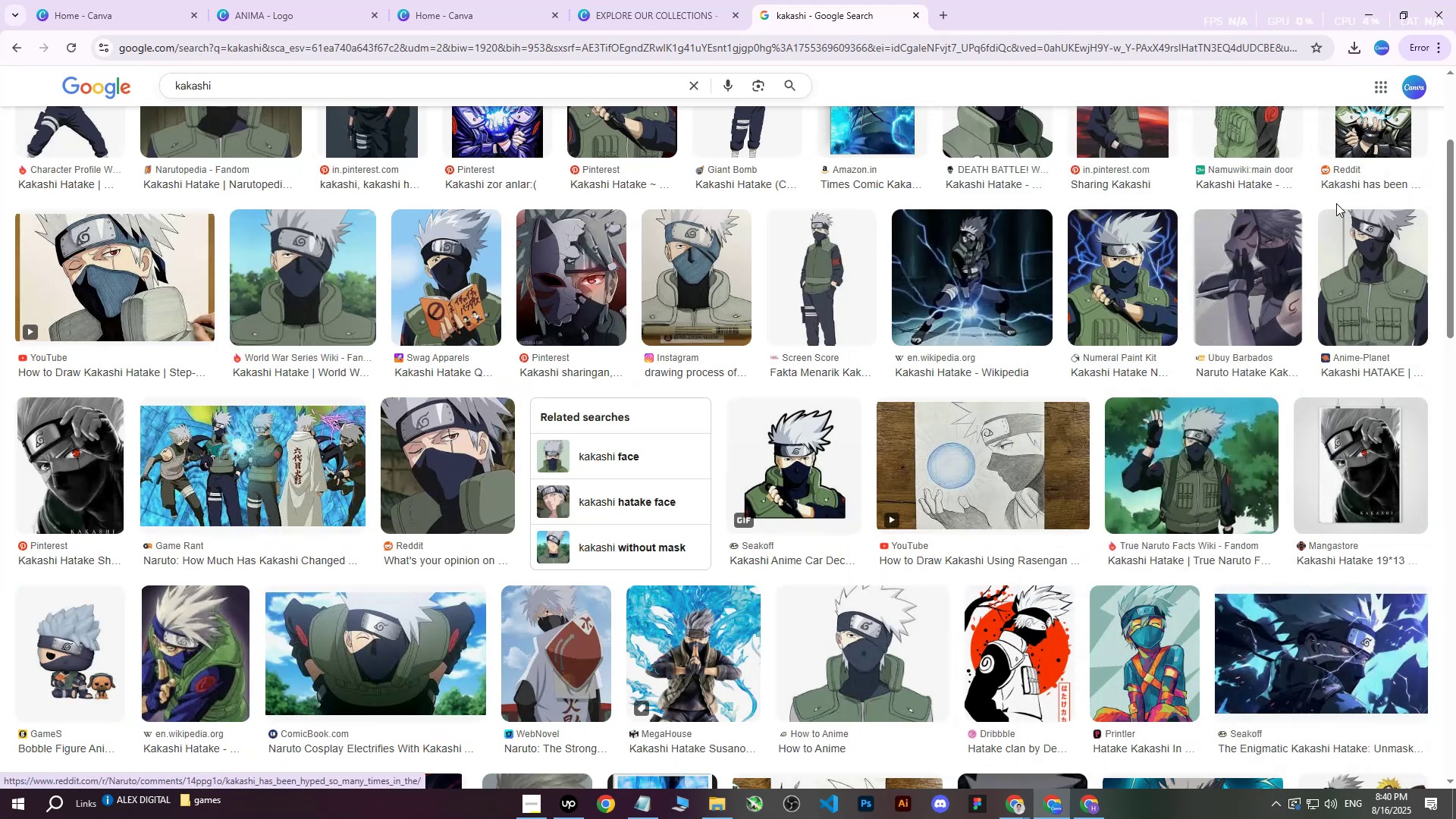 
scroll: coordinate [784, 356], scroll_direction: down, amount: 10.0
 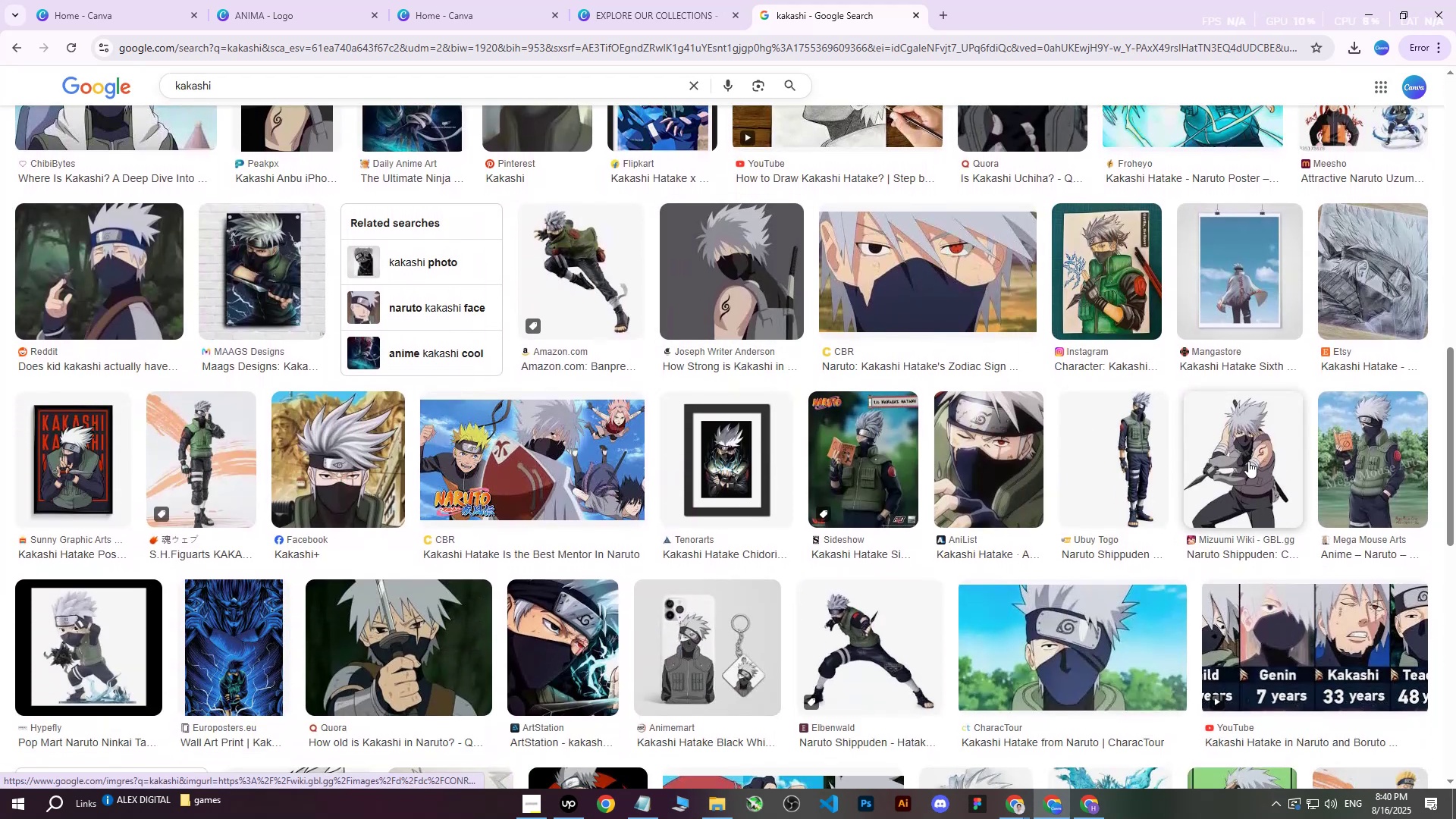 
left_click([1233, 458])
 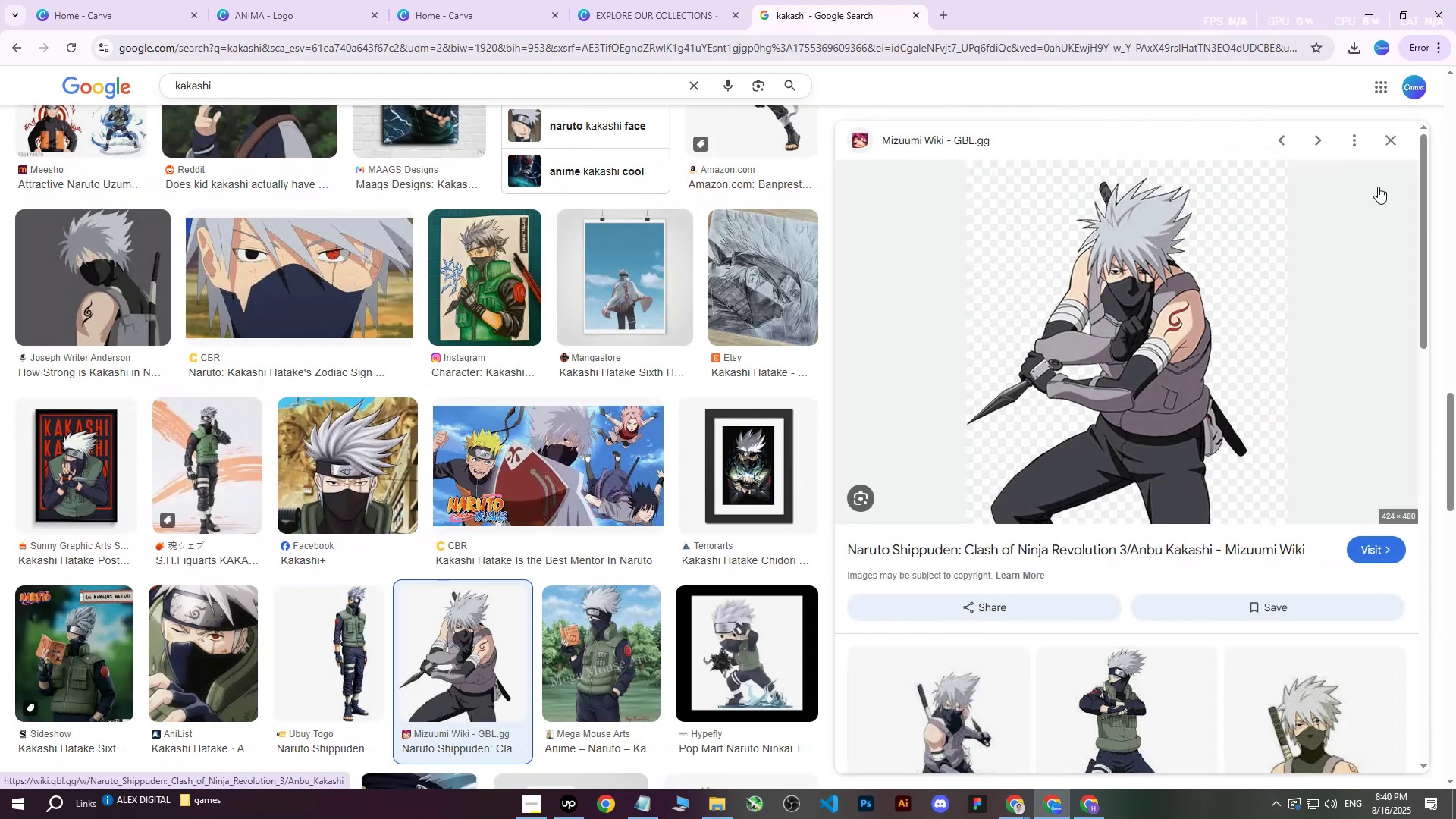 
left_click([1392, 142])
 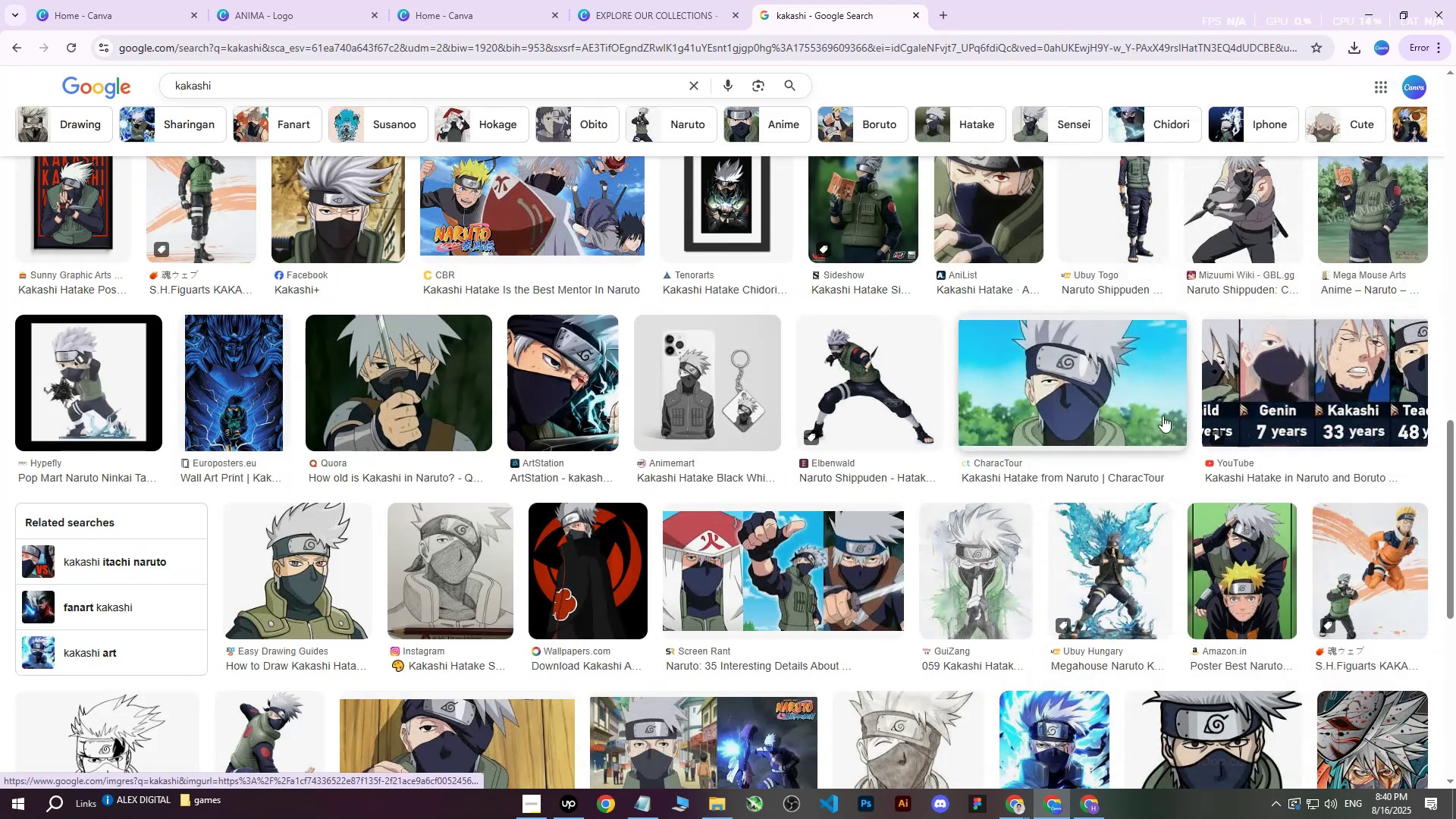 
scroll: coordinate [1174, 466], scroll_direction: none, amount: 0.0
 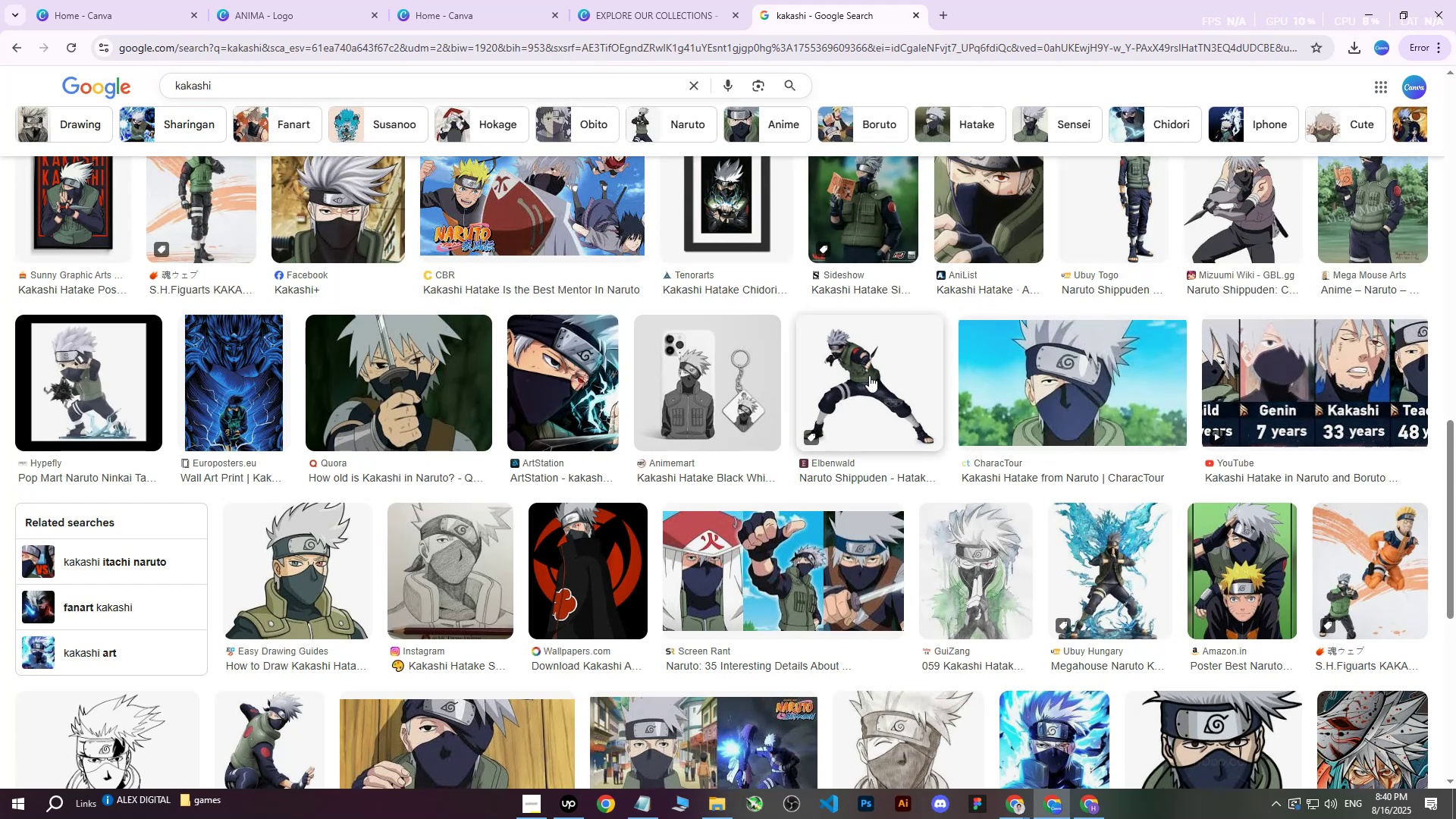 
scroll: coordinate [1110, 425], scroll_direction: down, amount: 12.0
 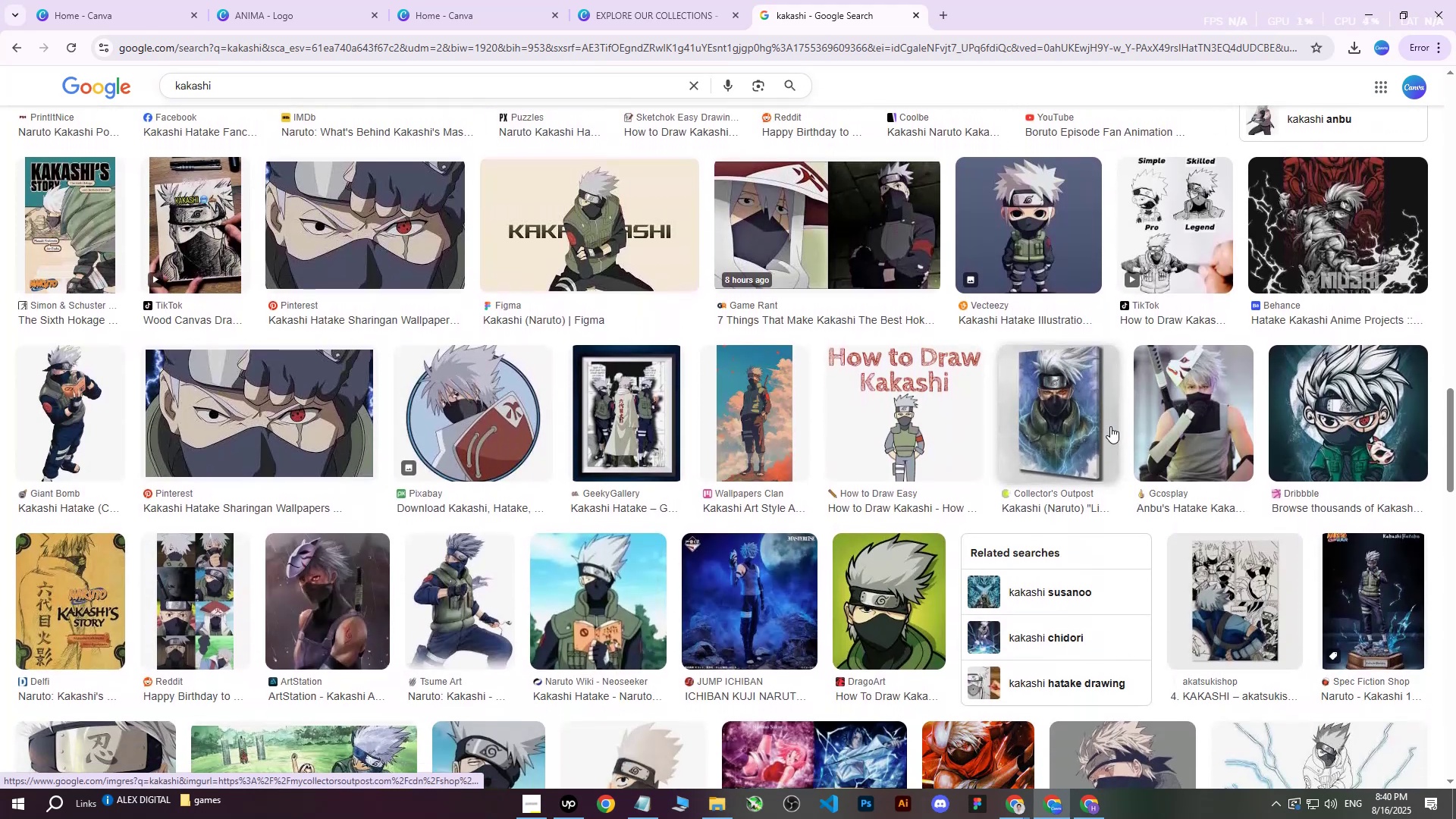 
scroll: coordinate [1097, 418], scroll_direction: up, amount: 17.0
 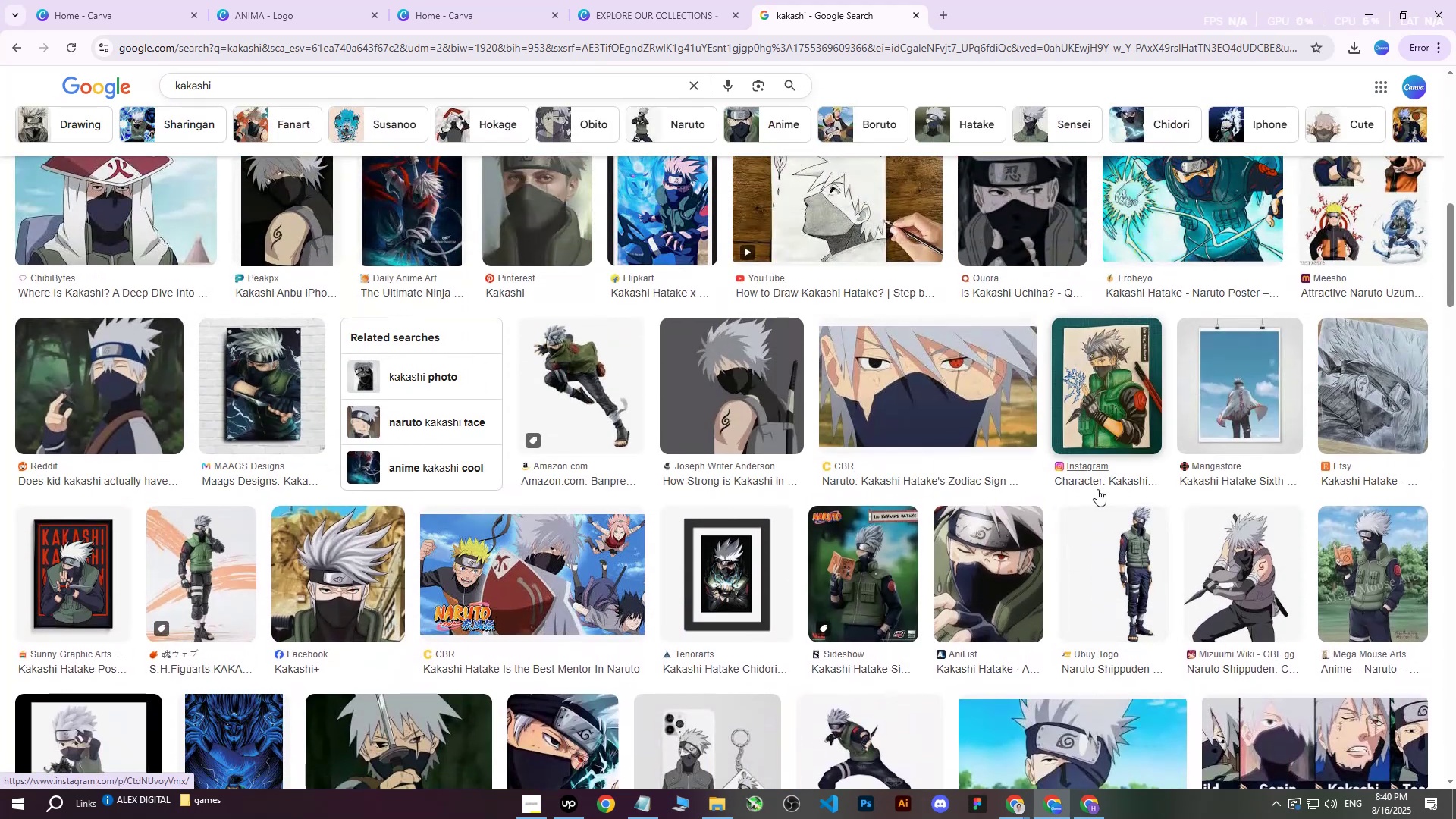 
left_click([1111, 530])
 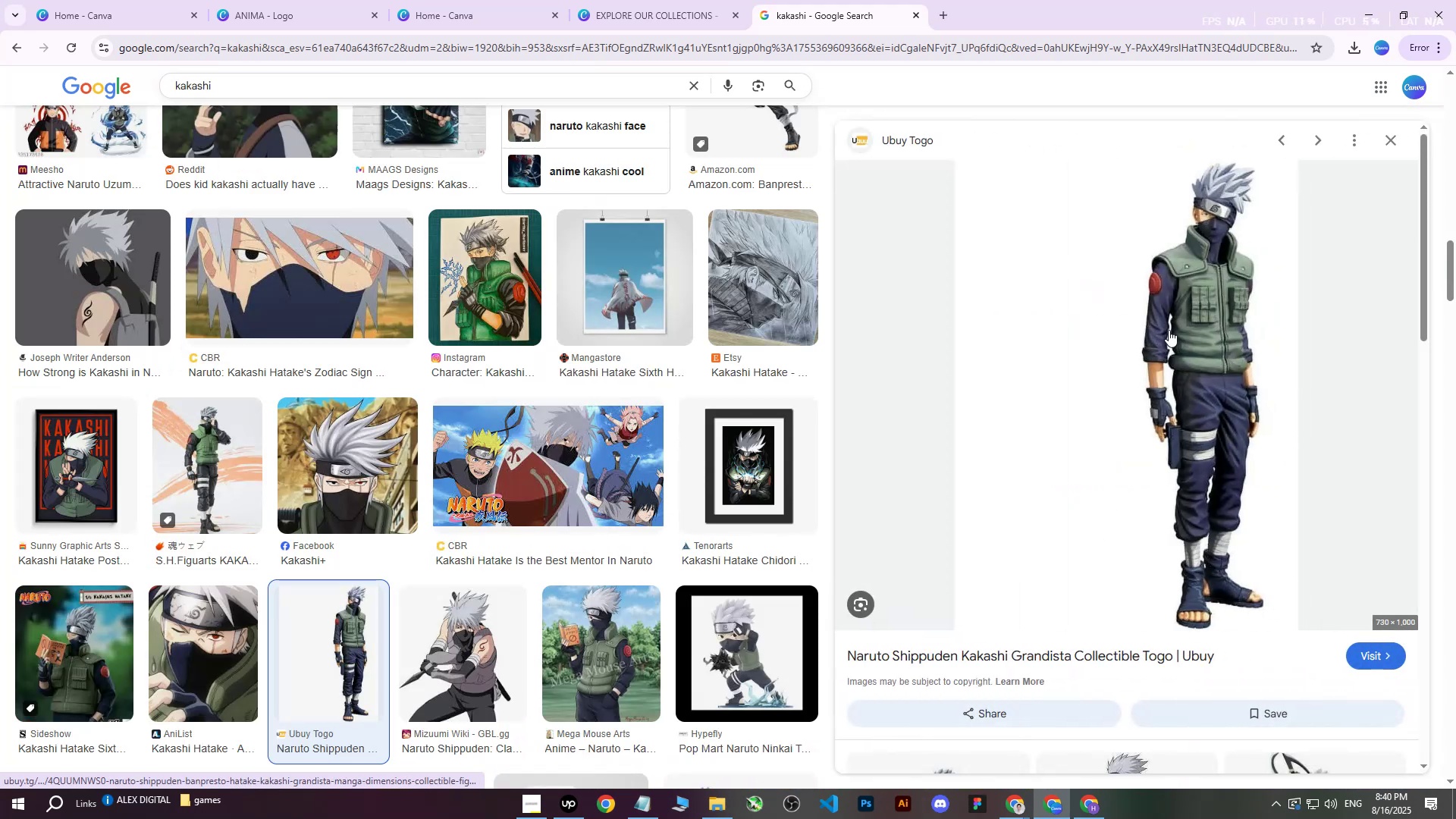 
right_click([1193, 312])
 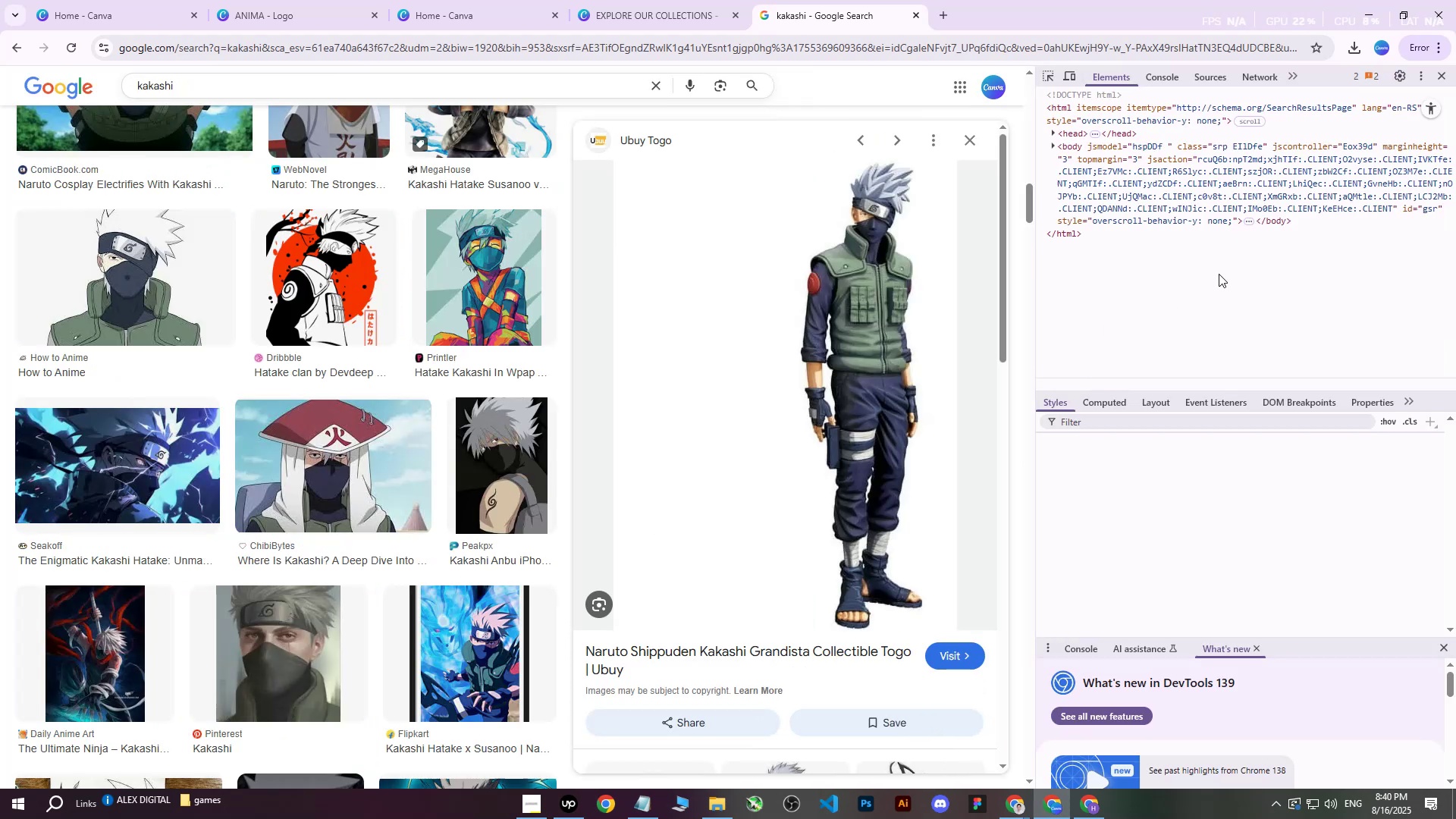 
left_click([1314, 210])
 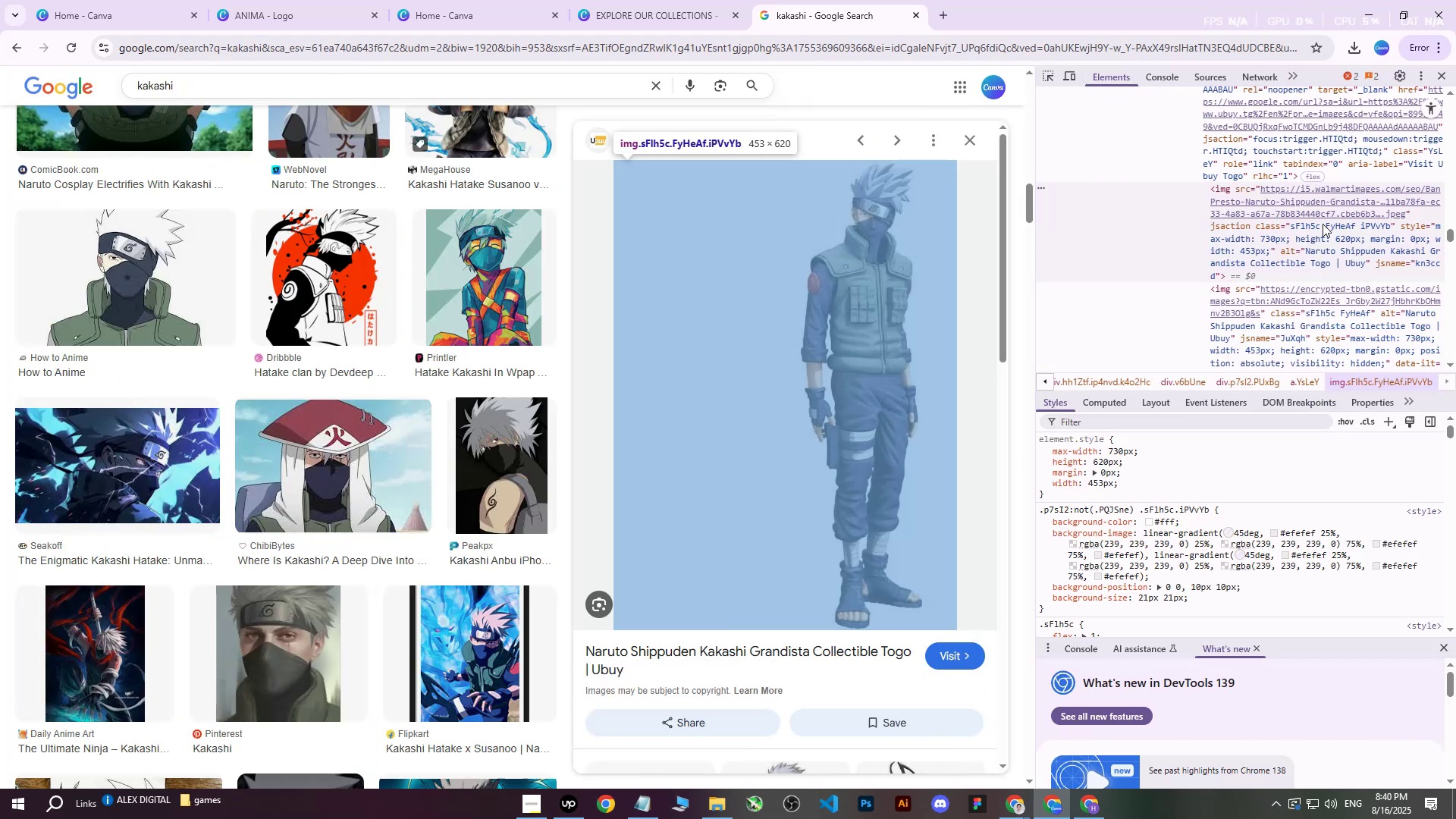 
left_click([1325, 214])
 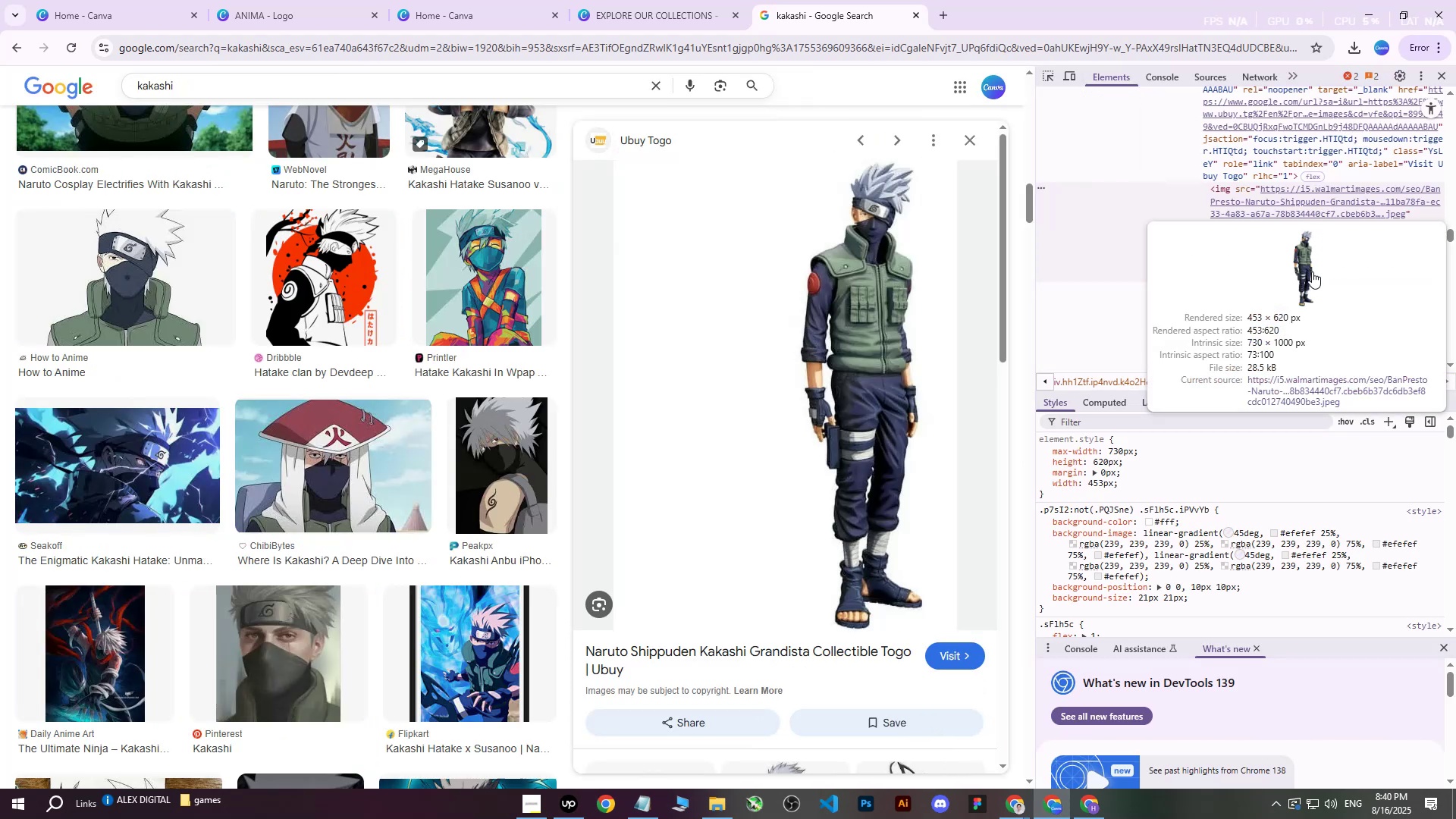 
left_click([1320, 393])
 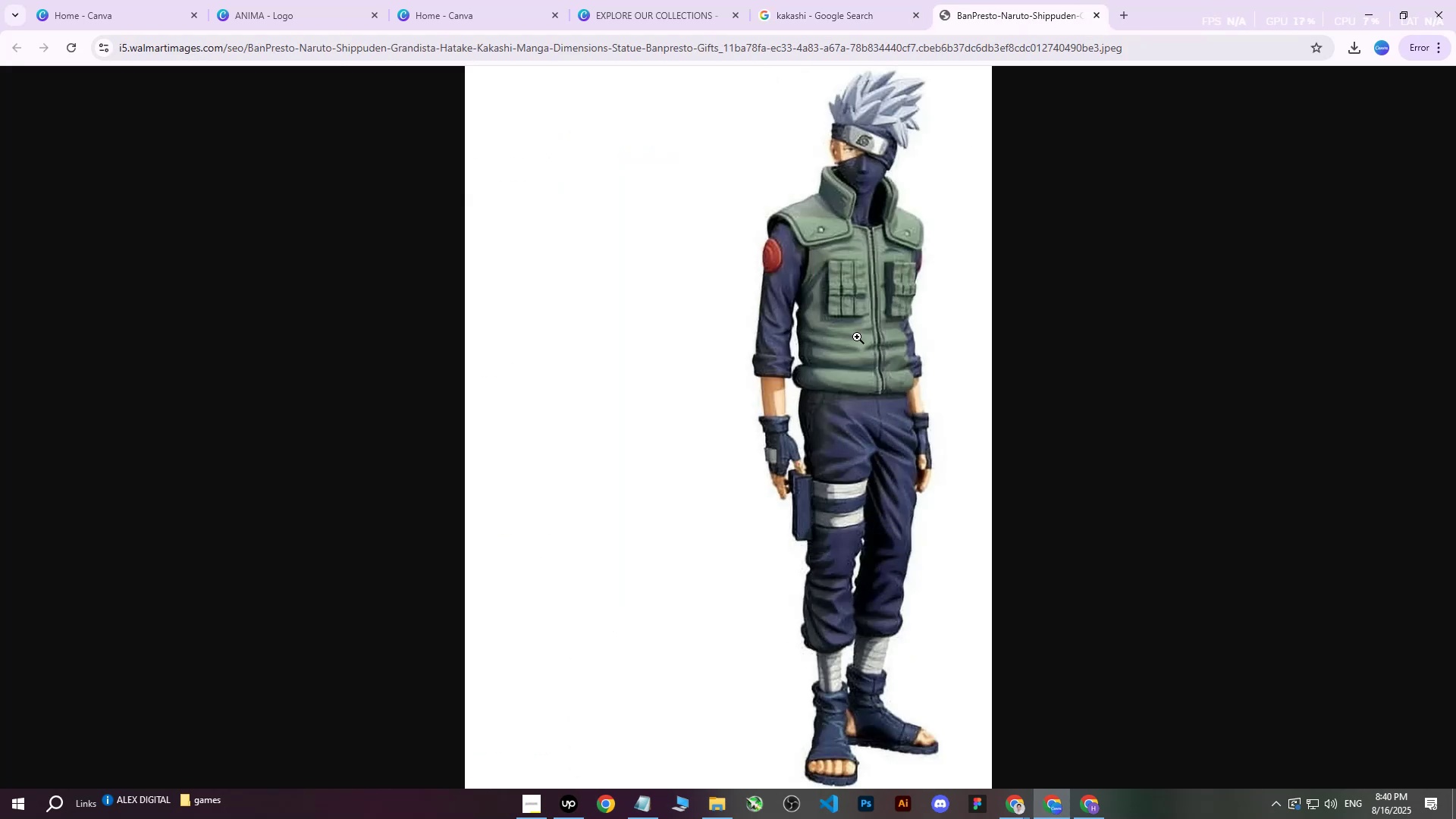 
right_click([840, 331])
 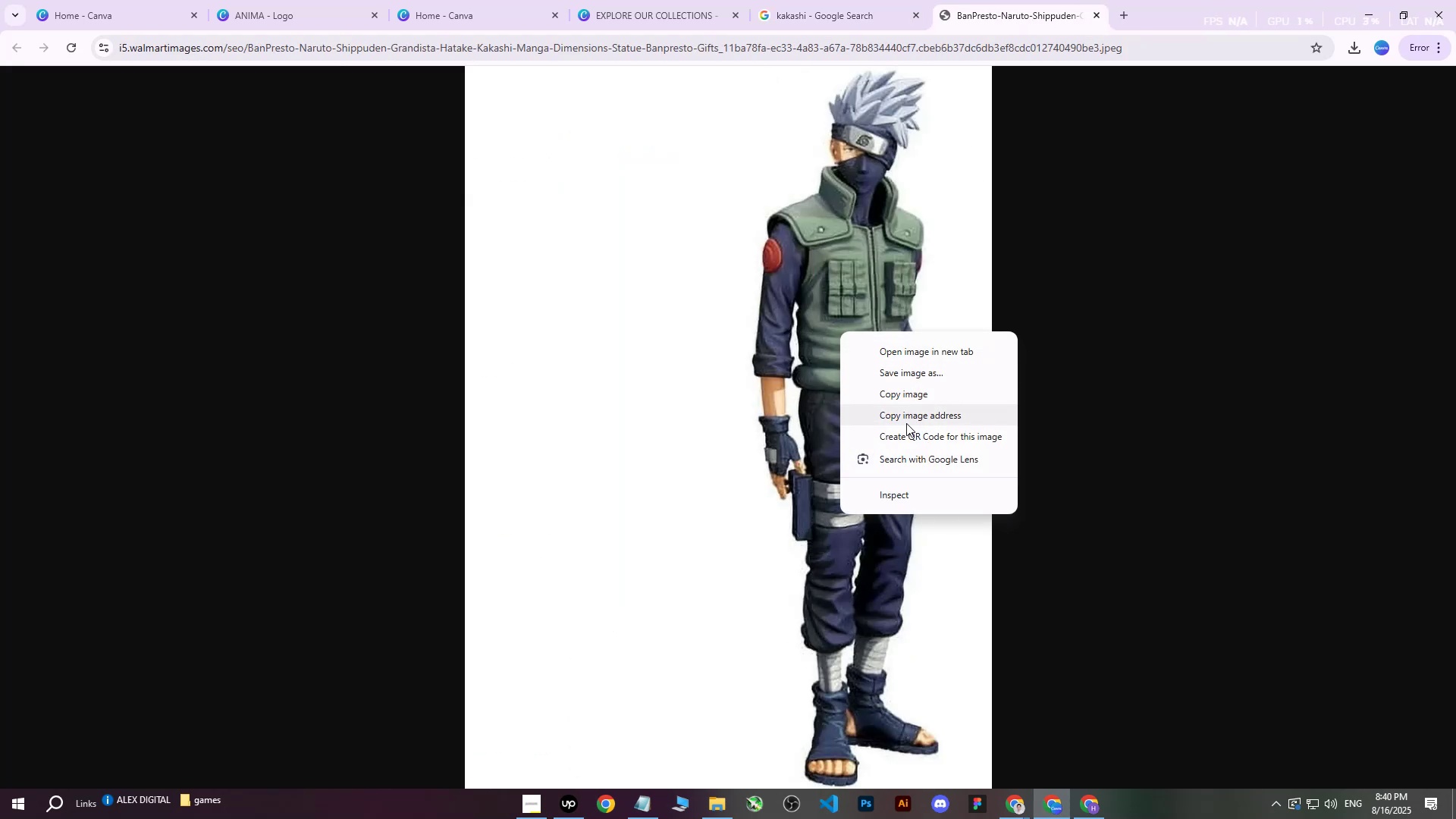 
left_click([914, 375])
 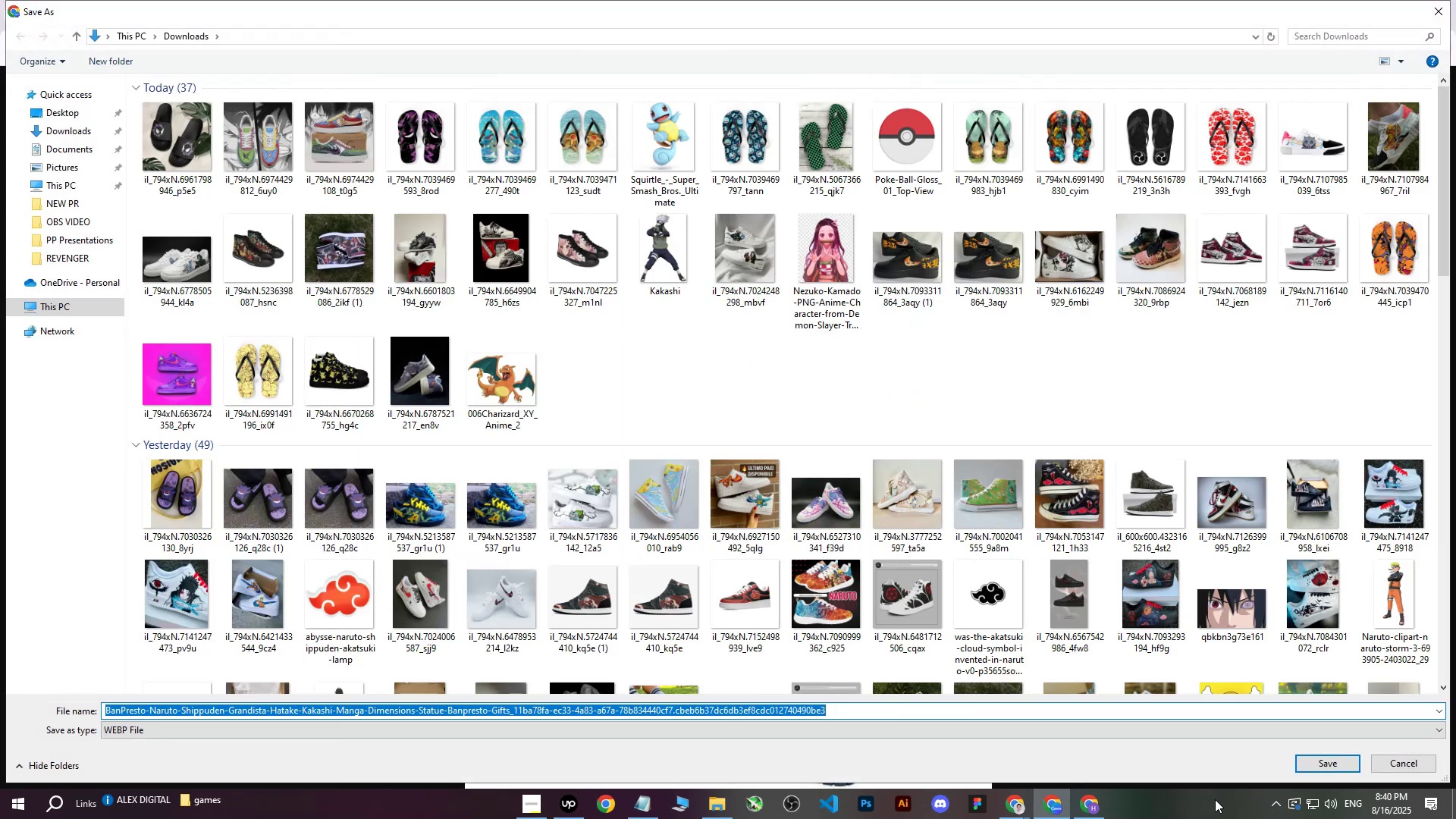 
left_click([1317, 767])
 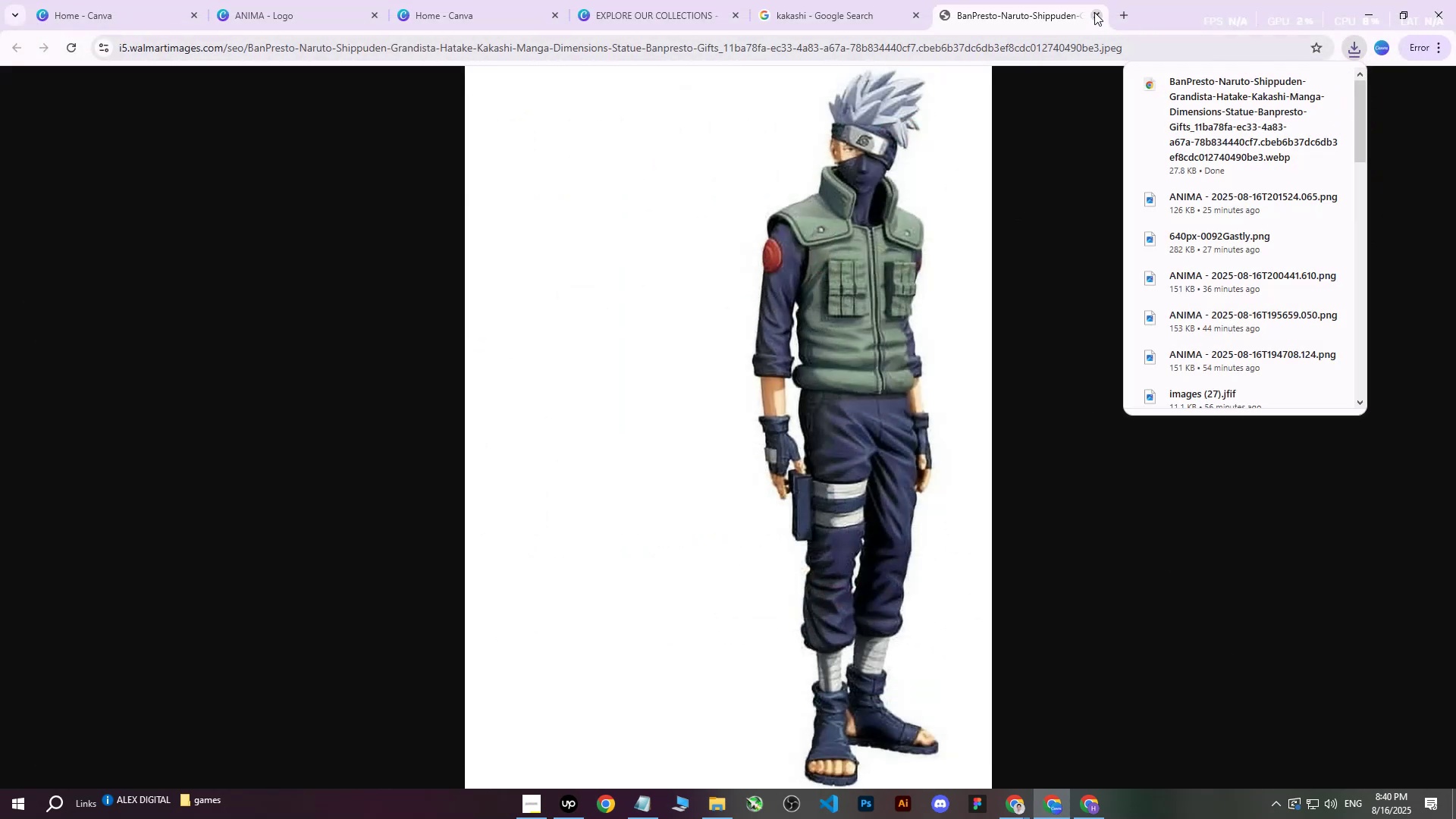 
left_click([1096, 12])
 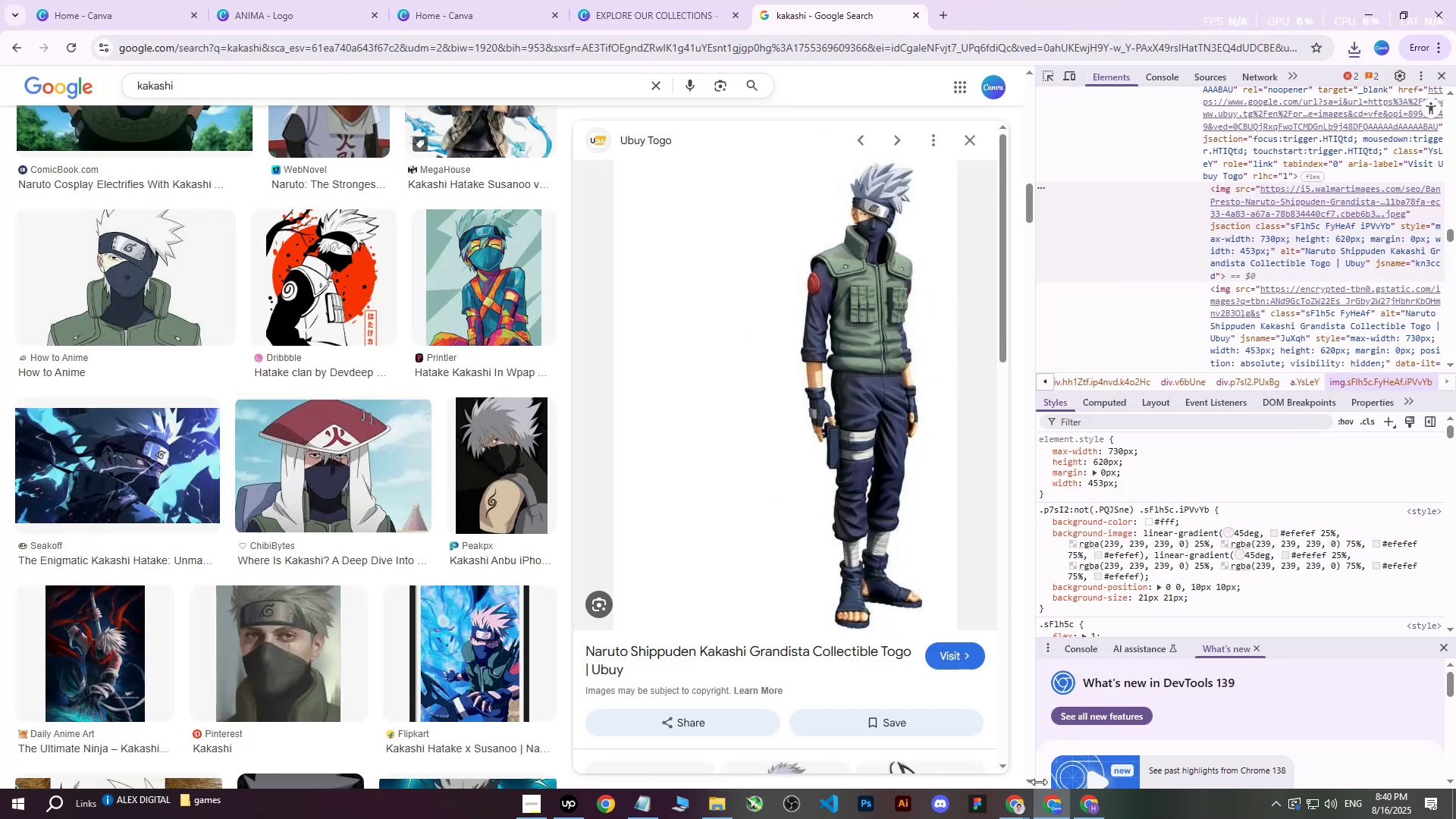 
left_click([1047, 816])
 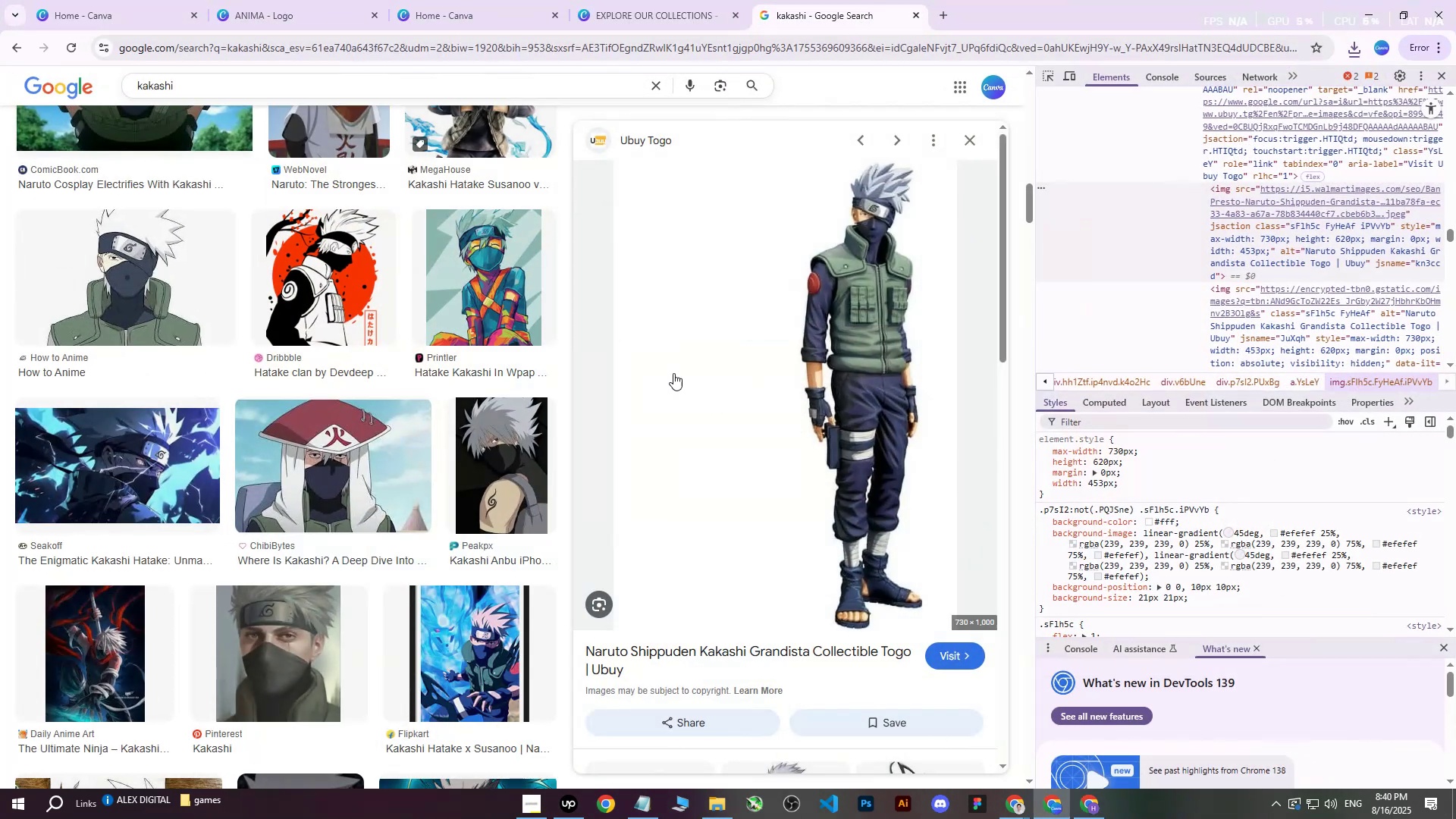 
left_click([280, 0])
 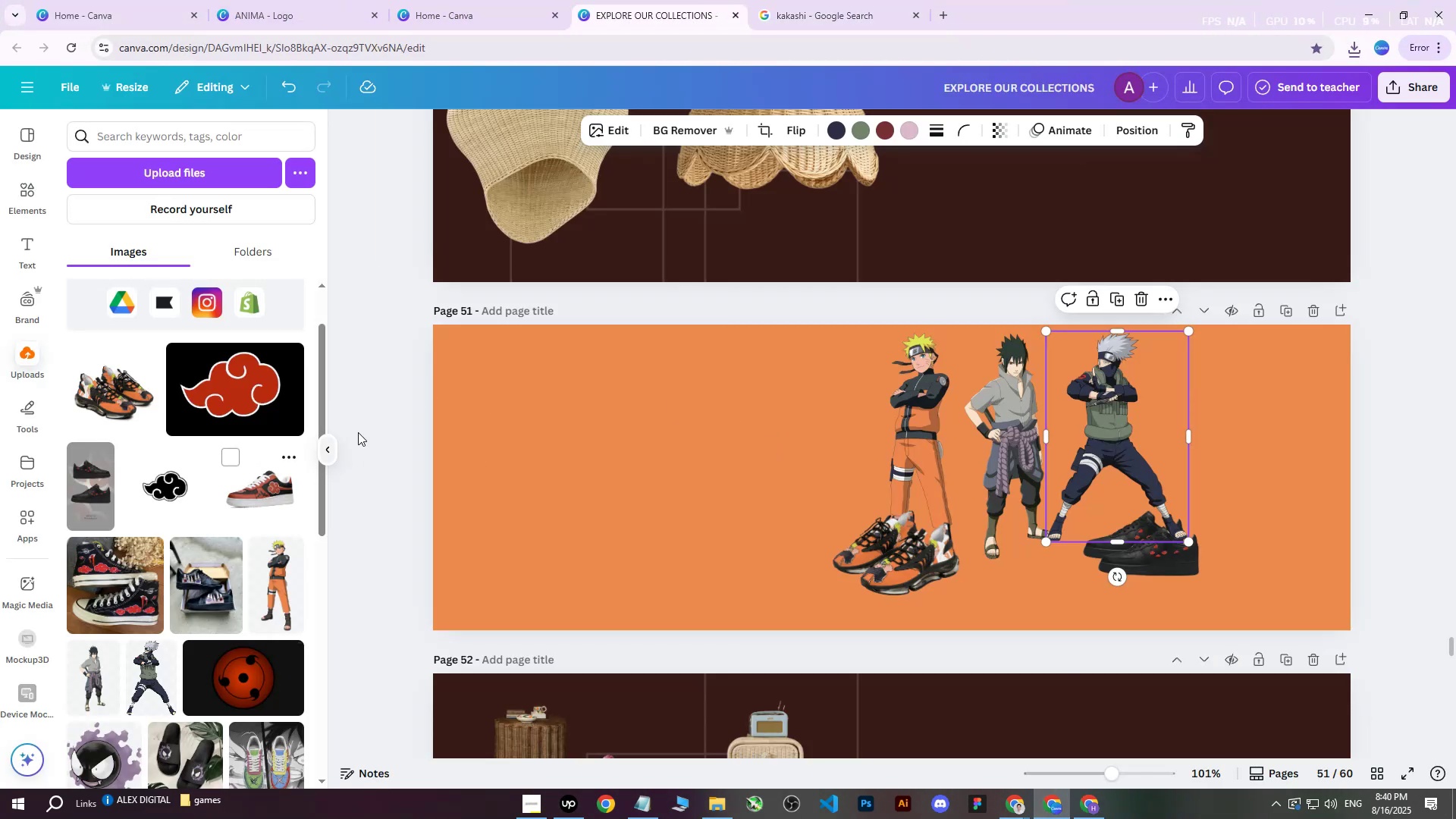 
left_click_drag(start_coordinate=[1101, 431], to_coordinate=[1069, 431])
 